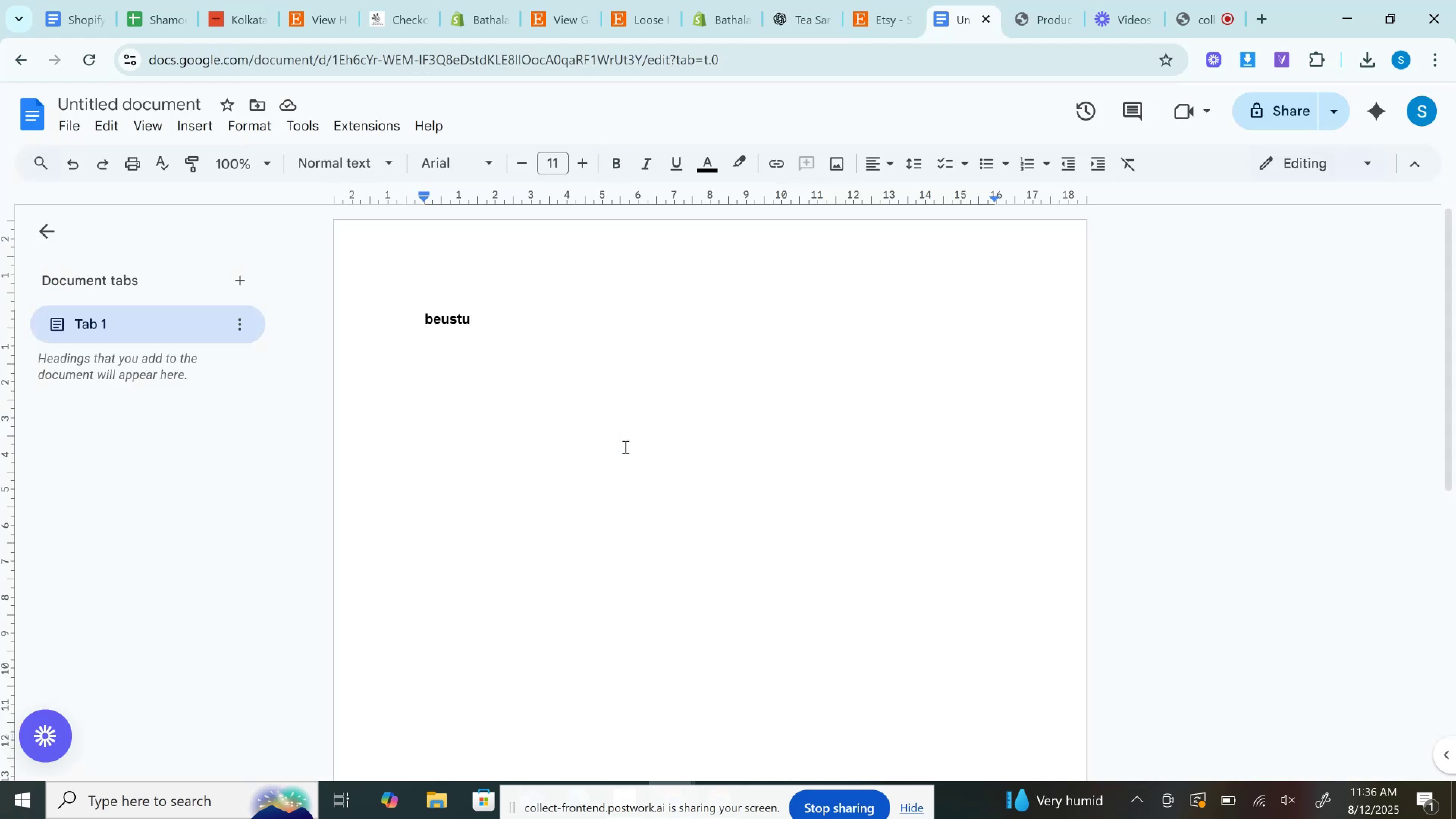 
key(Enter)
 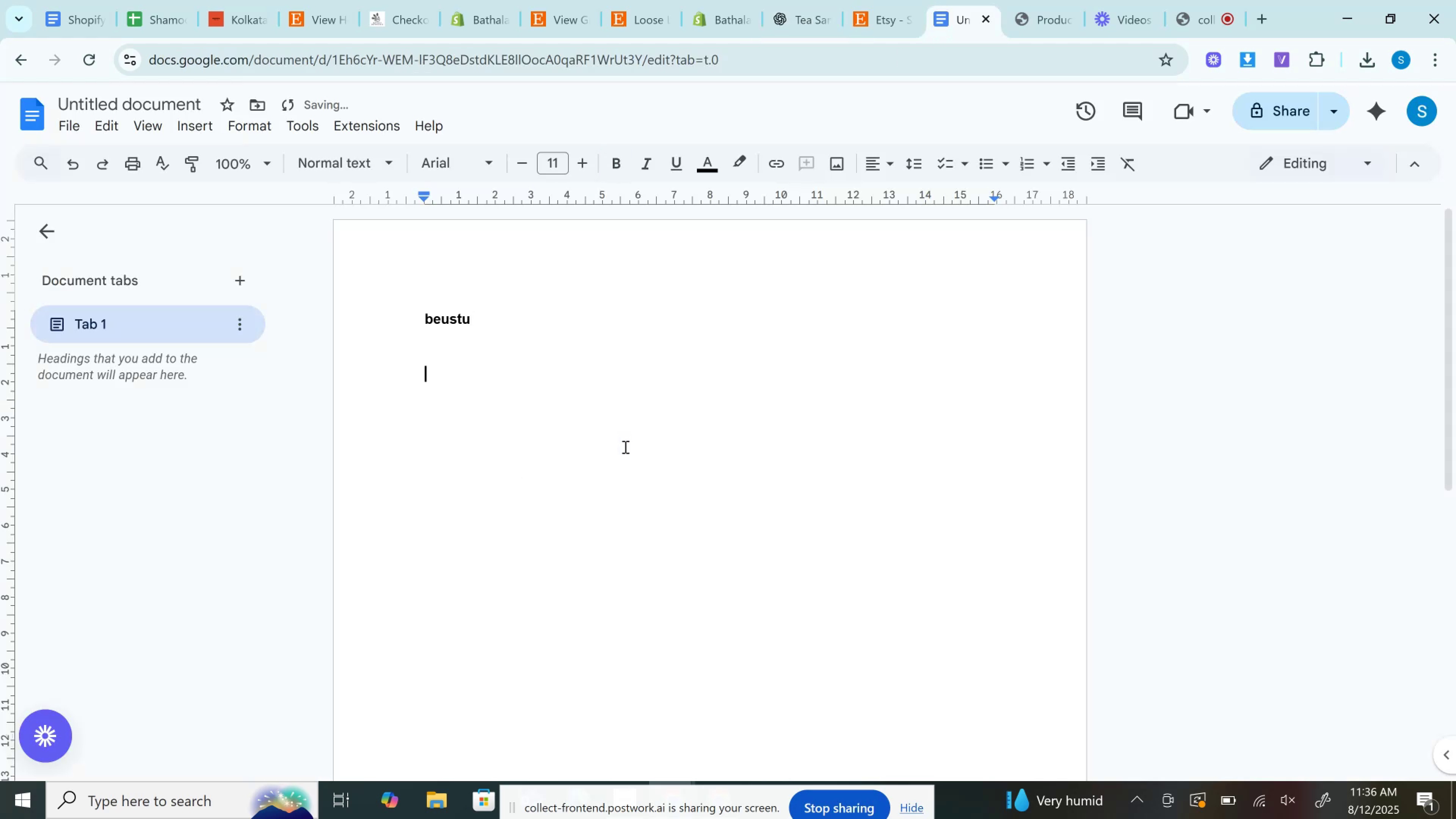 
key(Control+V)
 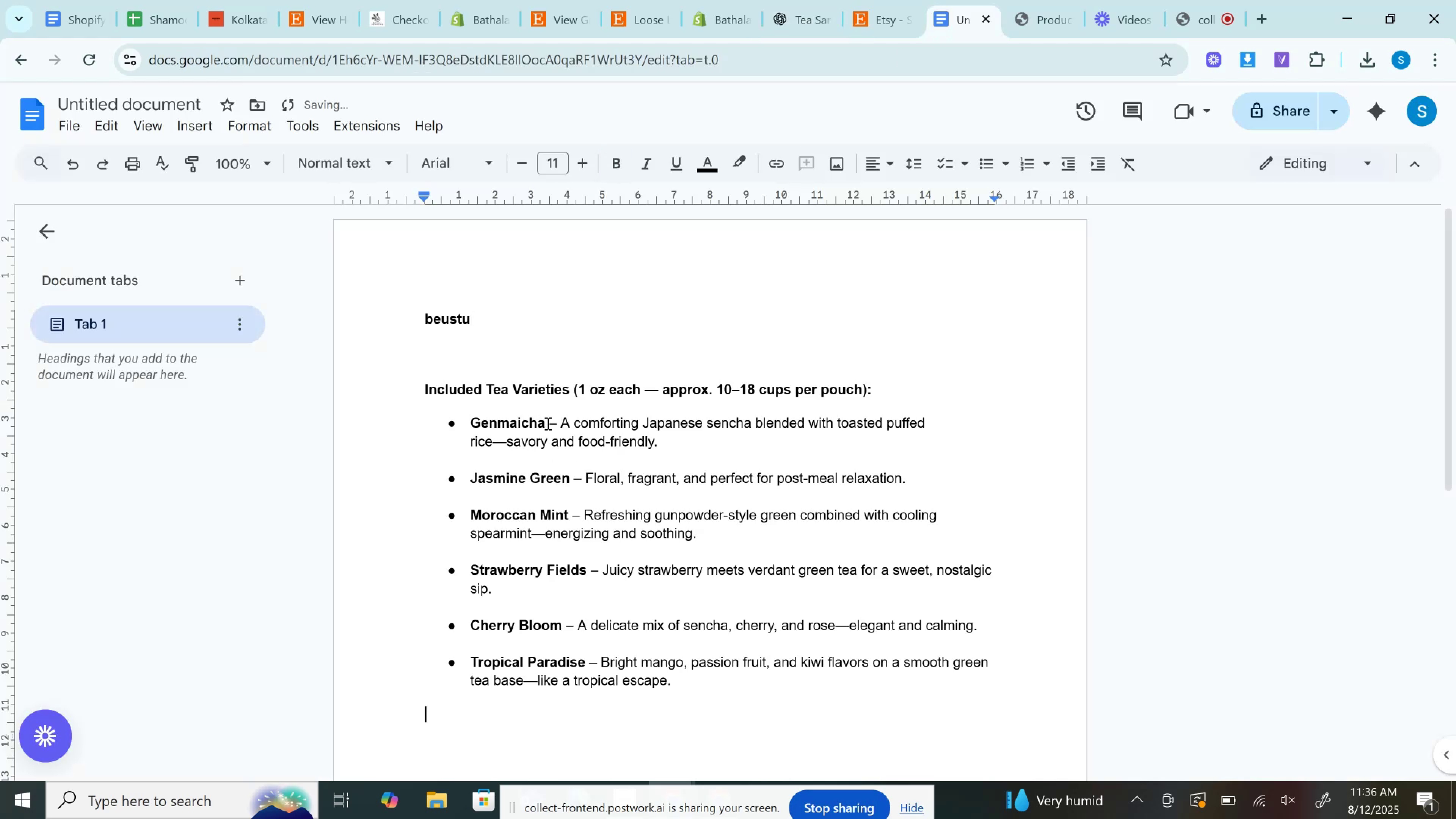 
double_click([547, 423])
 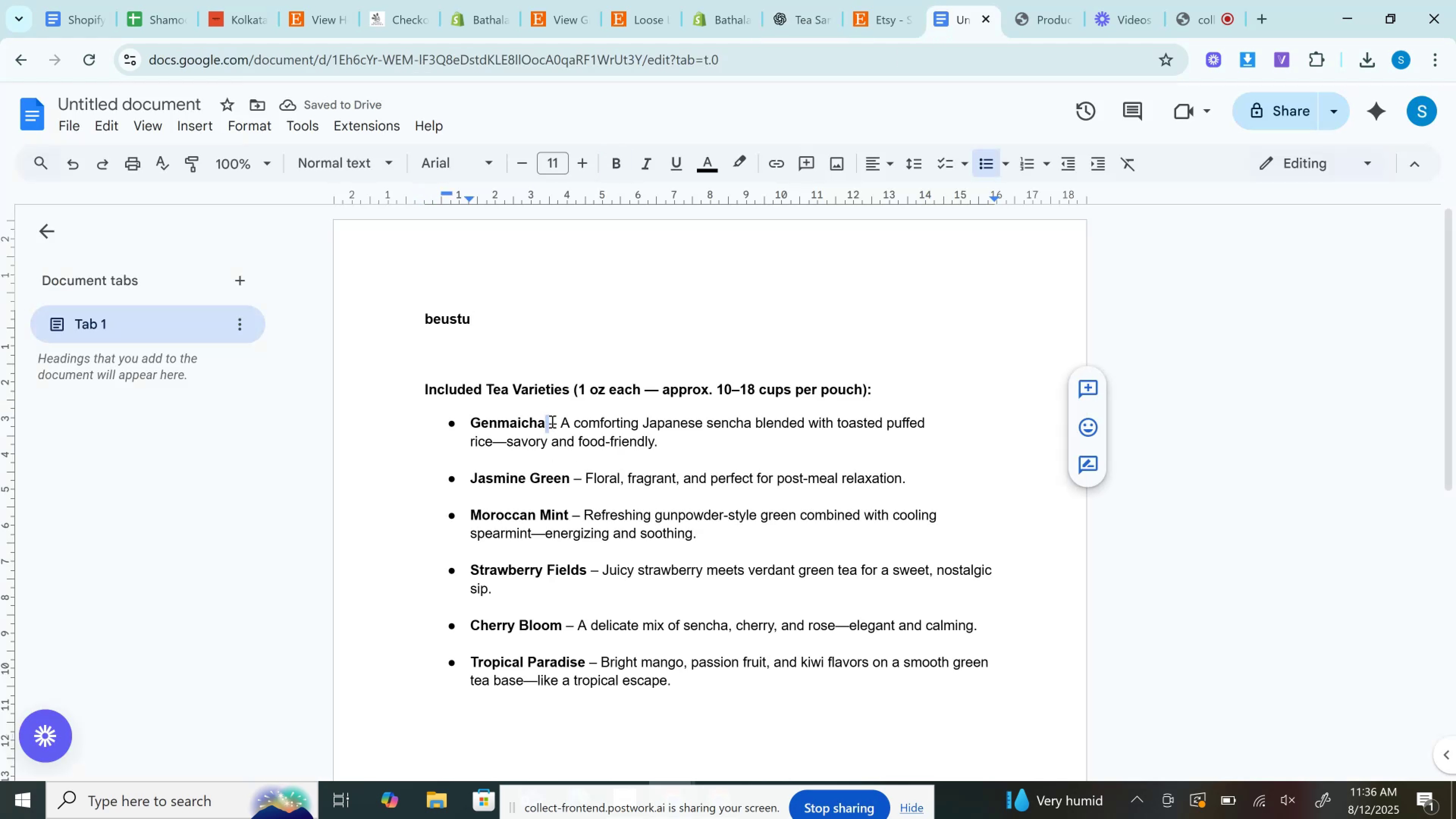 
double_click([551, 421])
 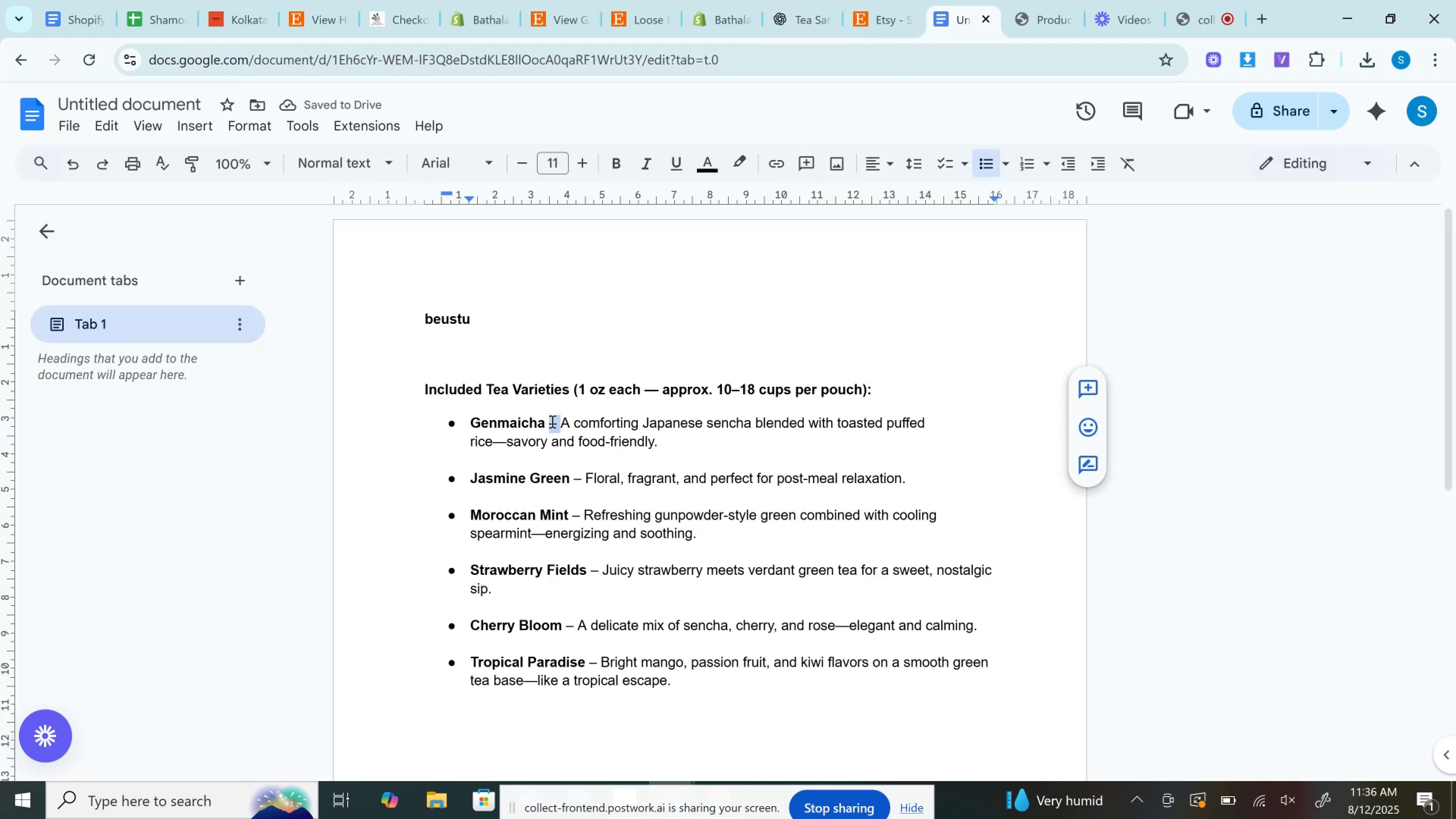 
key(Backspace)
 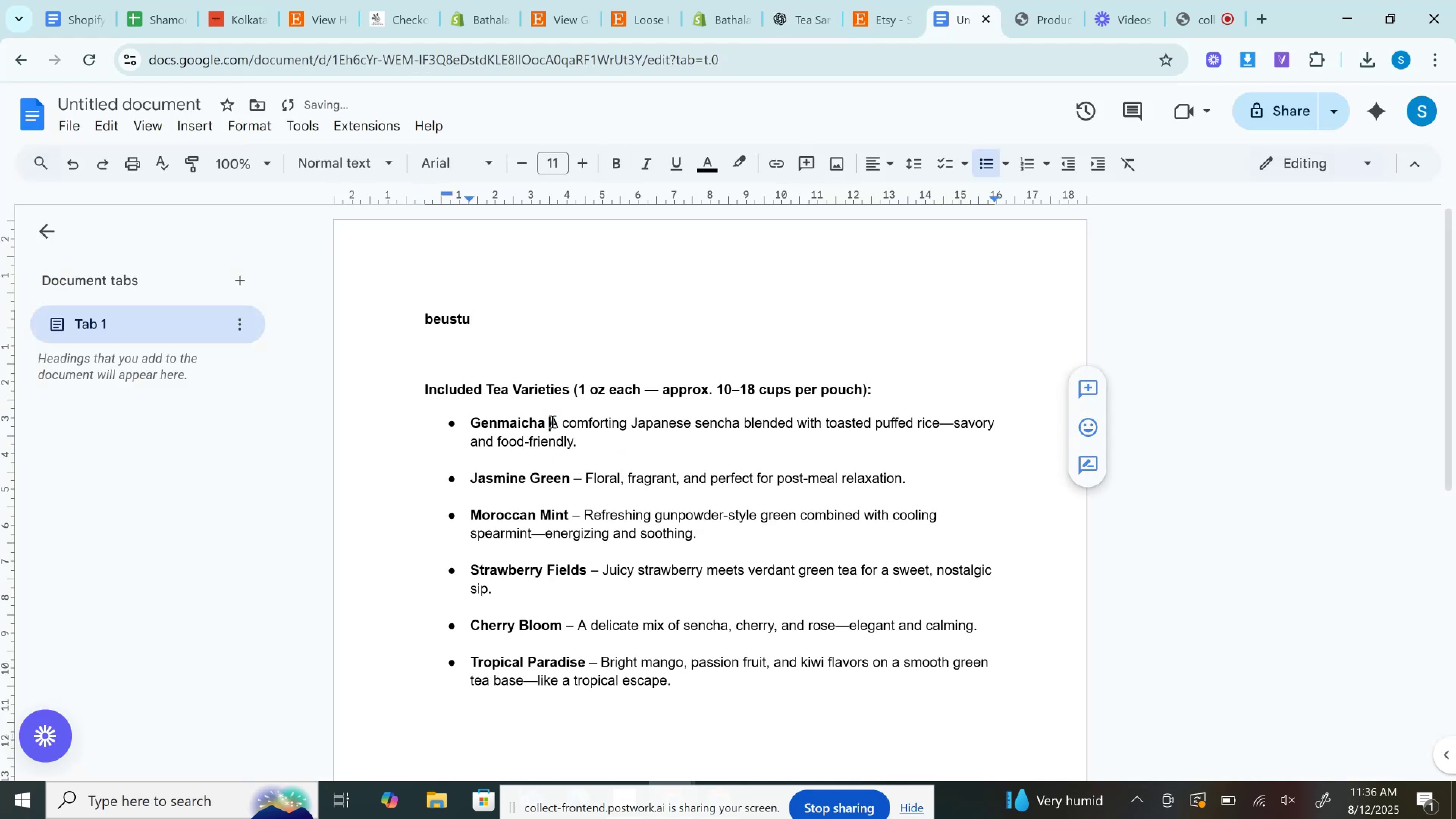 
key(Backspace)
 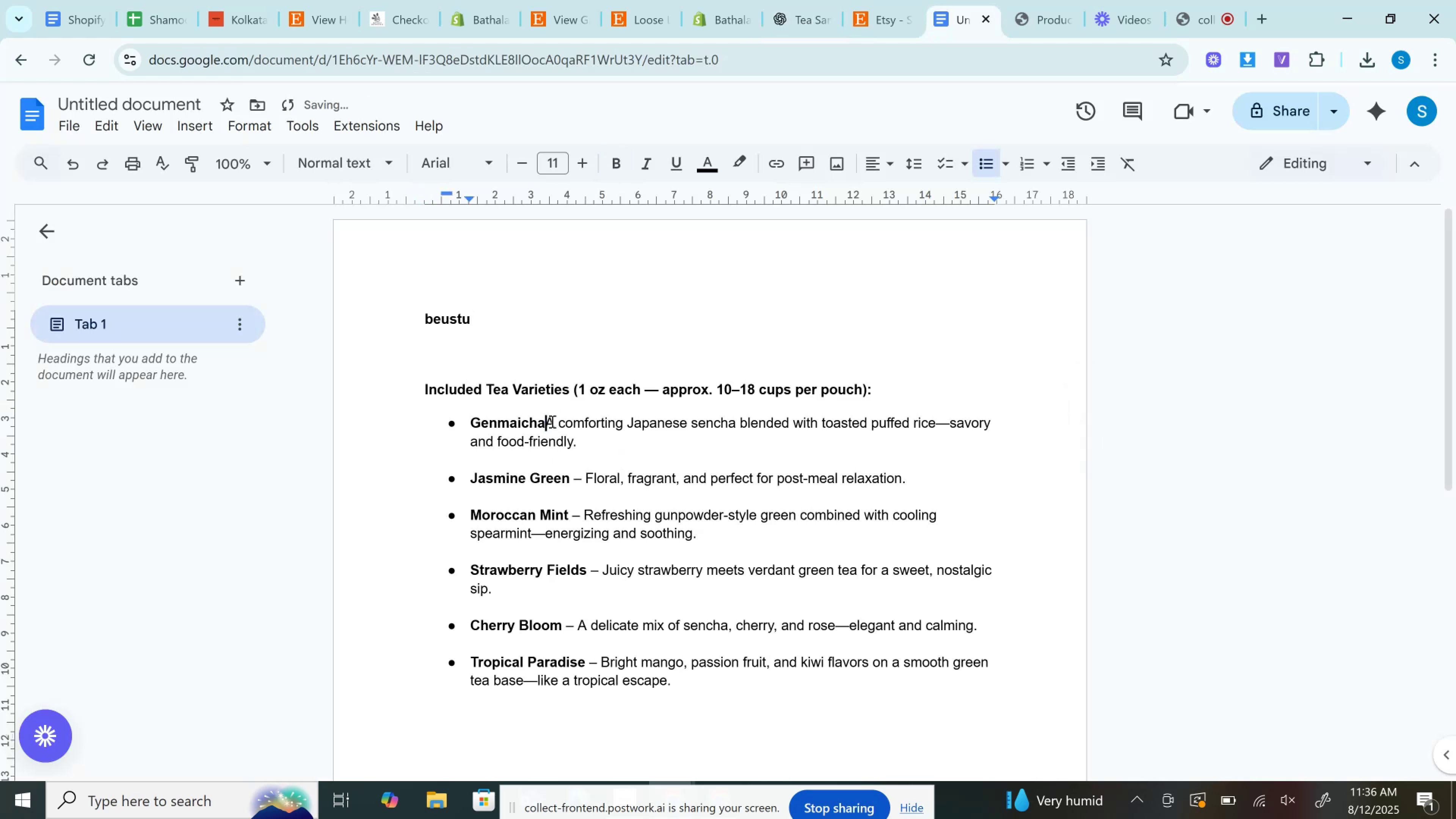 
key(Shift+Semicolon)
 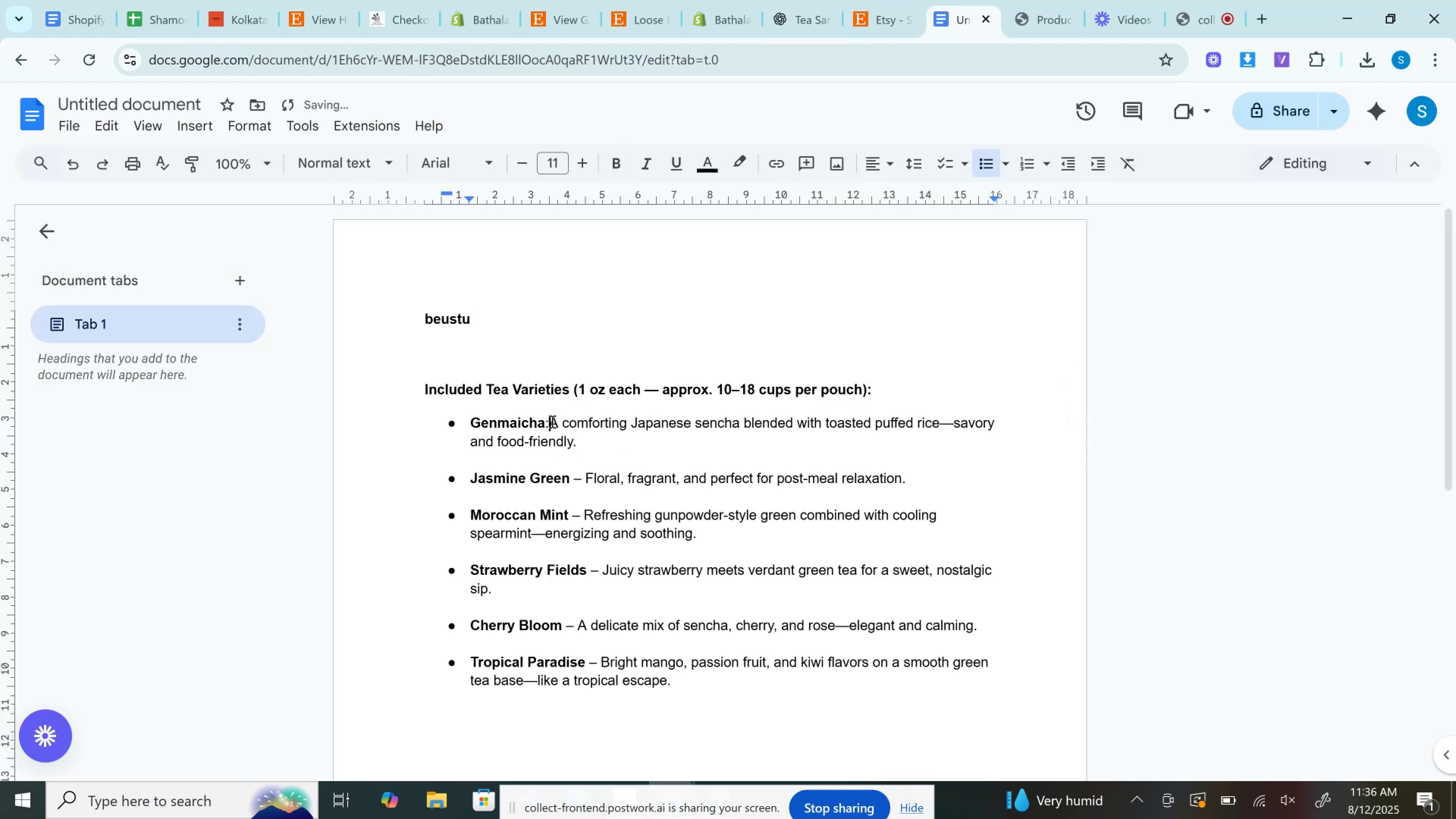 
key(Space)
 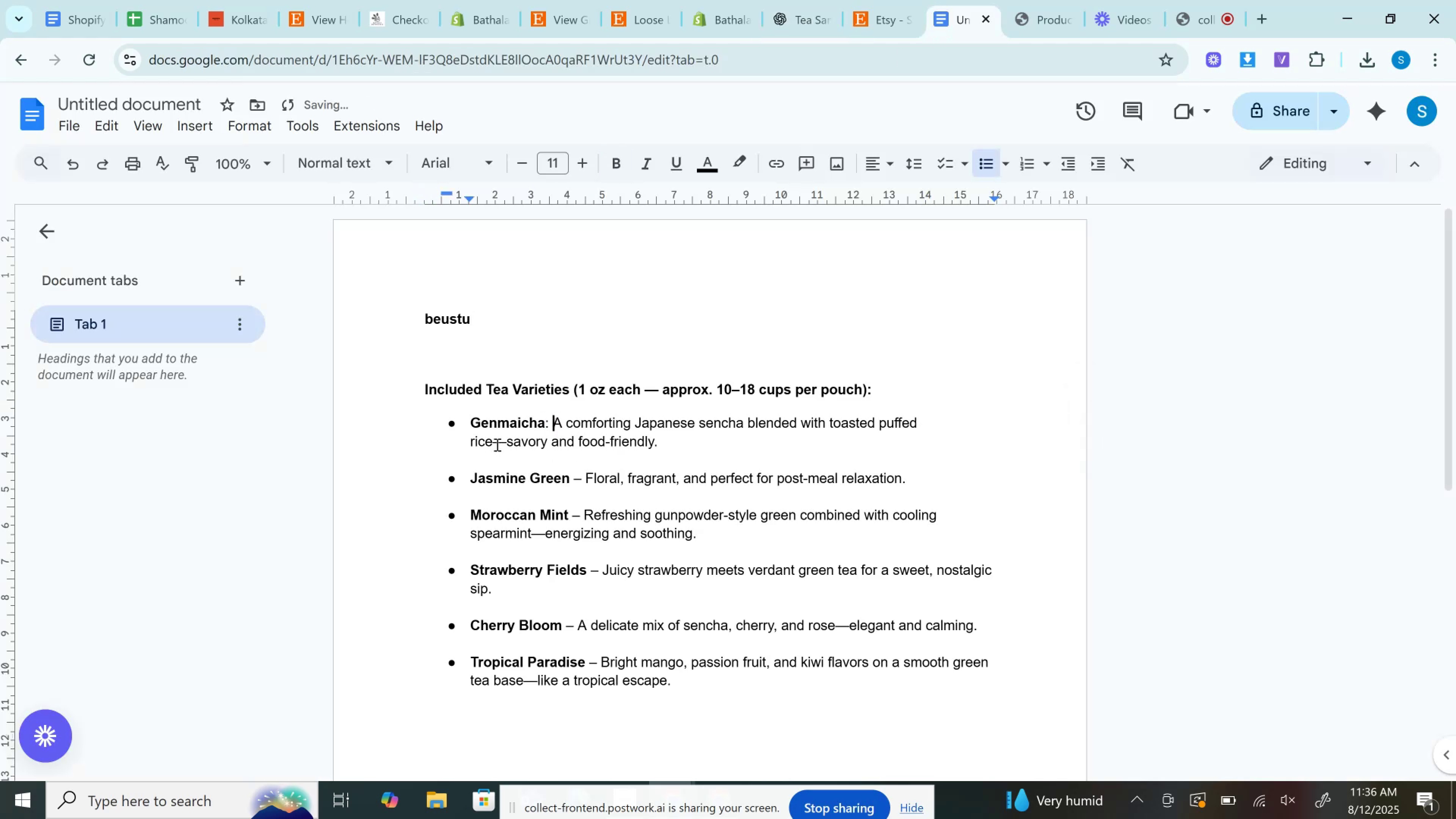 
double_click([496, 443])
 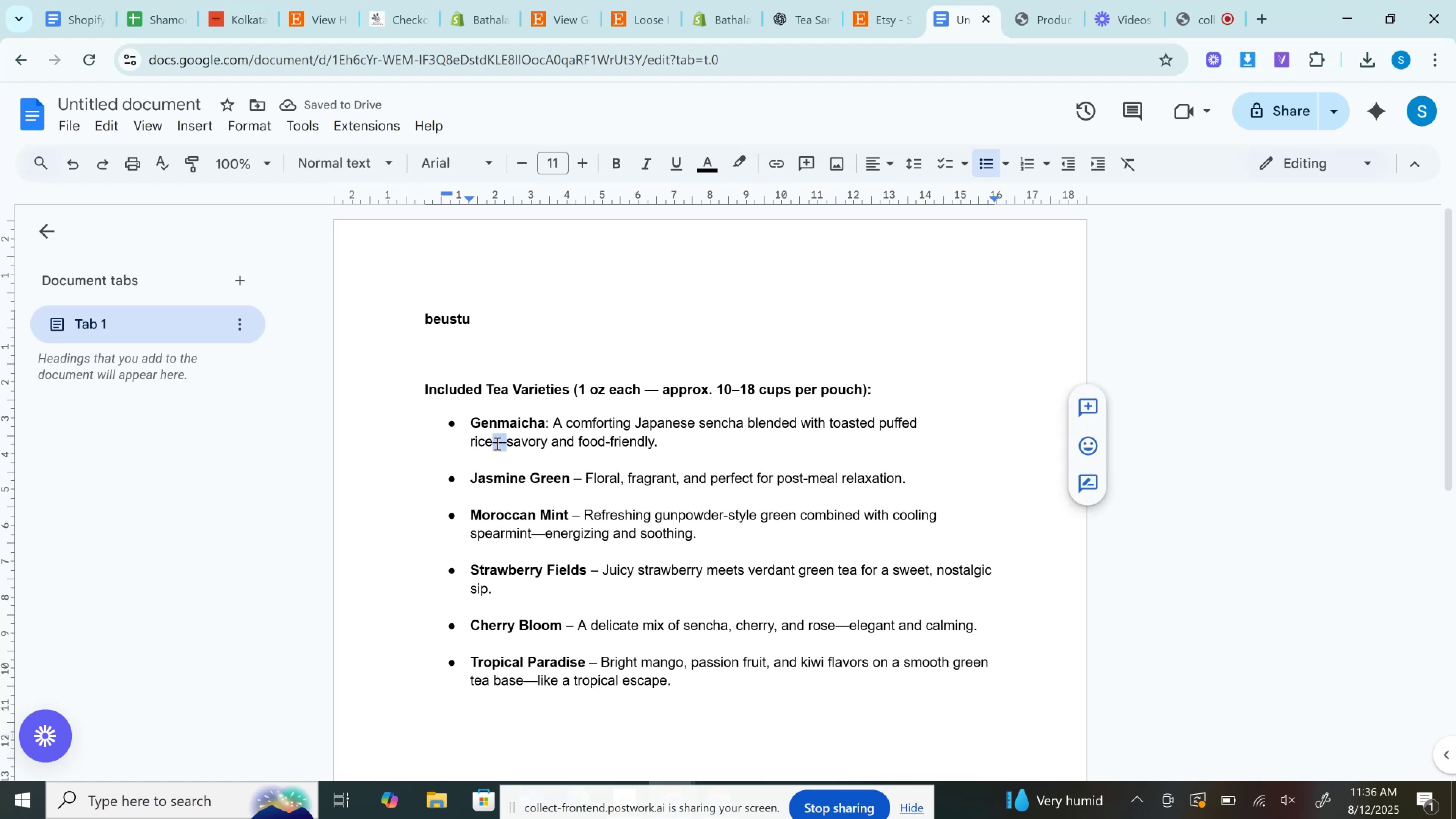 
key(Backspace)
 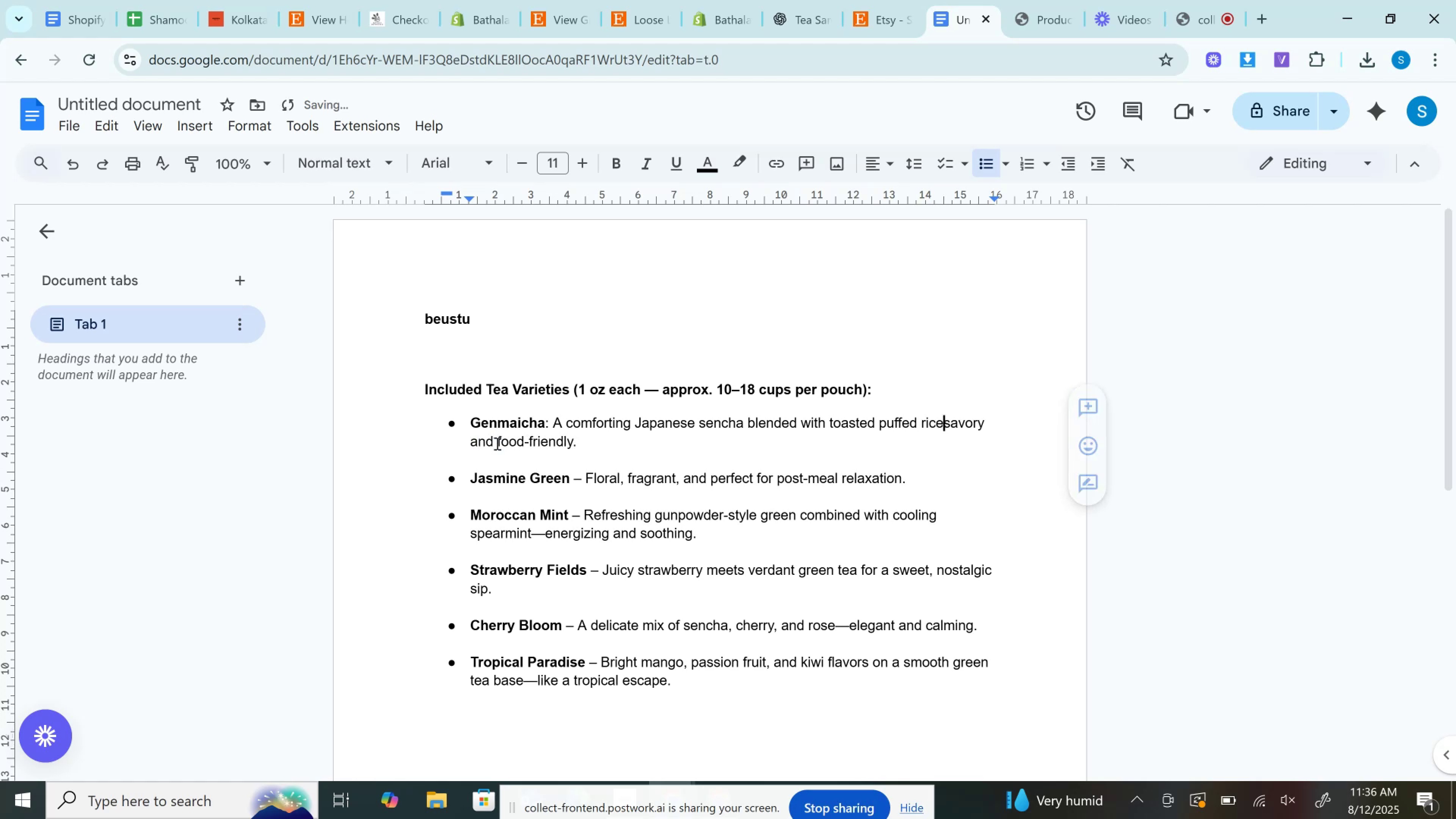 
key(Space)
 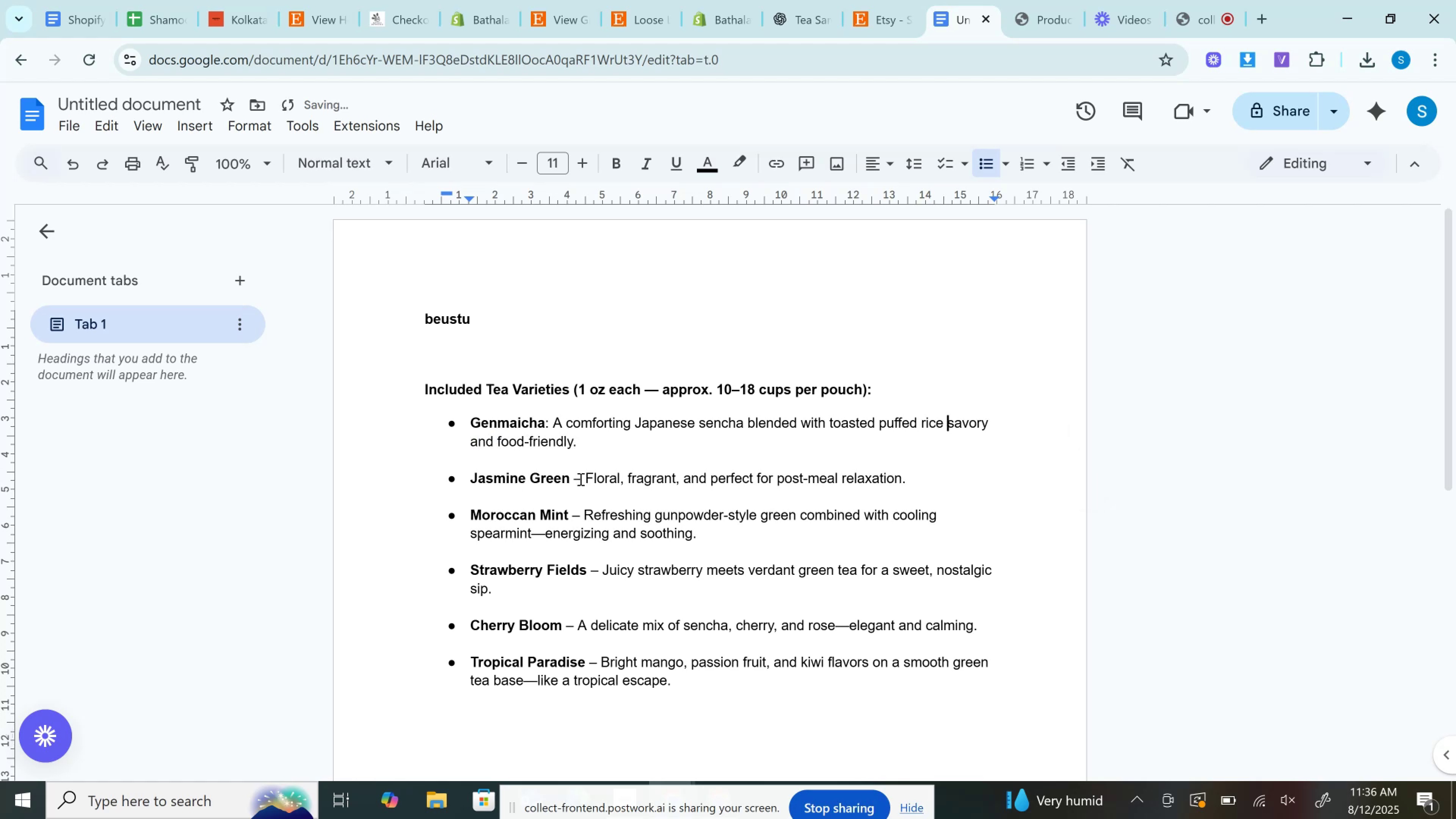 
double_click([580, 477])
 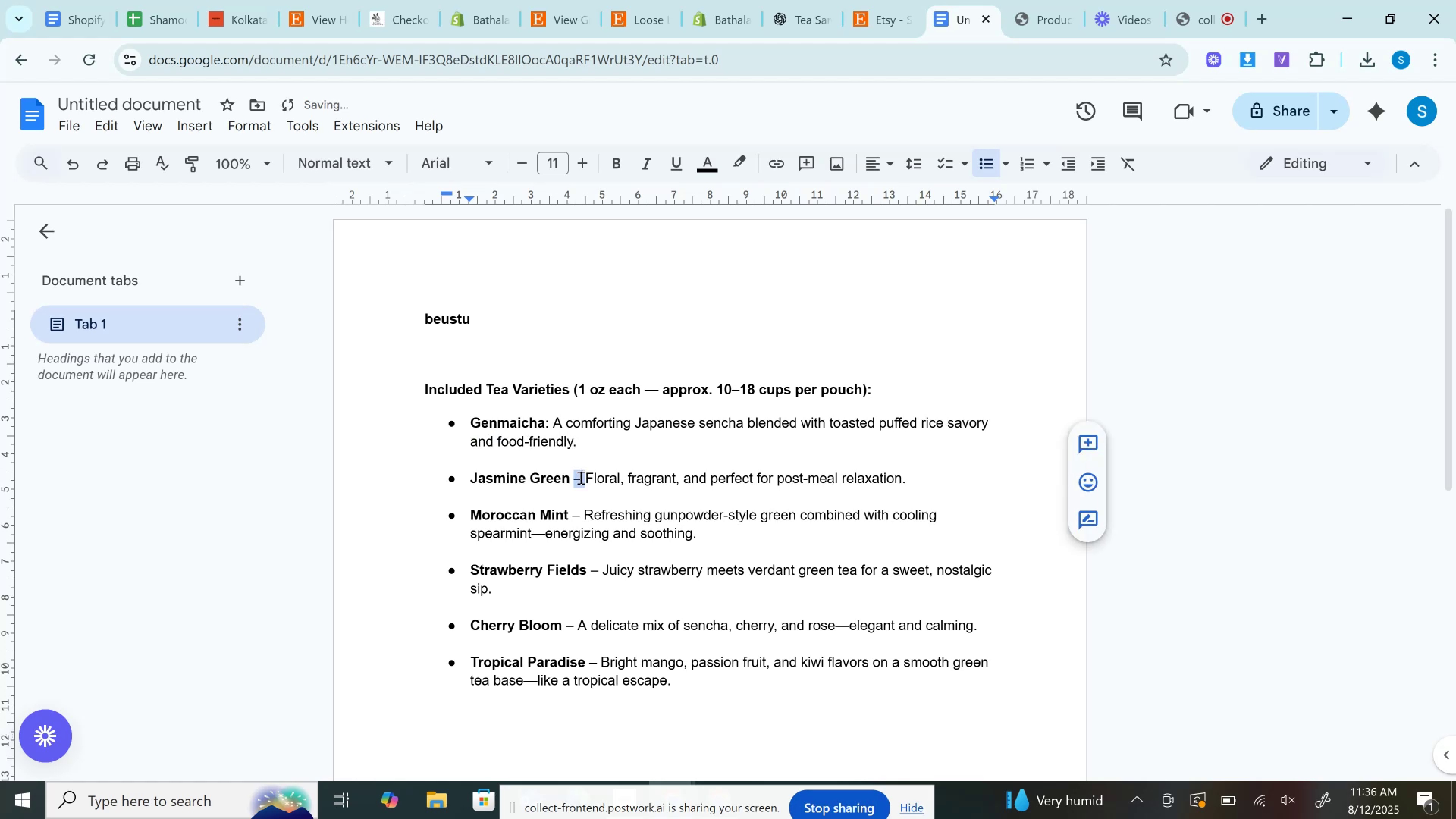 
key(Backspace)
 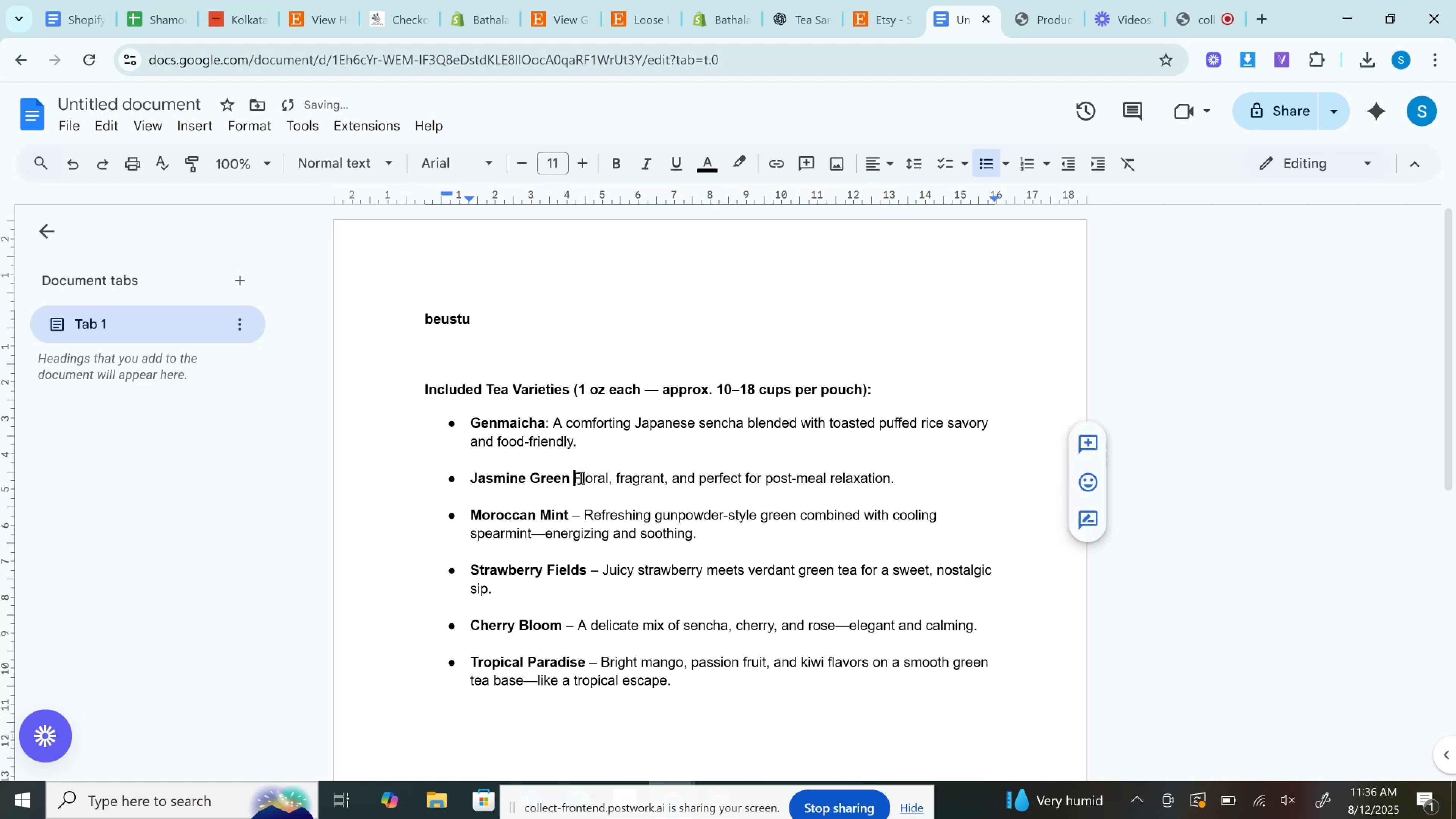 
key(Backspace)
 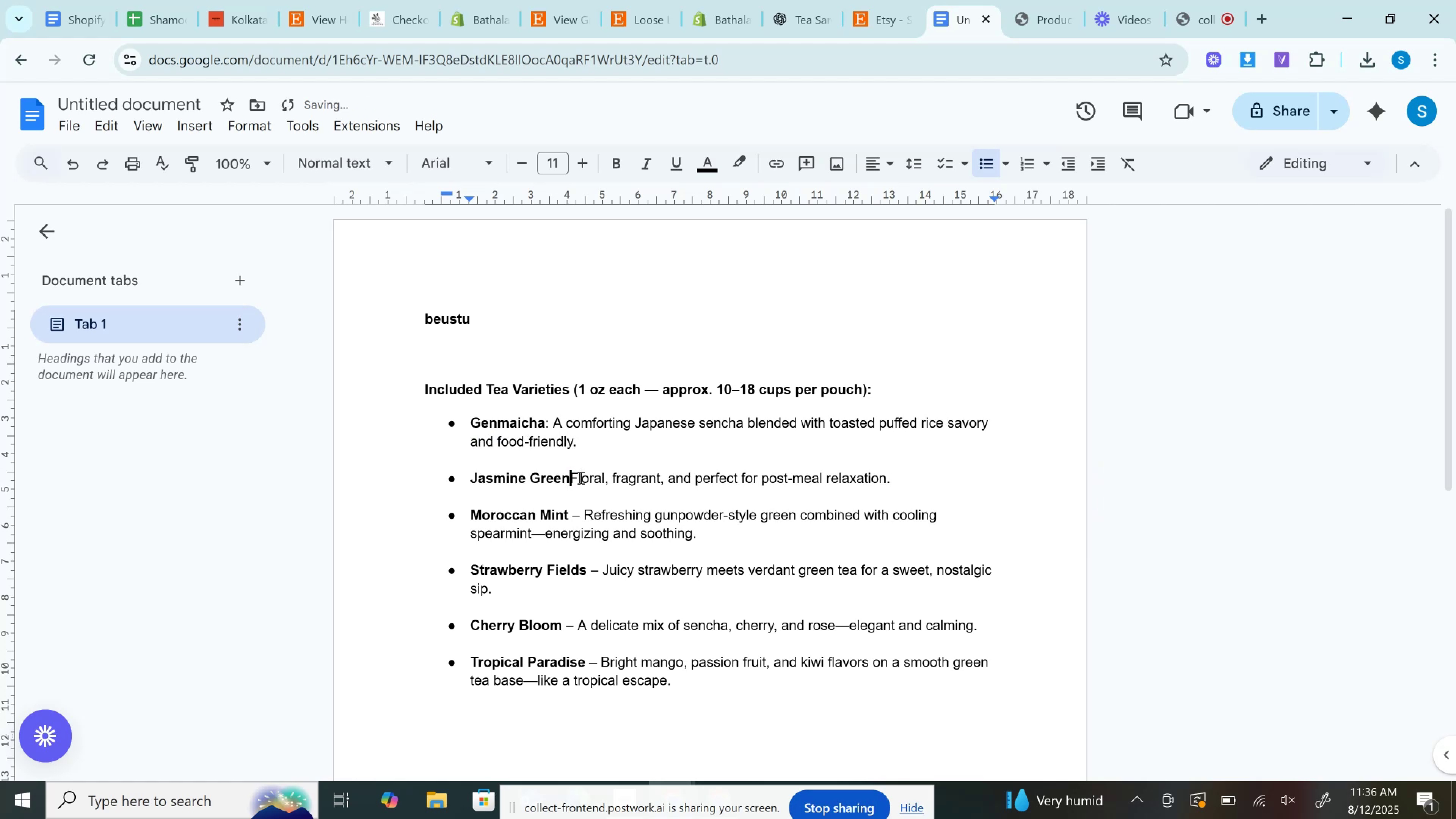 
key(Shift+Semicolon)
 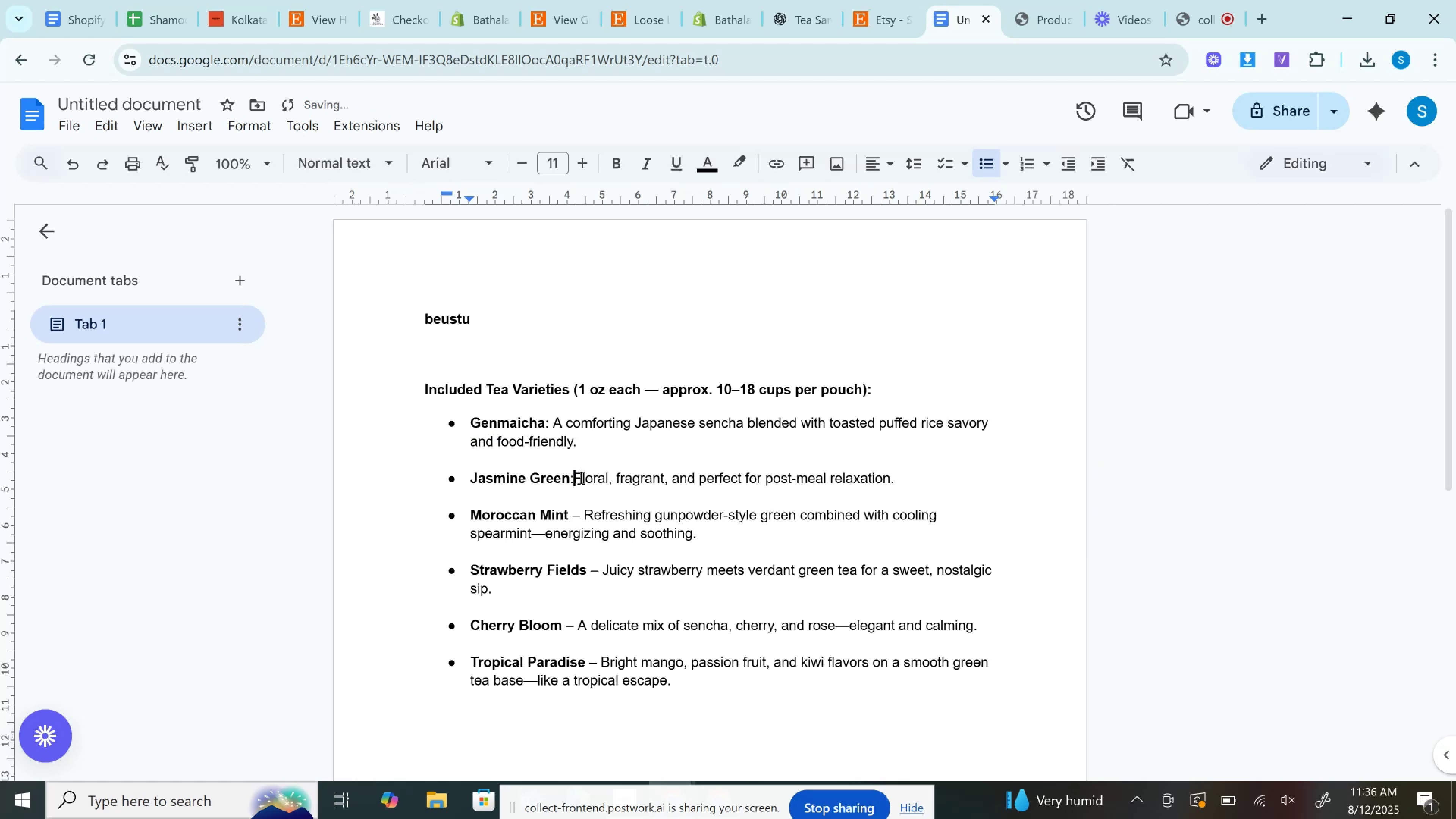 
key(Space)
 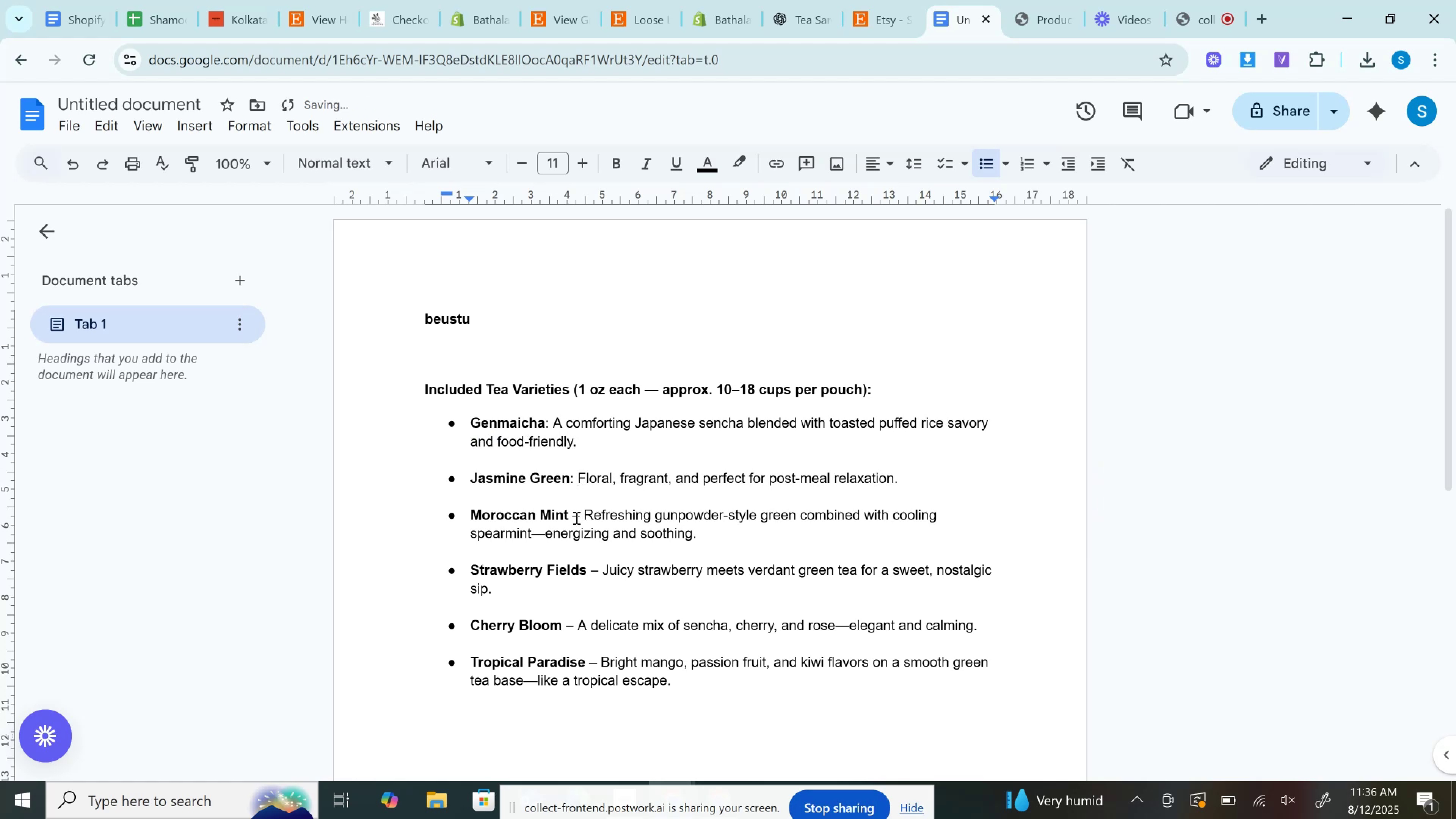 
double_click([574, 518])
 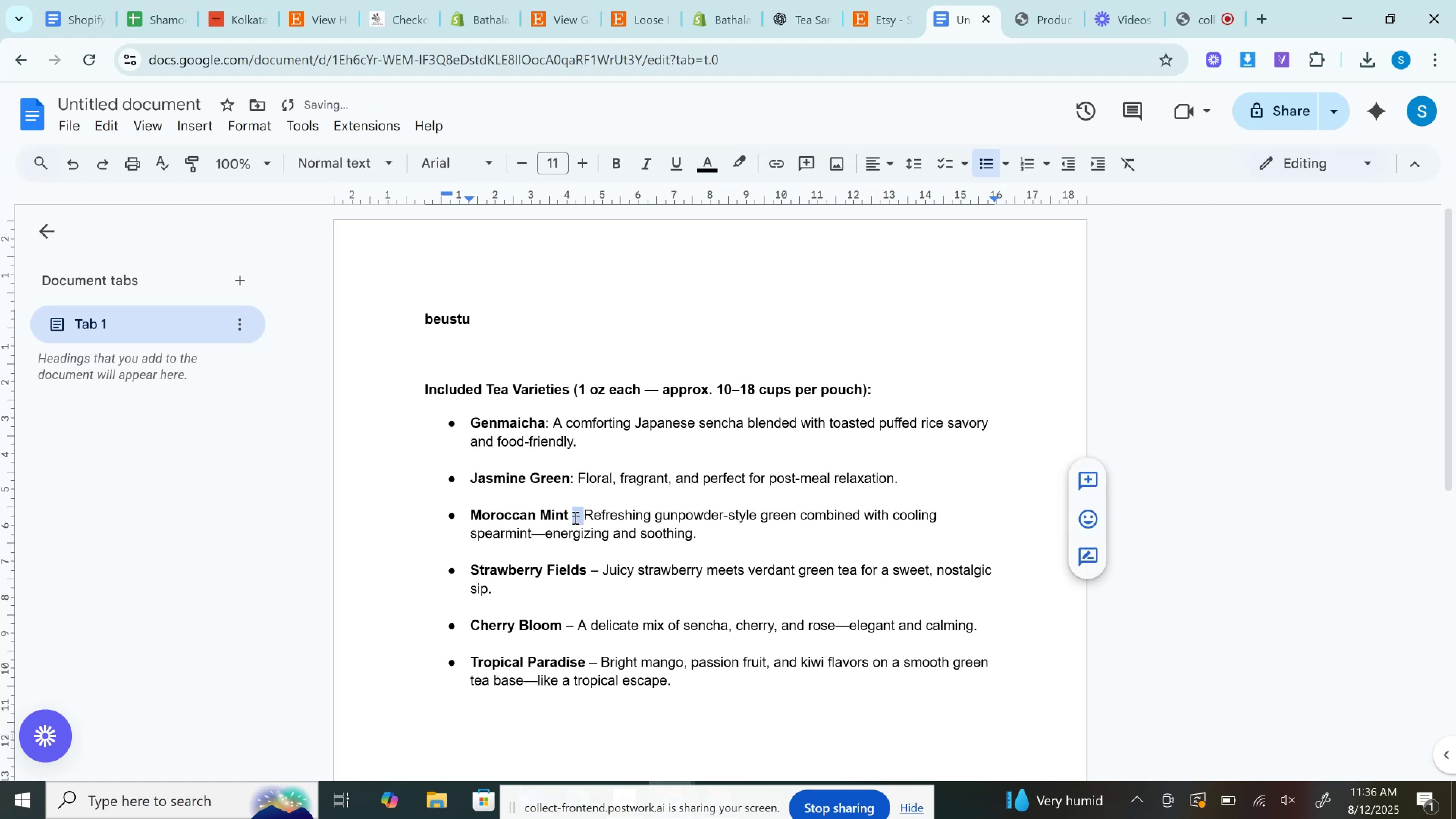 
key(Backspace)
 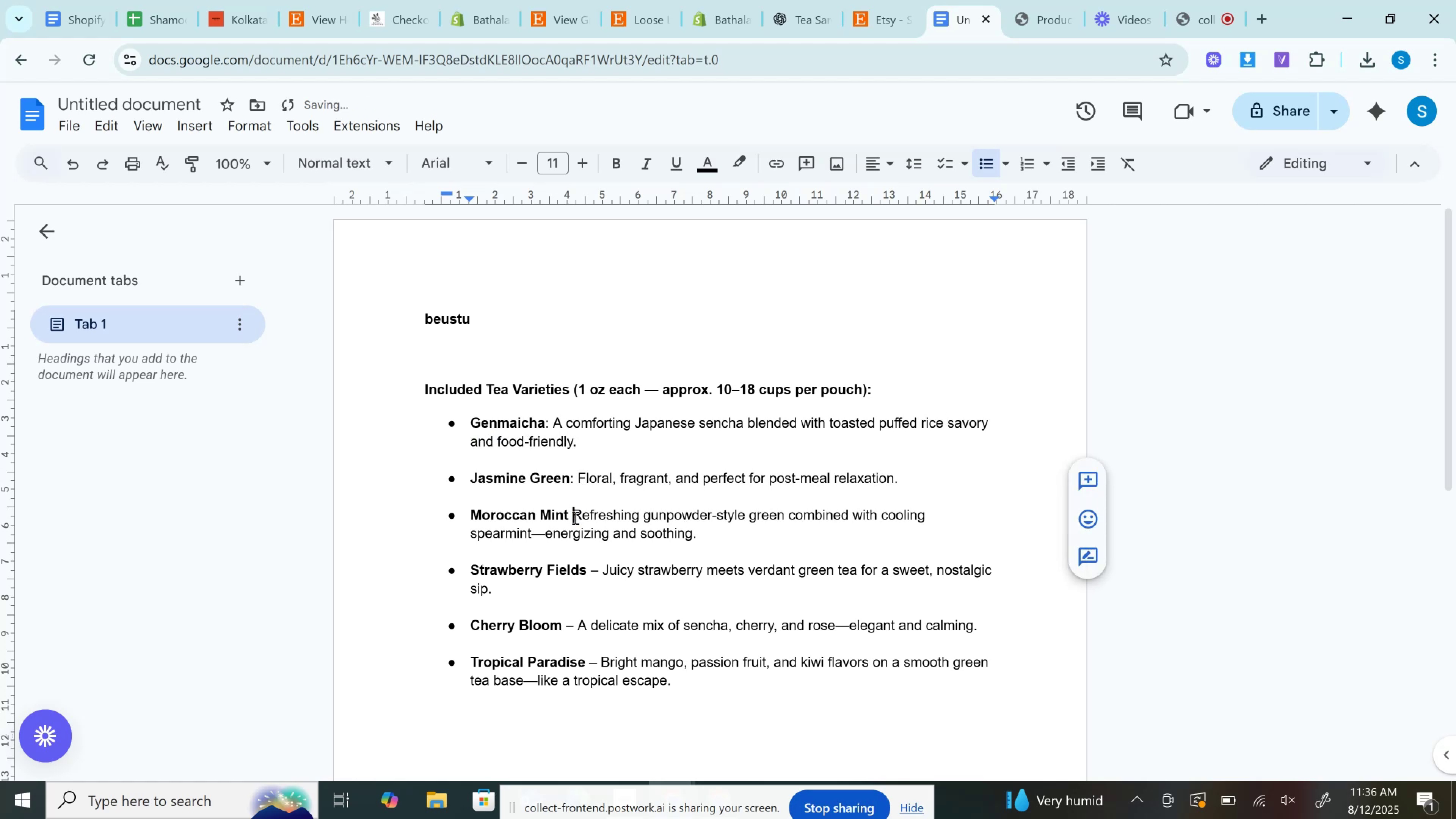 
key(Backspace)
 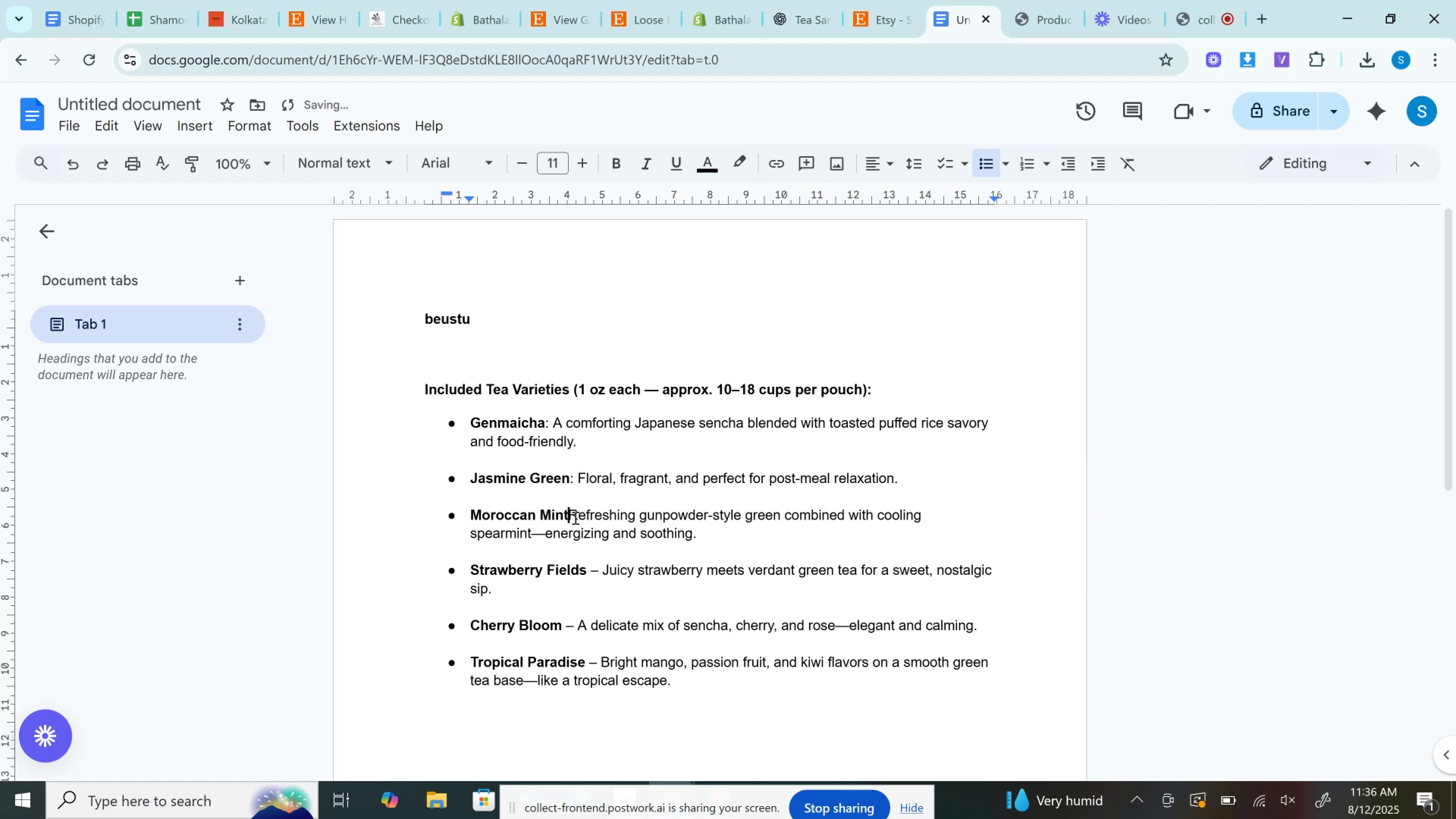 
key(Shift+Semicolon)
 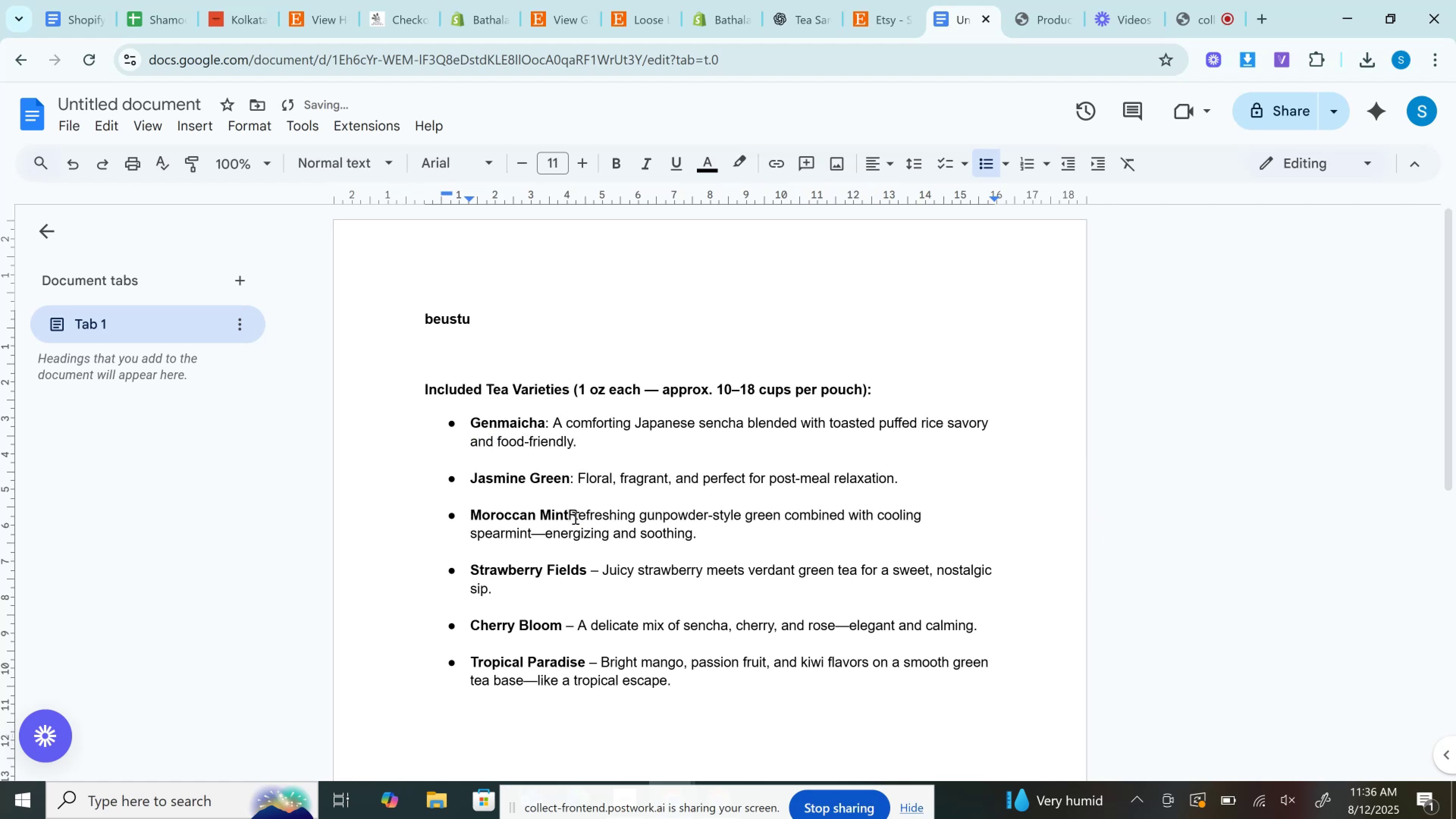 
key(Space)
 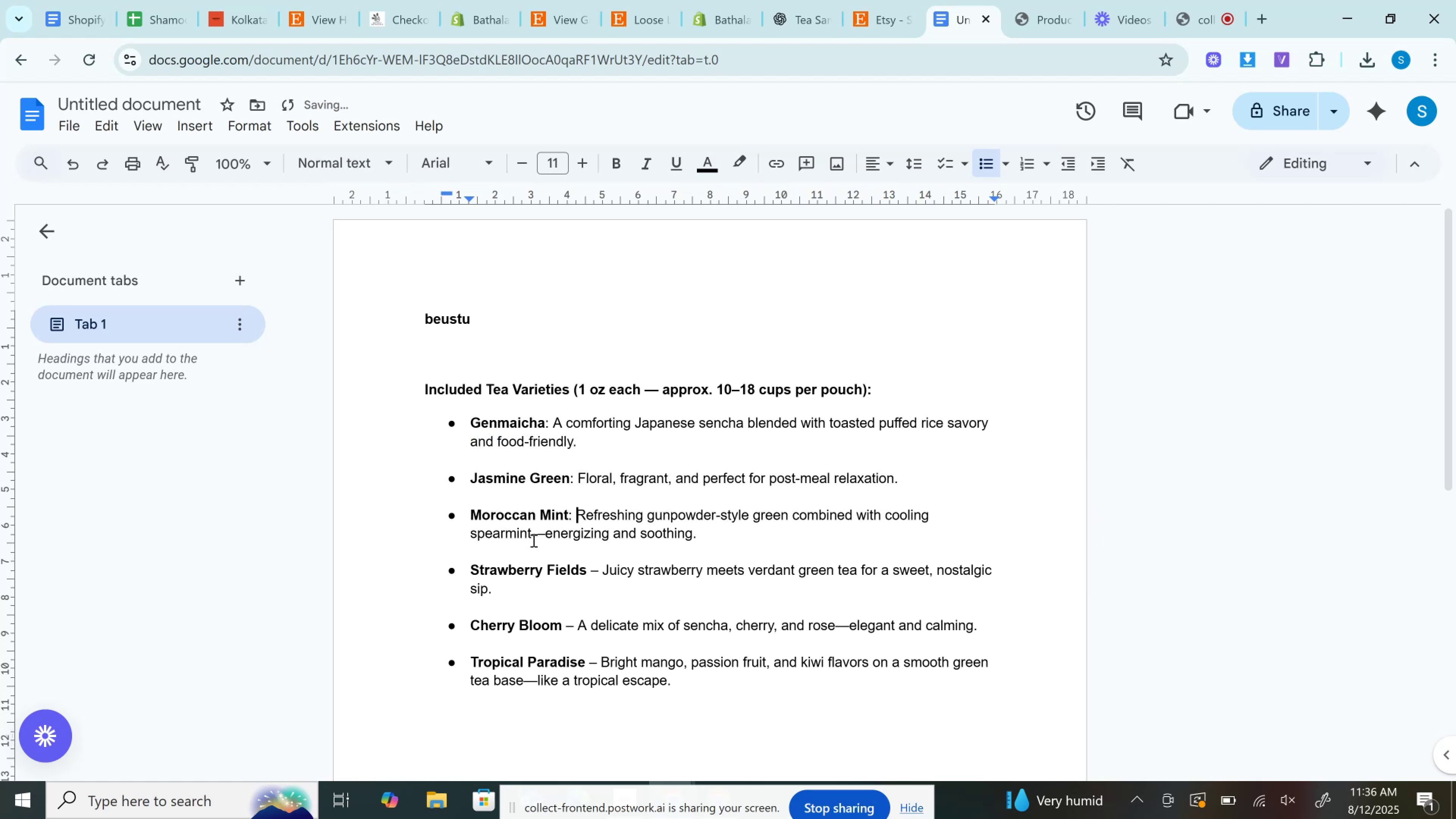 
double_click([535, 538])
 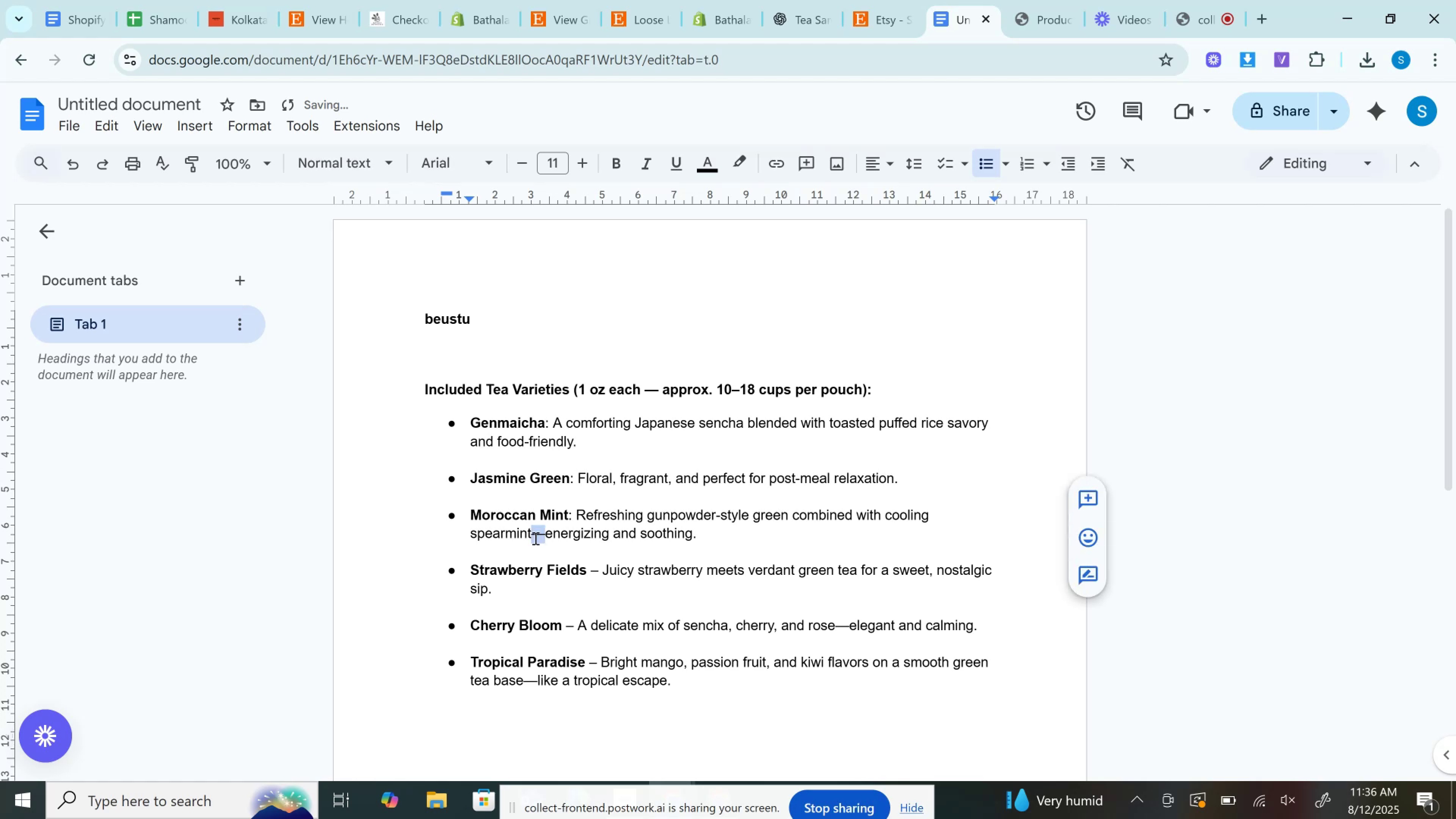 
key(Backspace)
 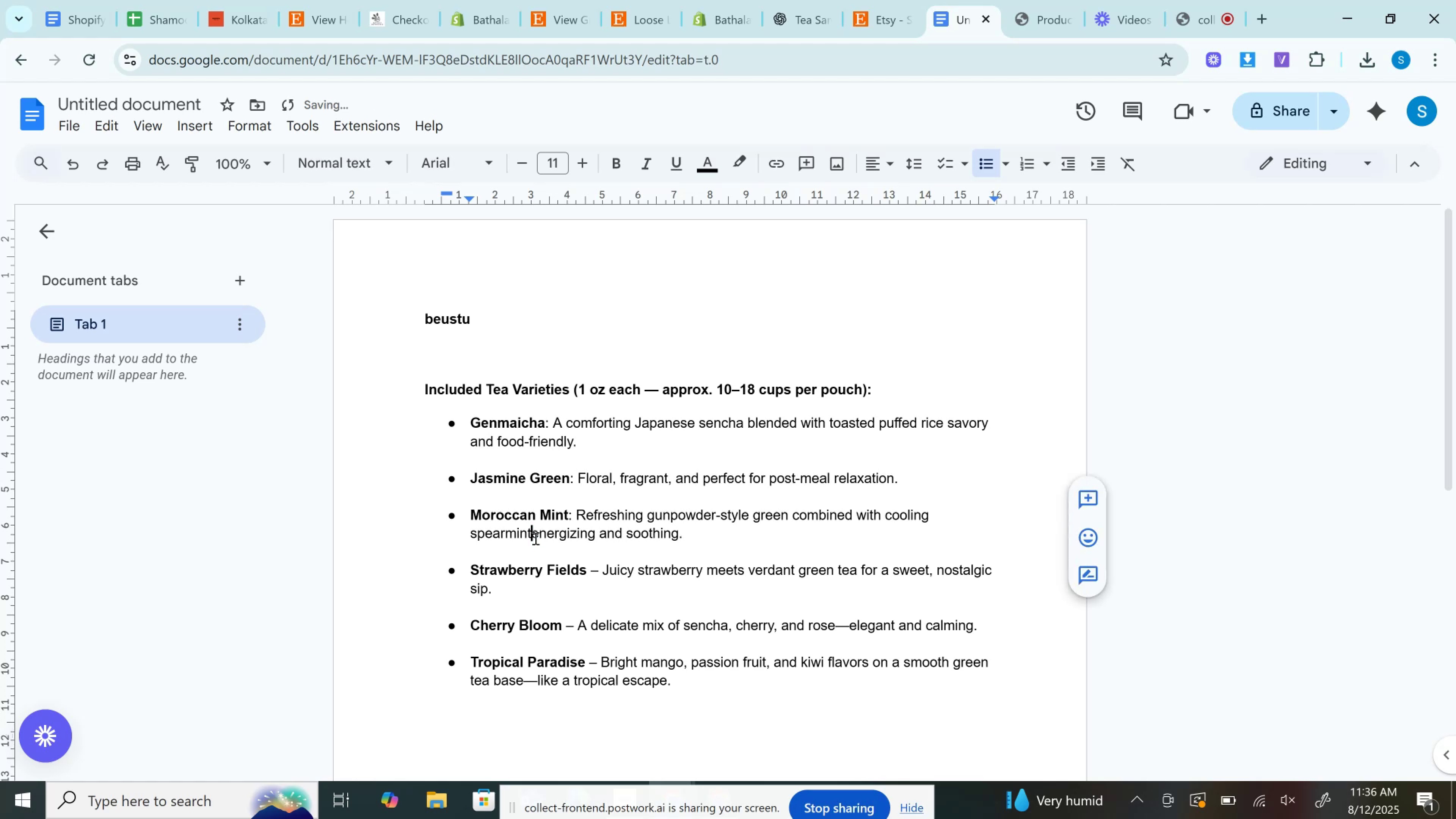 
key(Space)
 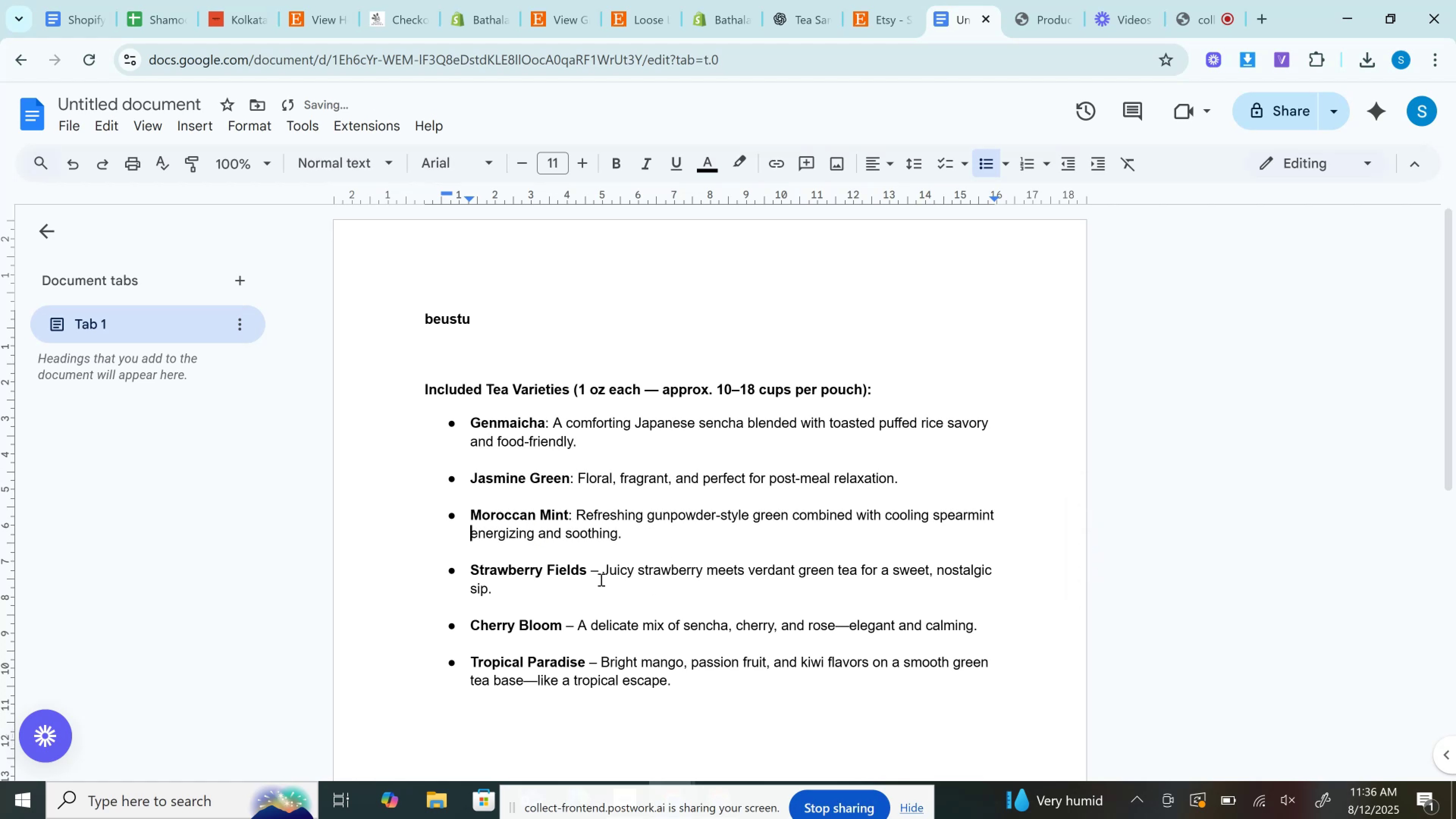 
left_click([595, 573])
 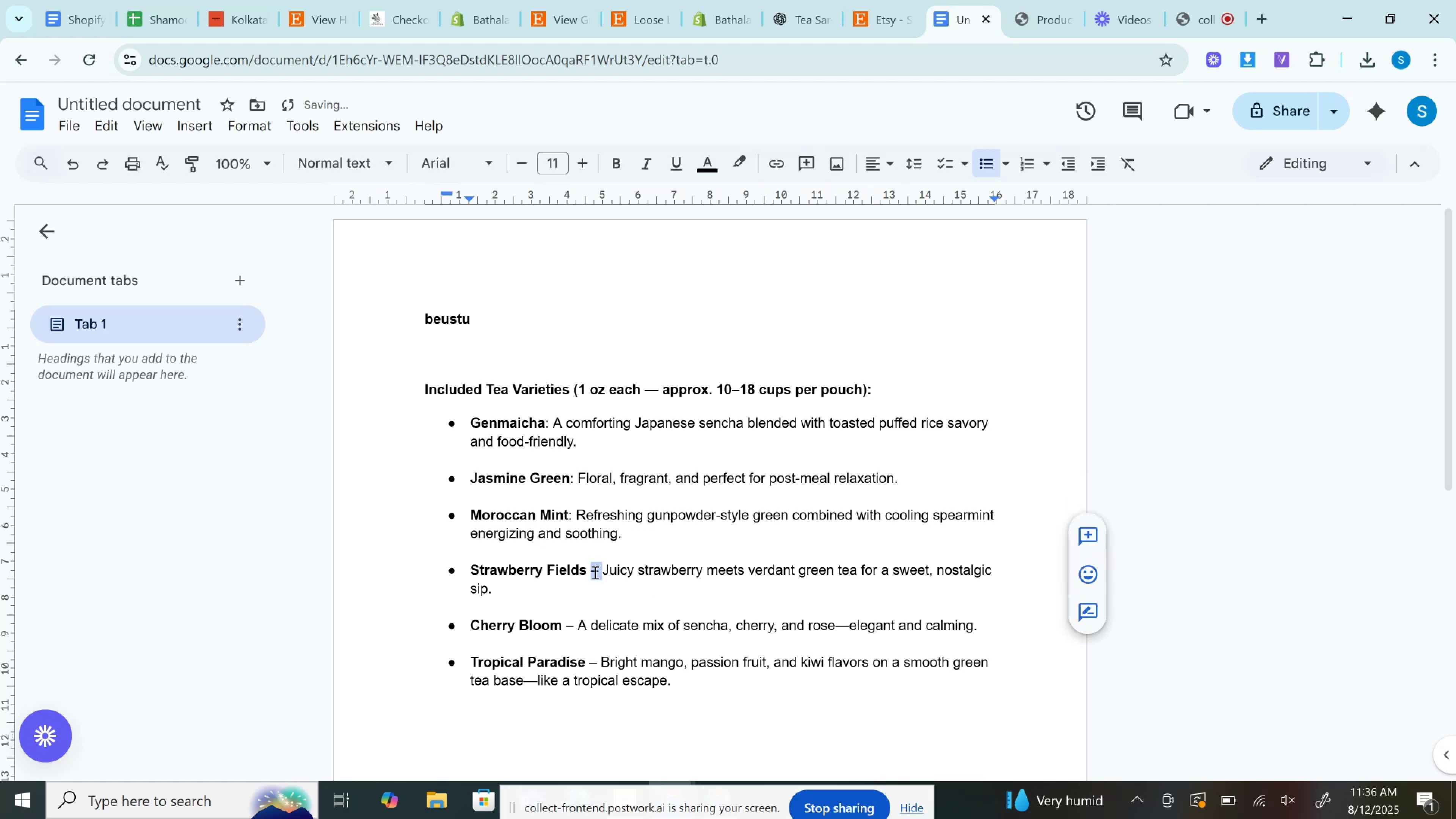 
key(Backspace)
 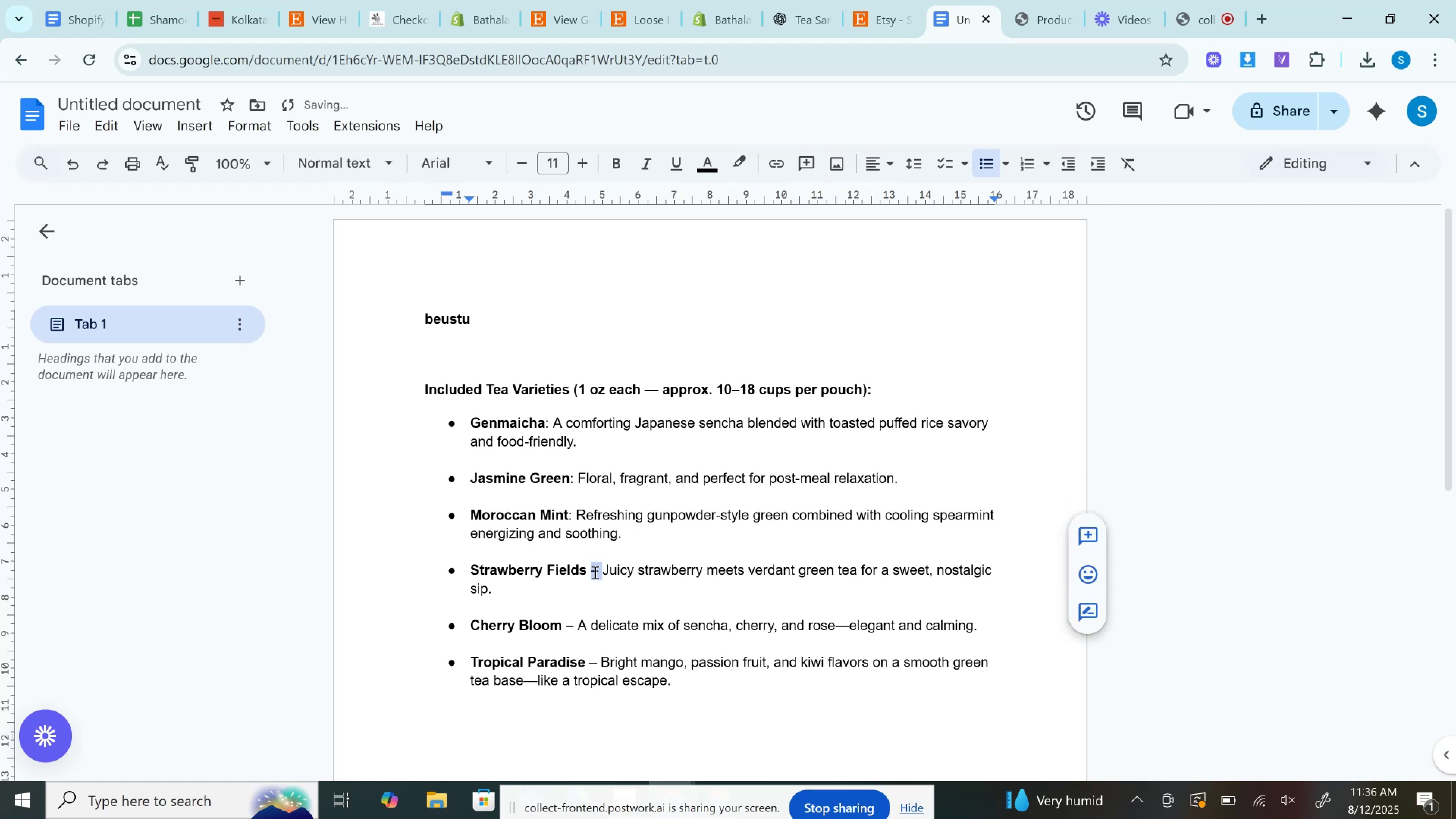 
key(Backspace)
 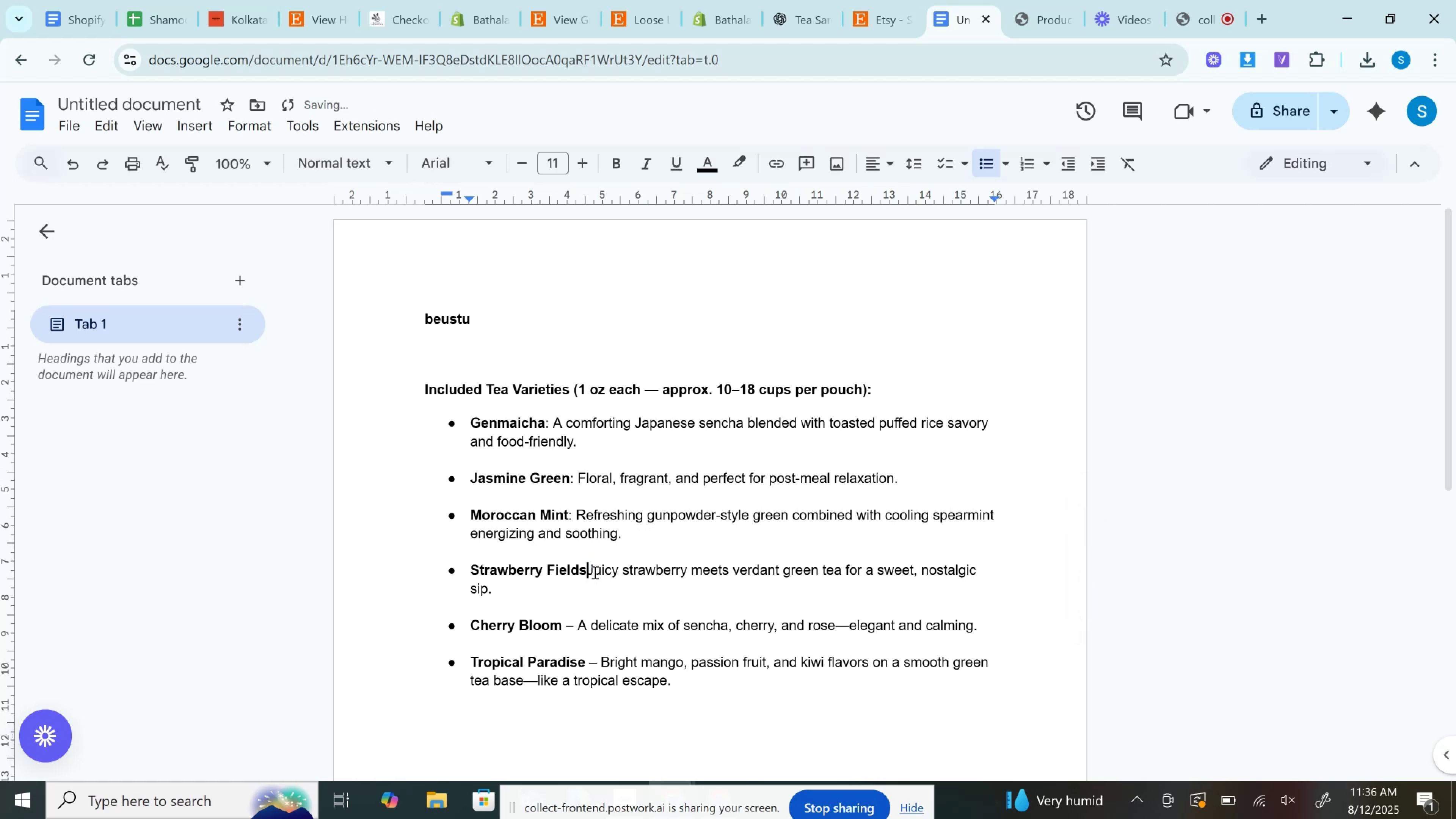 
key(Shift+Semicolon)
 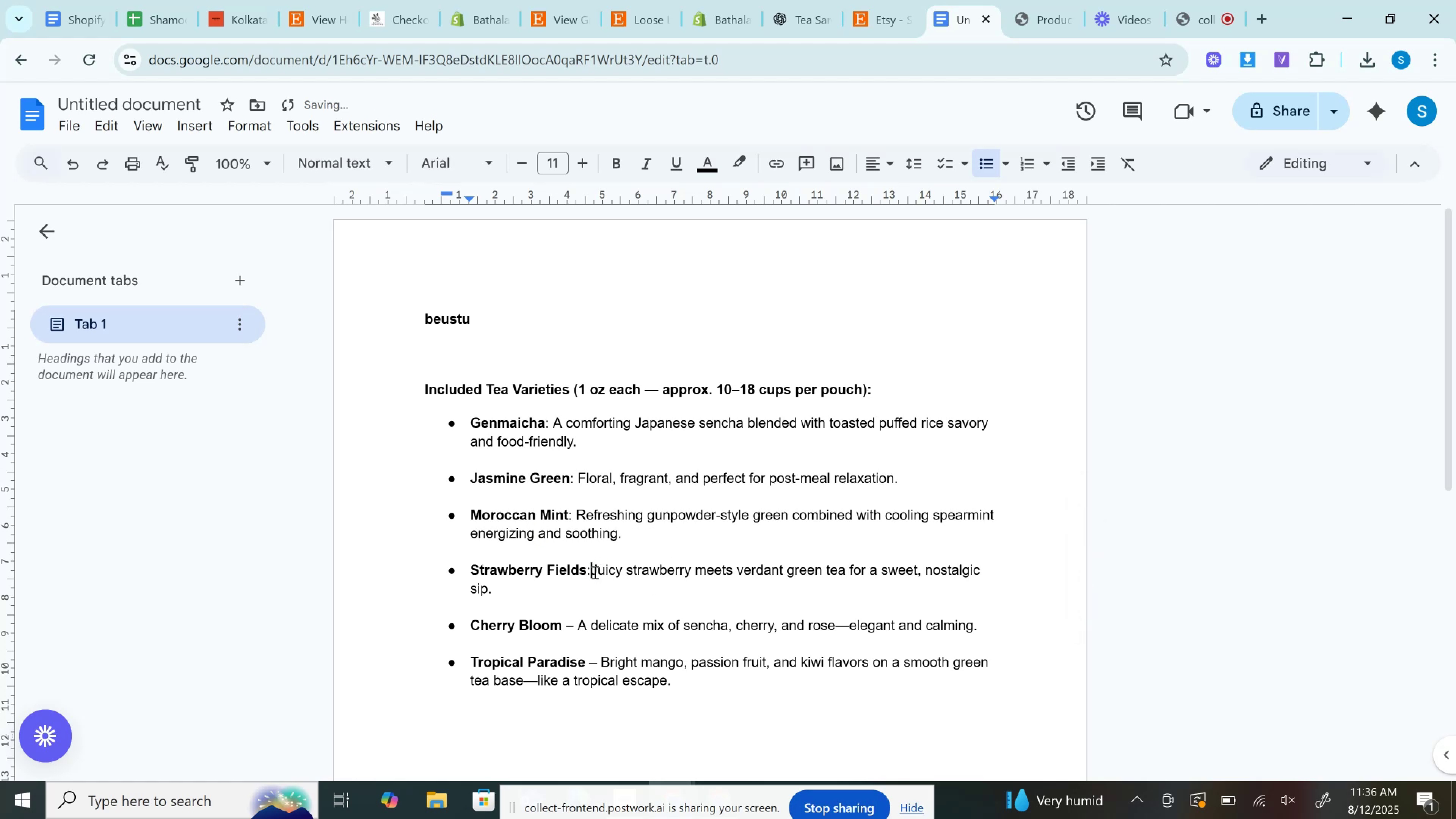 
key(Space)
 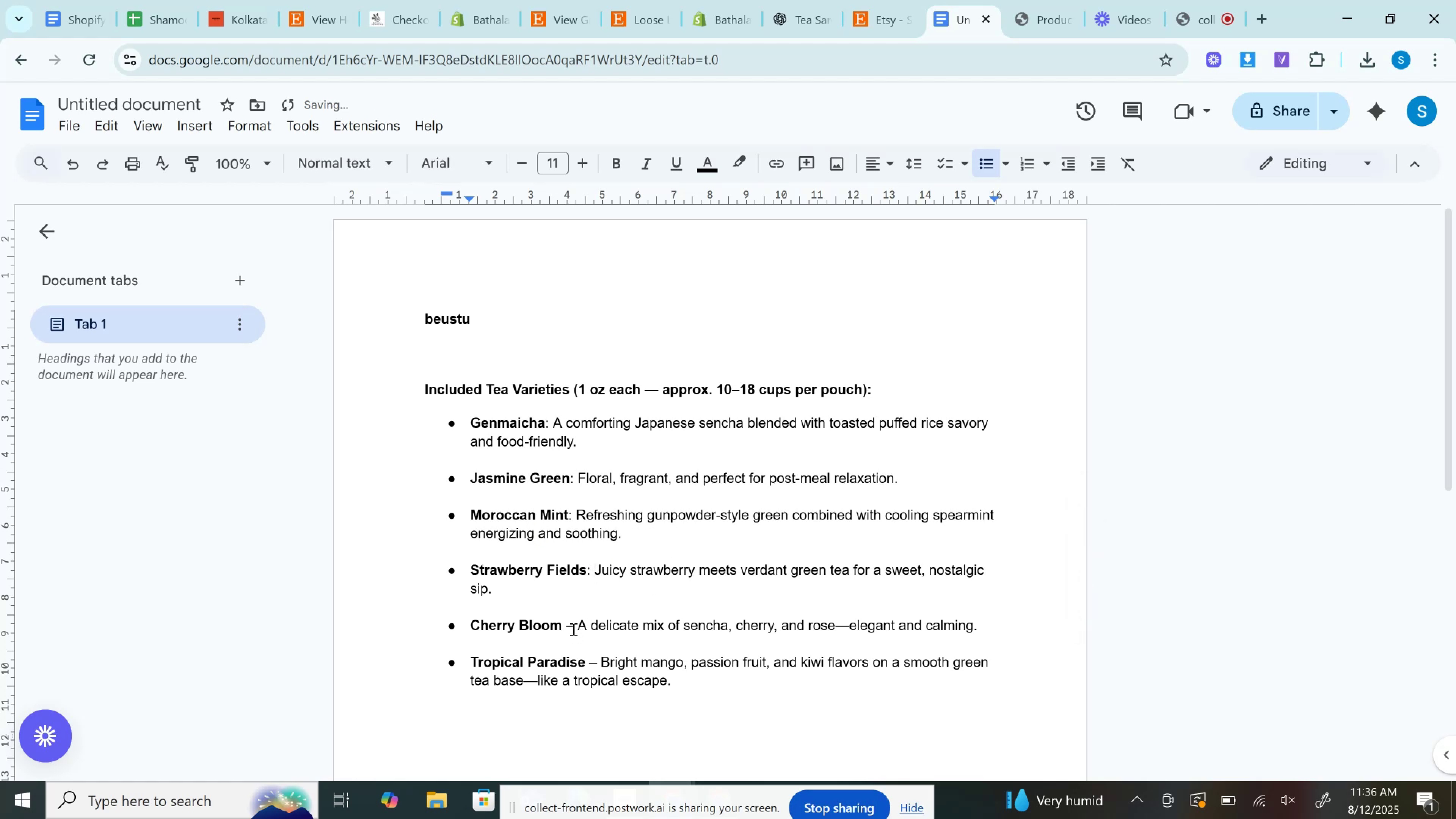 
double_click([571, 625])
 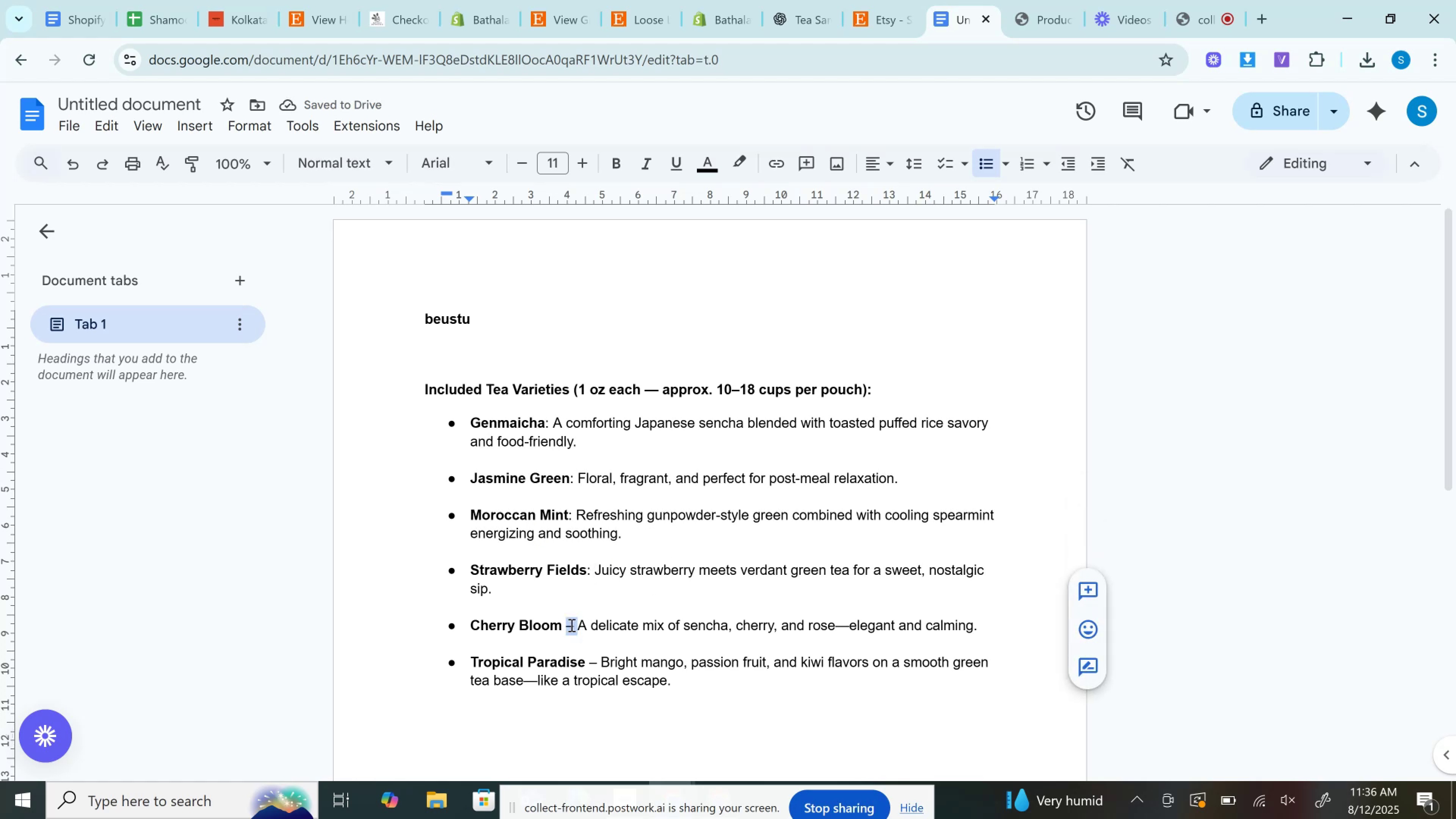 
key(Backspace)
 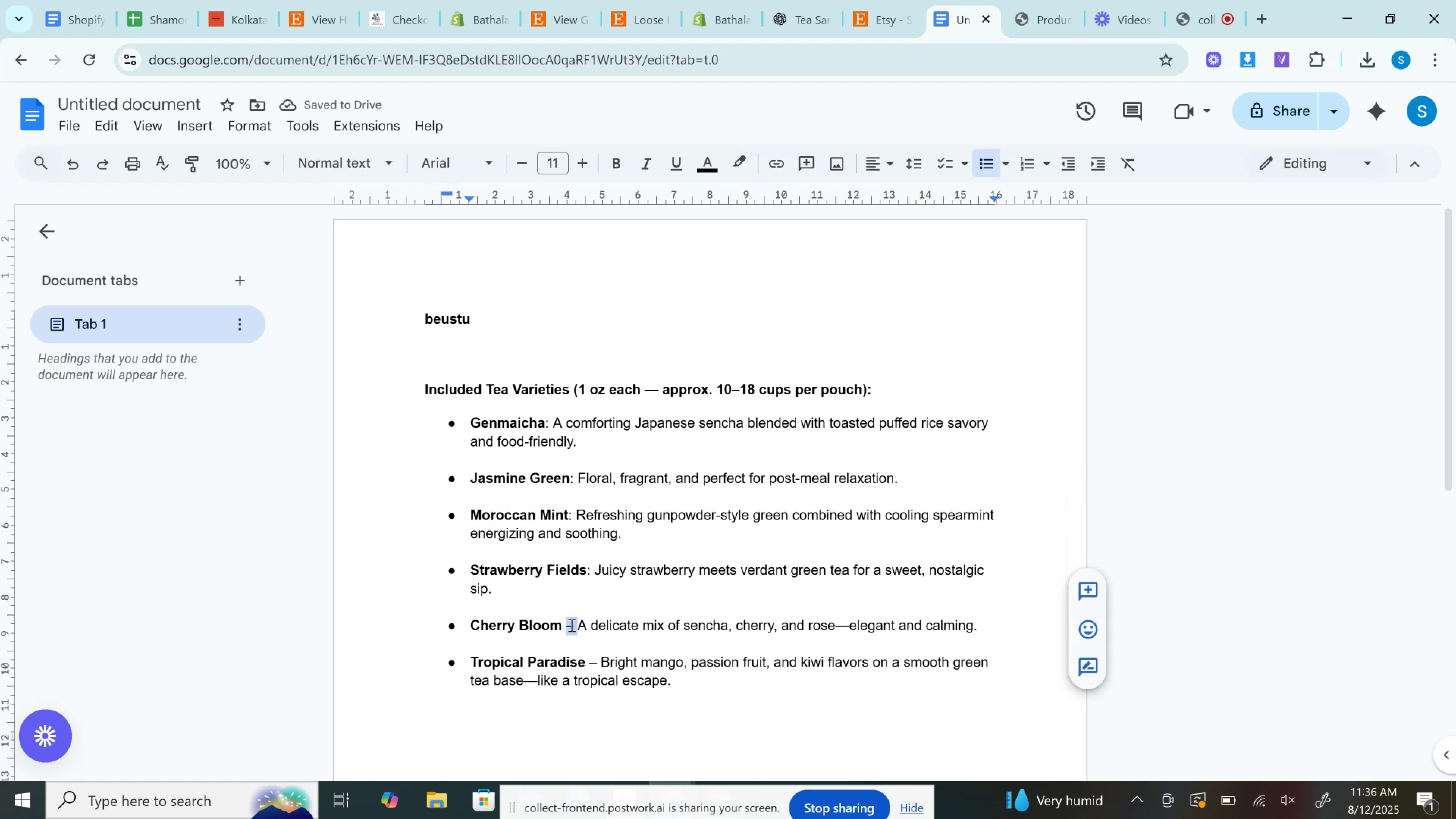 
key(Backspace)
 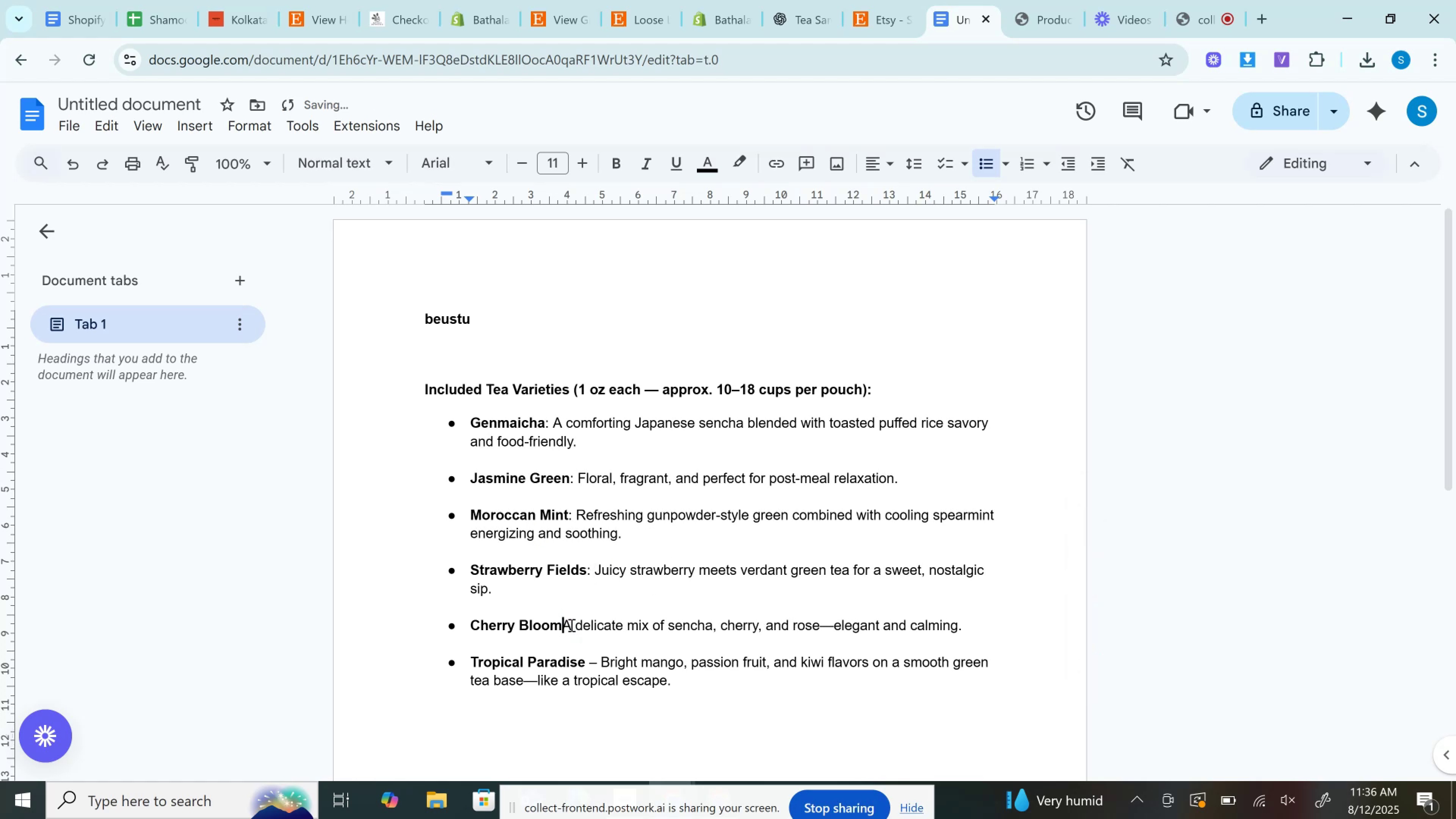 
key(Shift+Semicolon)
 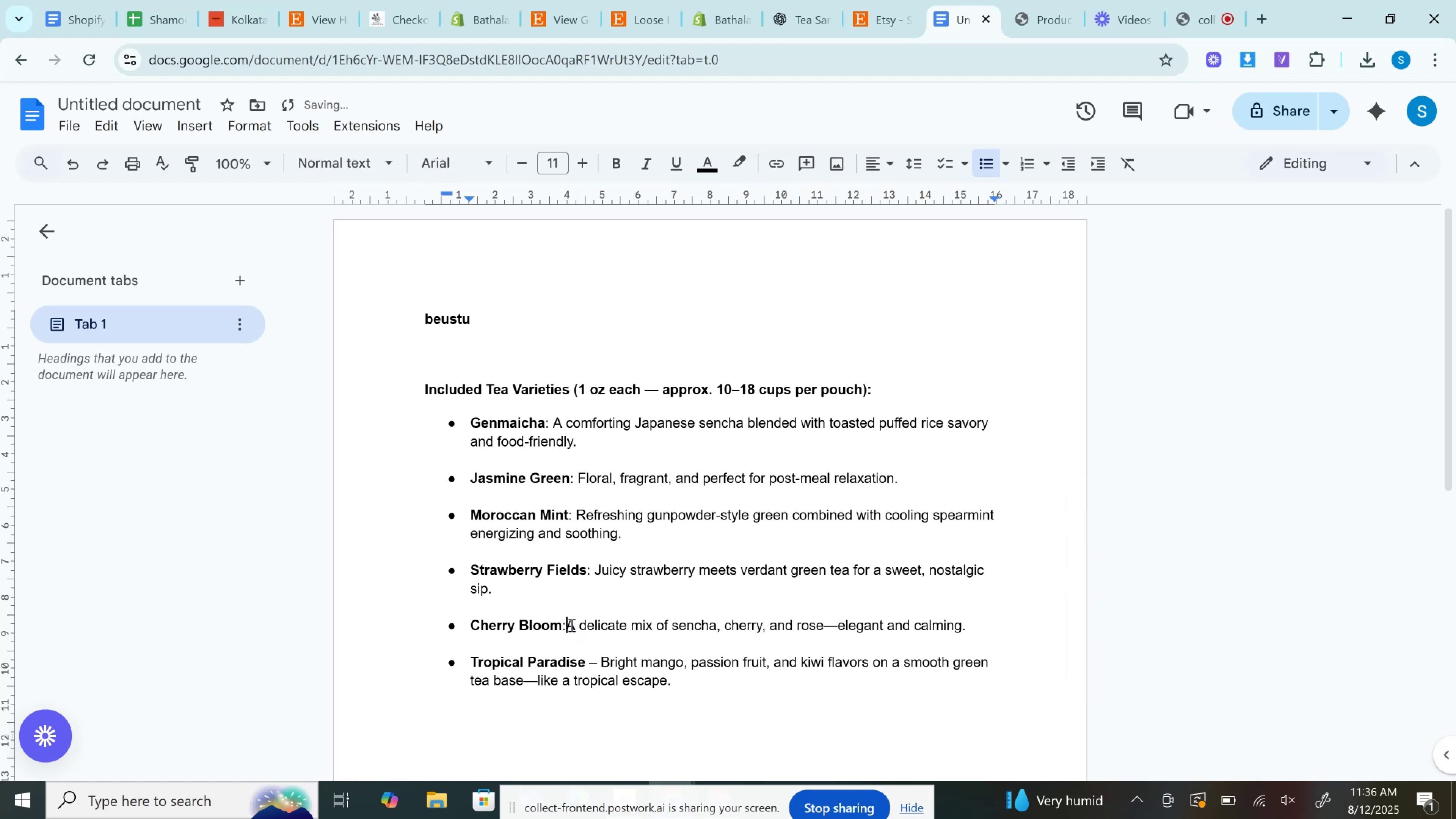 
key(Space)
 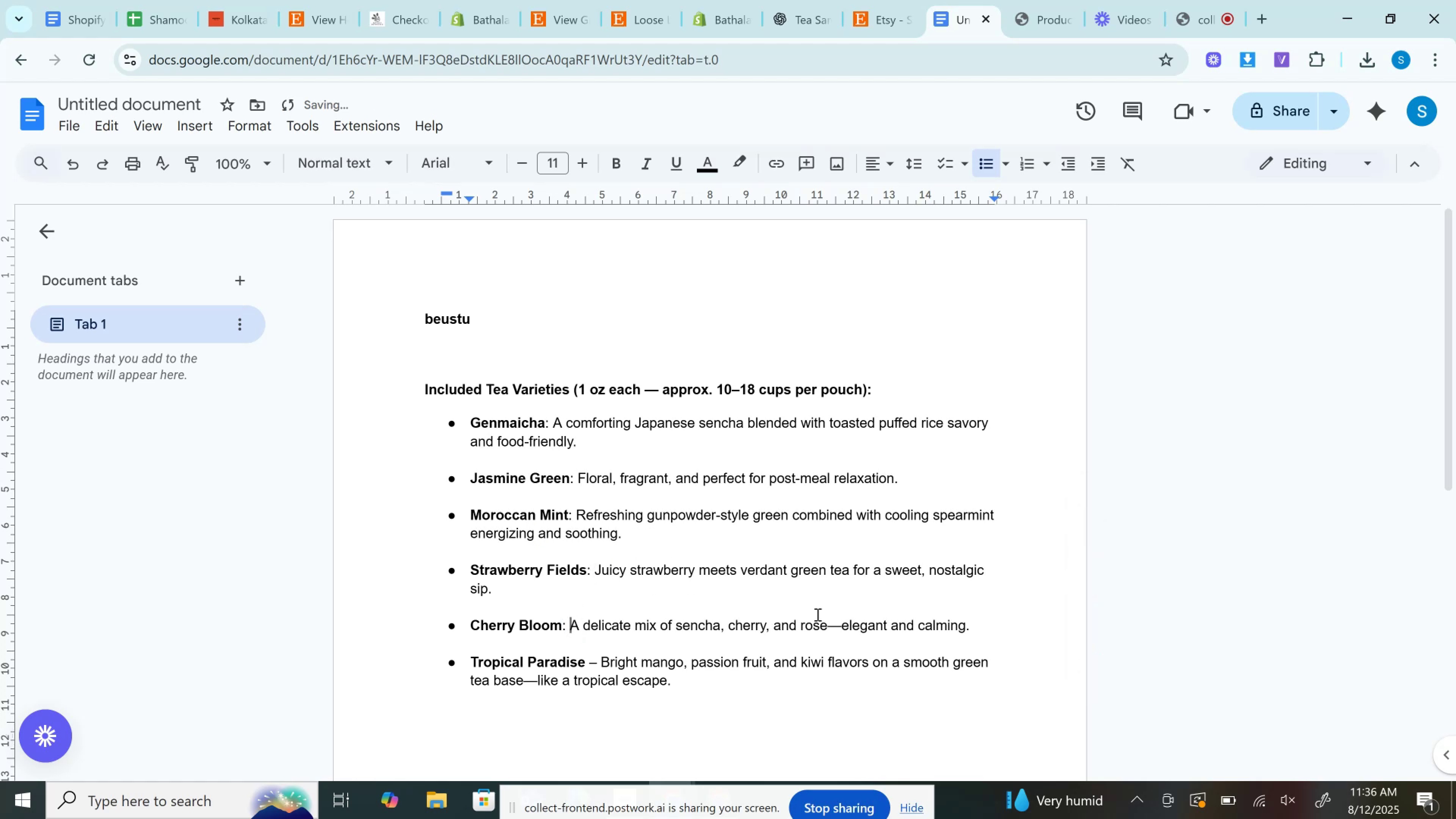 
left_click([838, 627])
 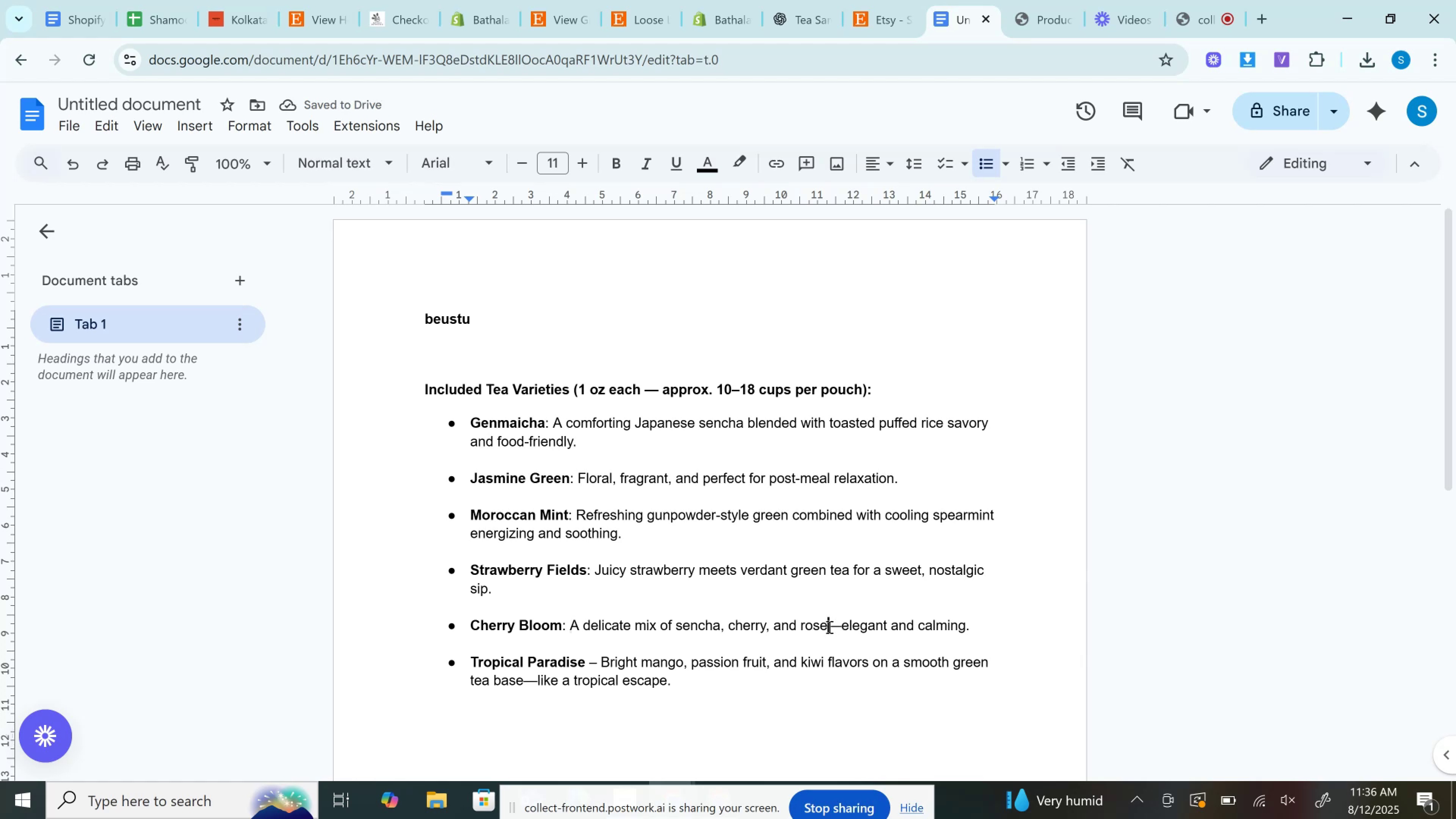 
double_click([828, 627])
 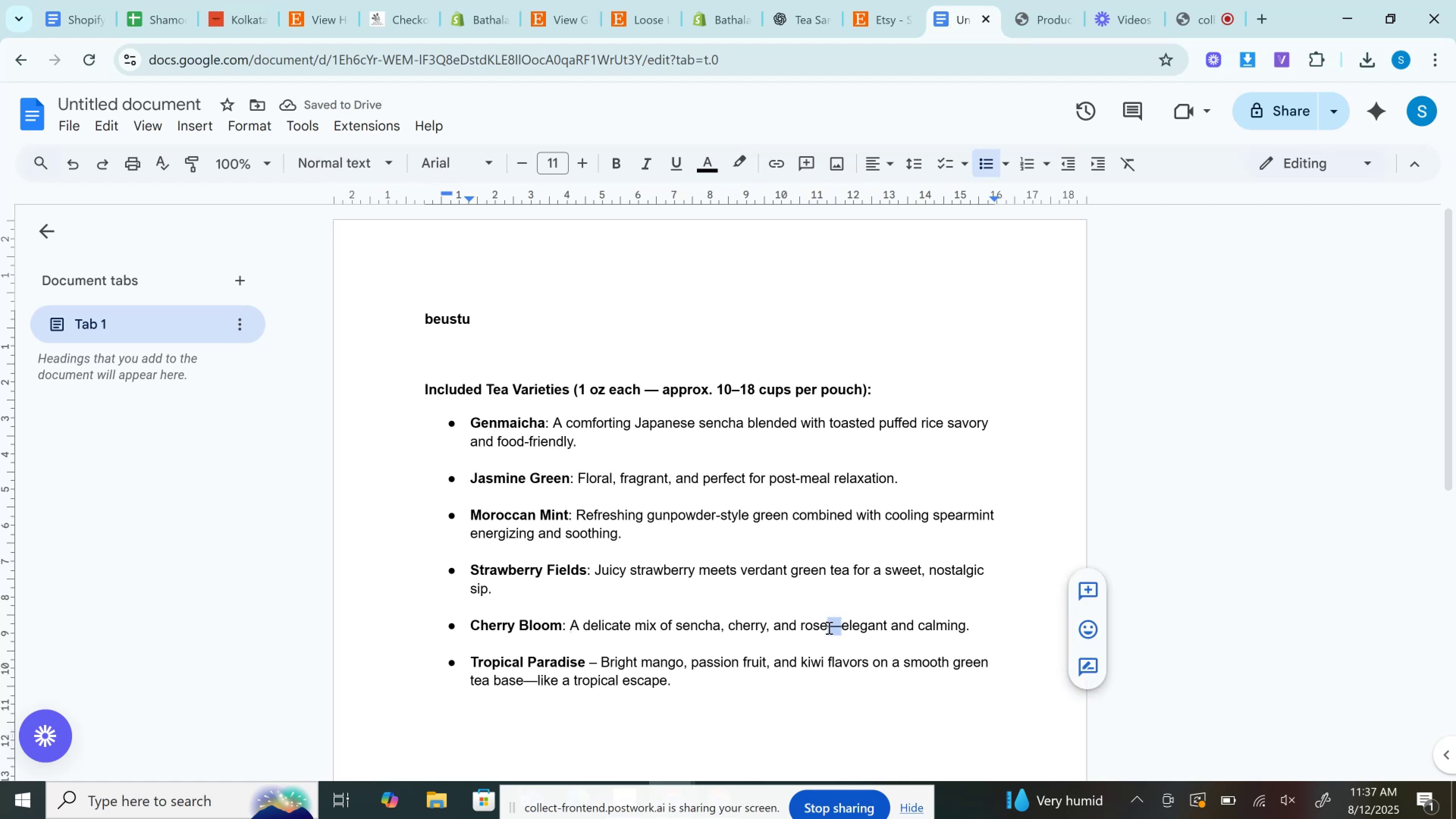 
key(Backspace)
 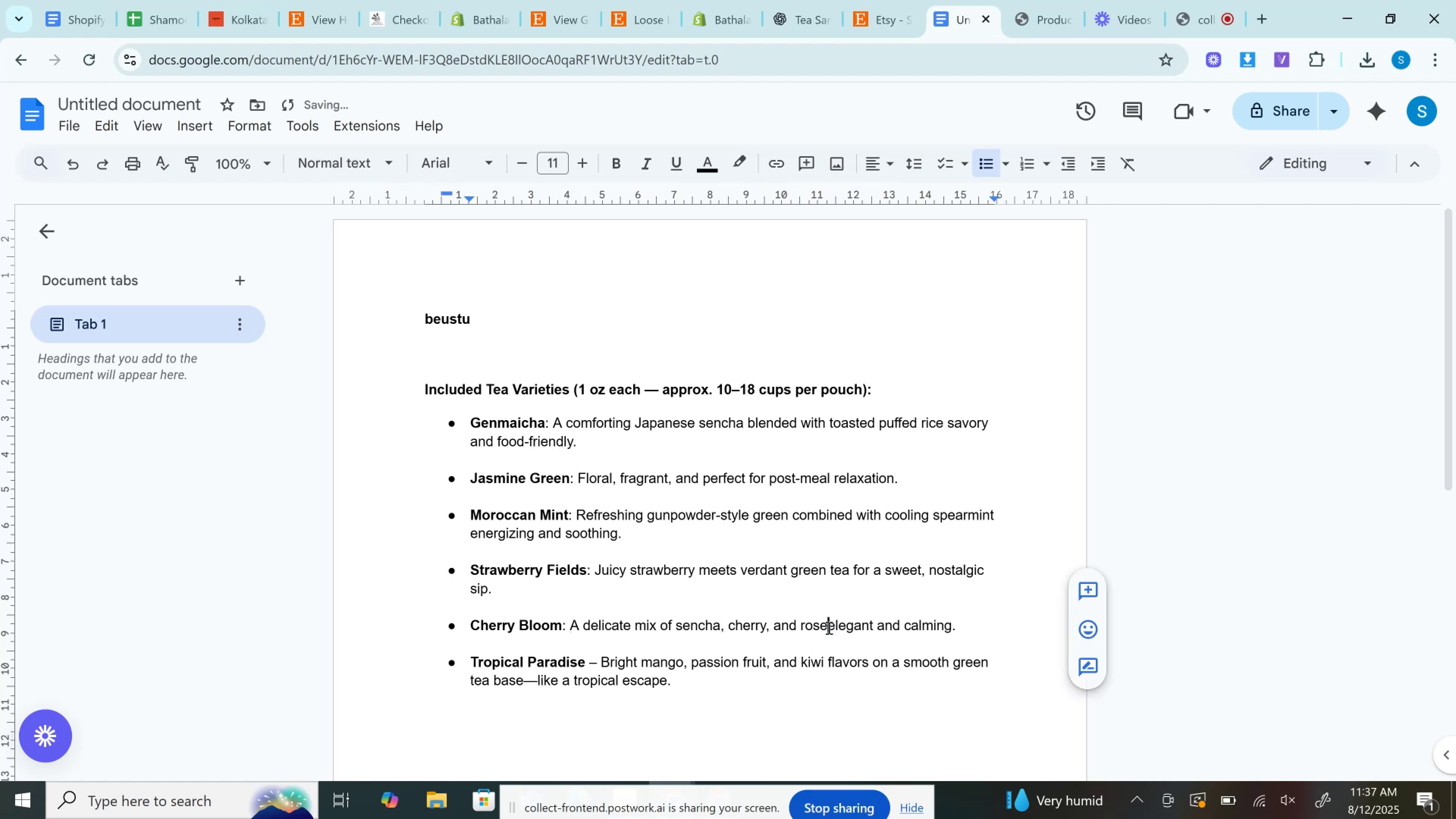 
key(Space)
 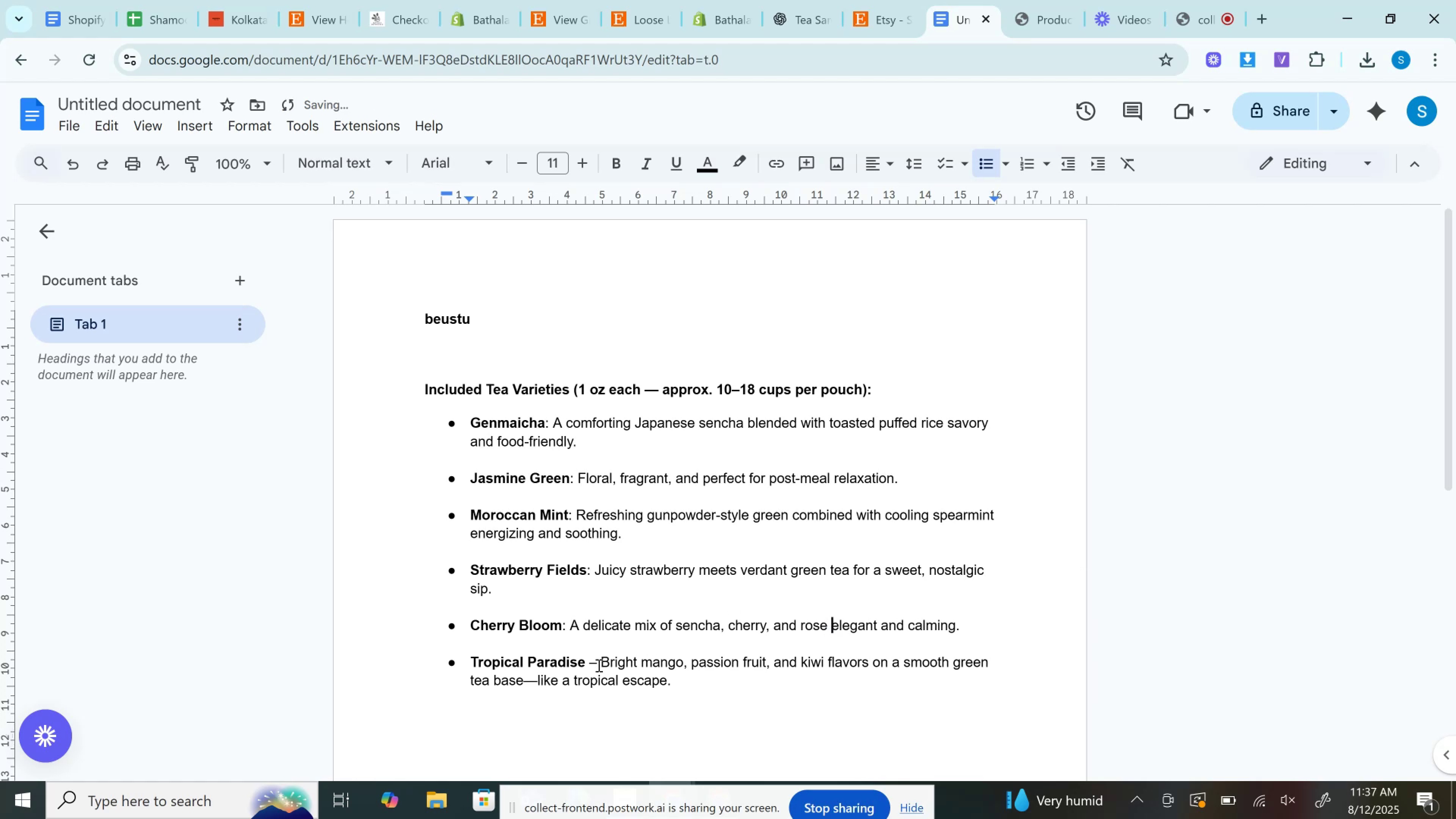 
double_click([590, 664])
 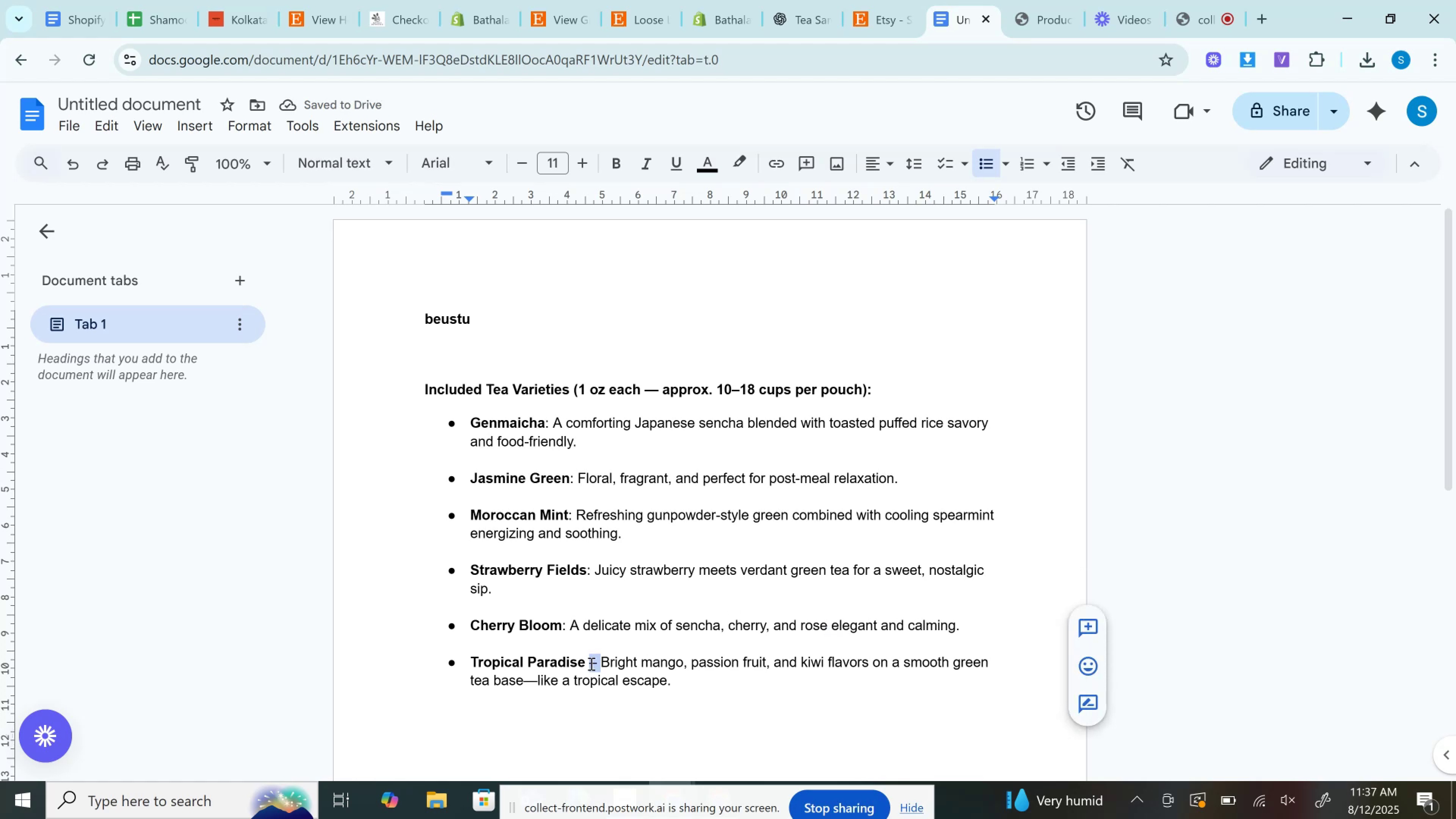 
key(Backspace)
 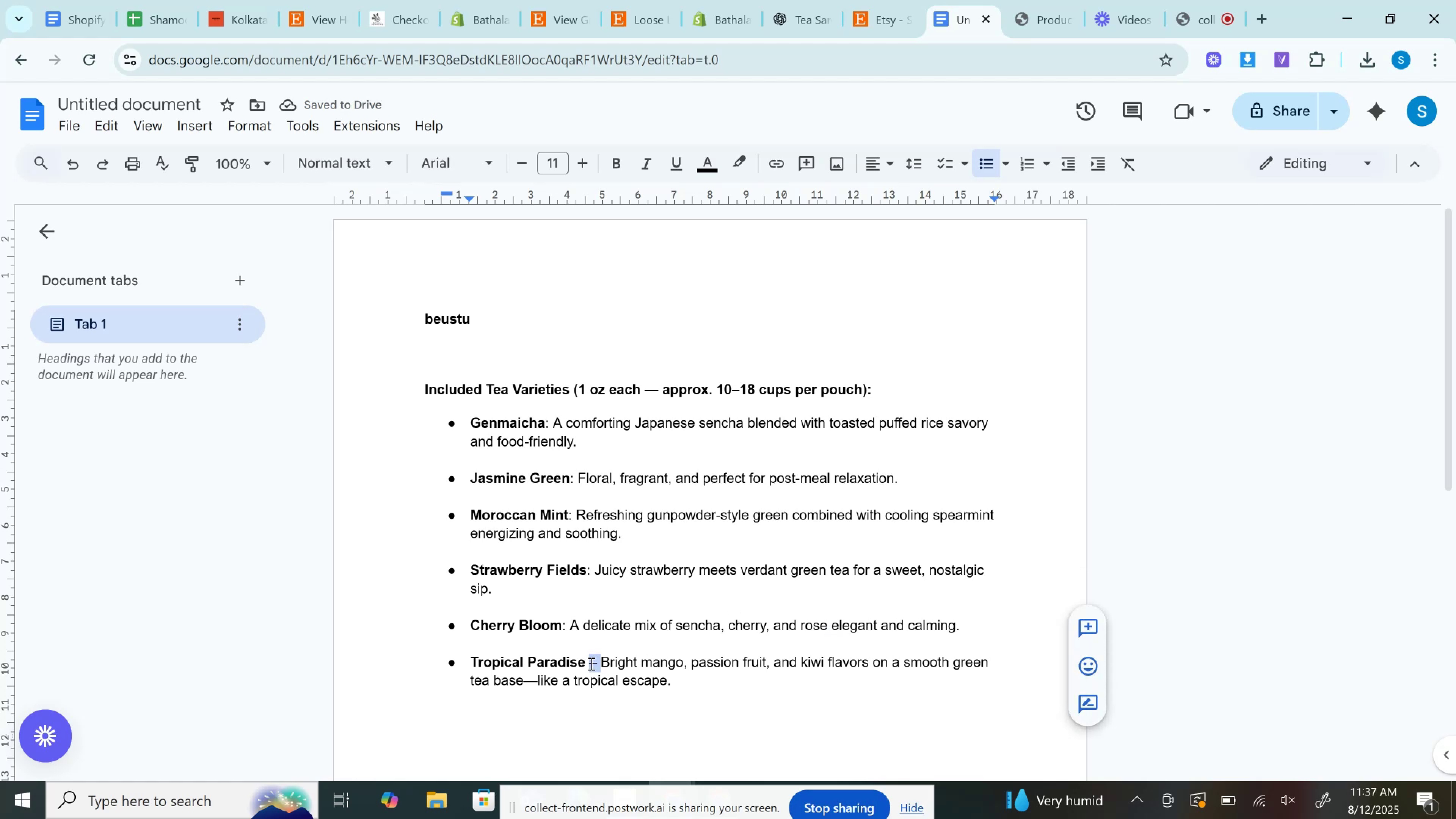 
key(Backspace)
 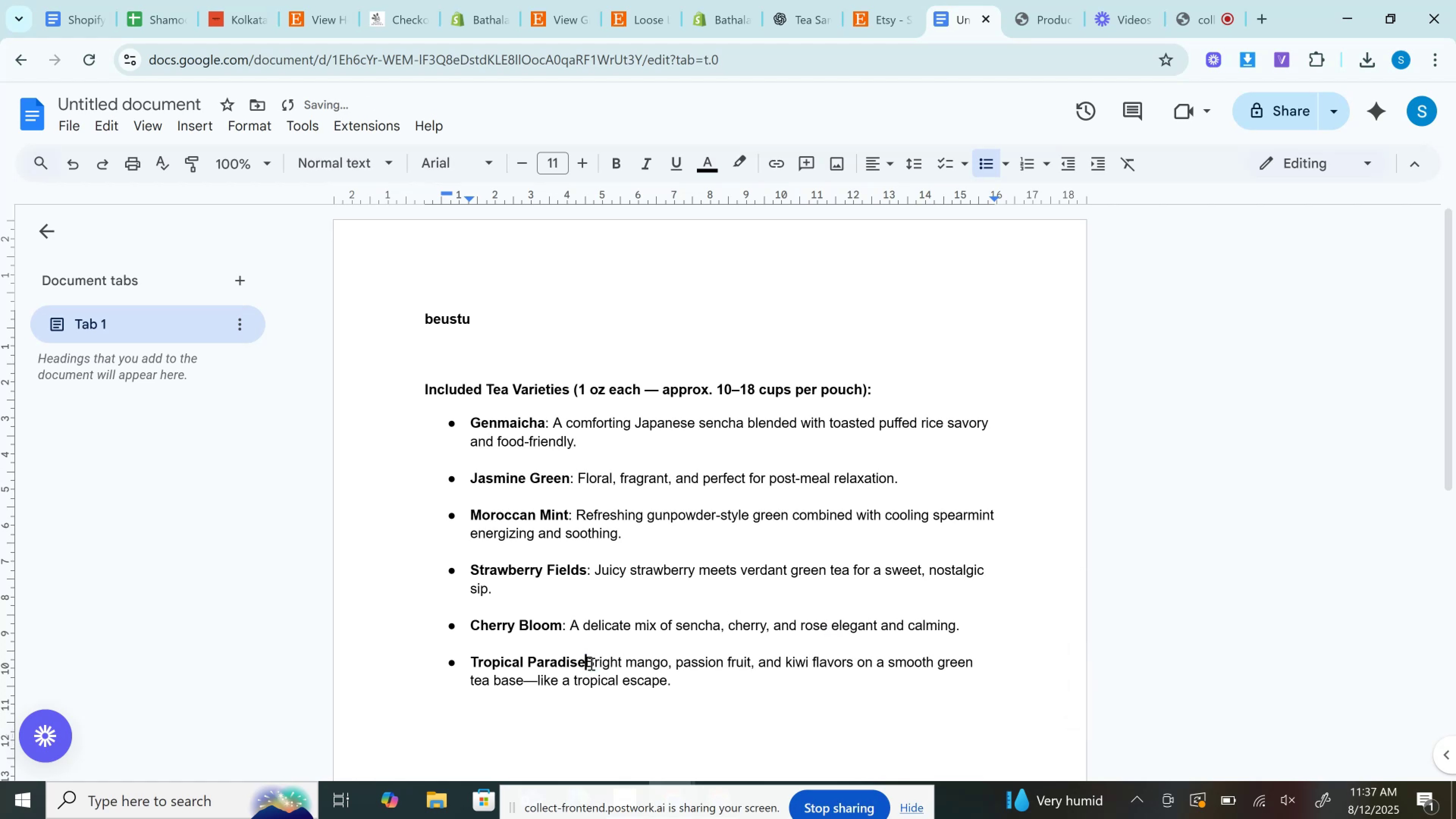 
key(Shift+Semicolon)
 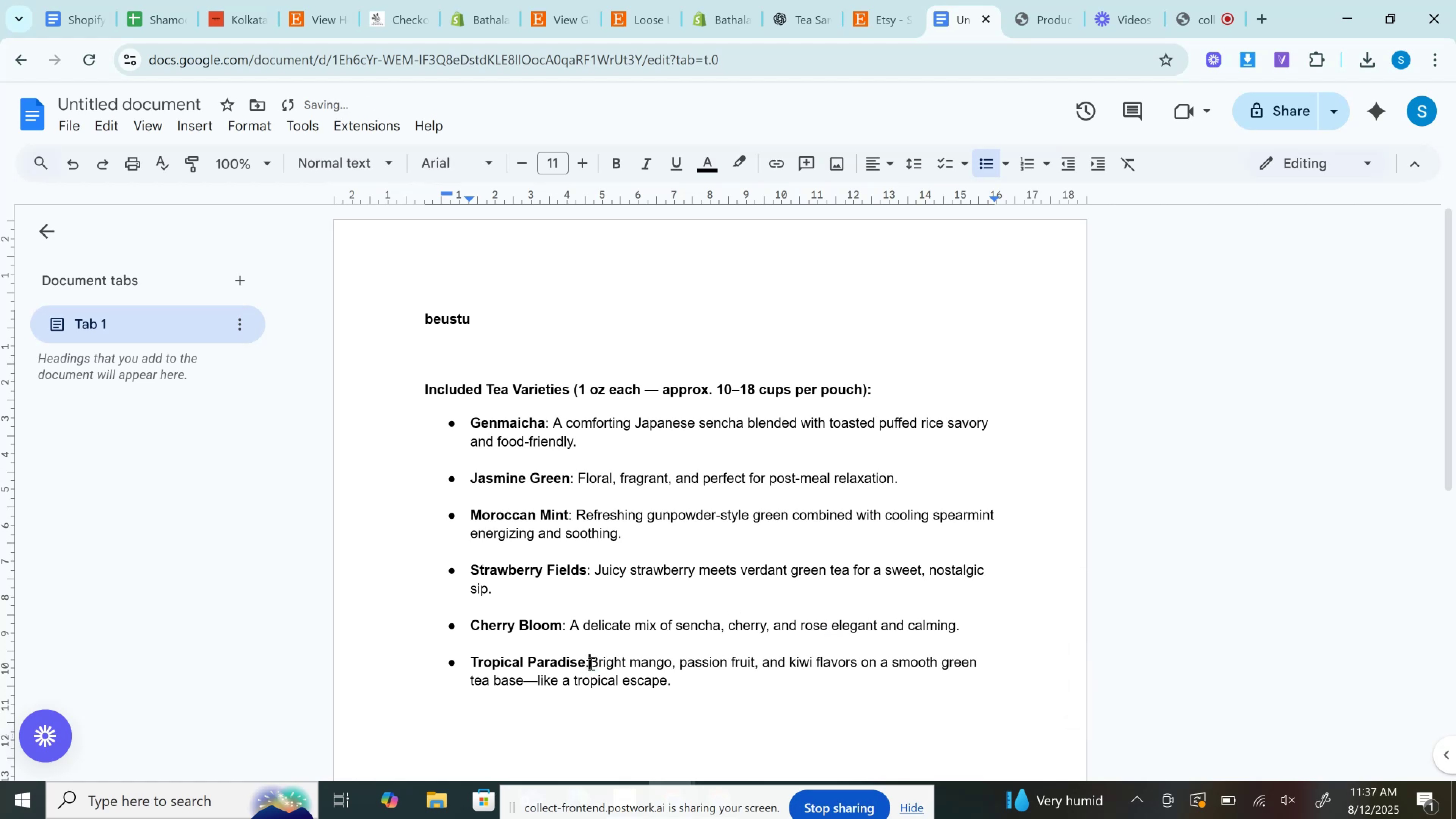 
key(Space)
 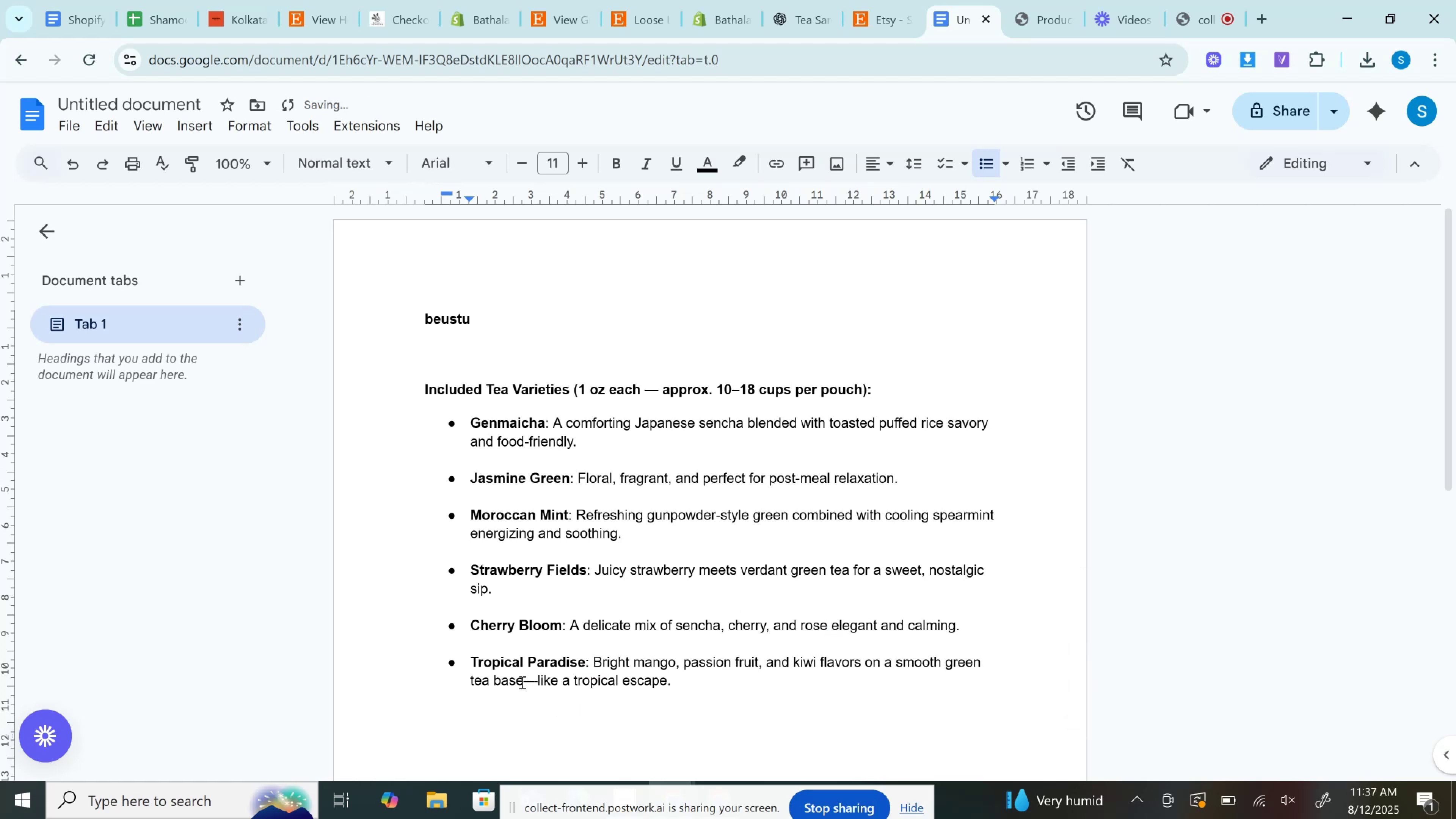 
double_click([524, 682])
 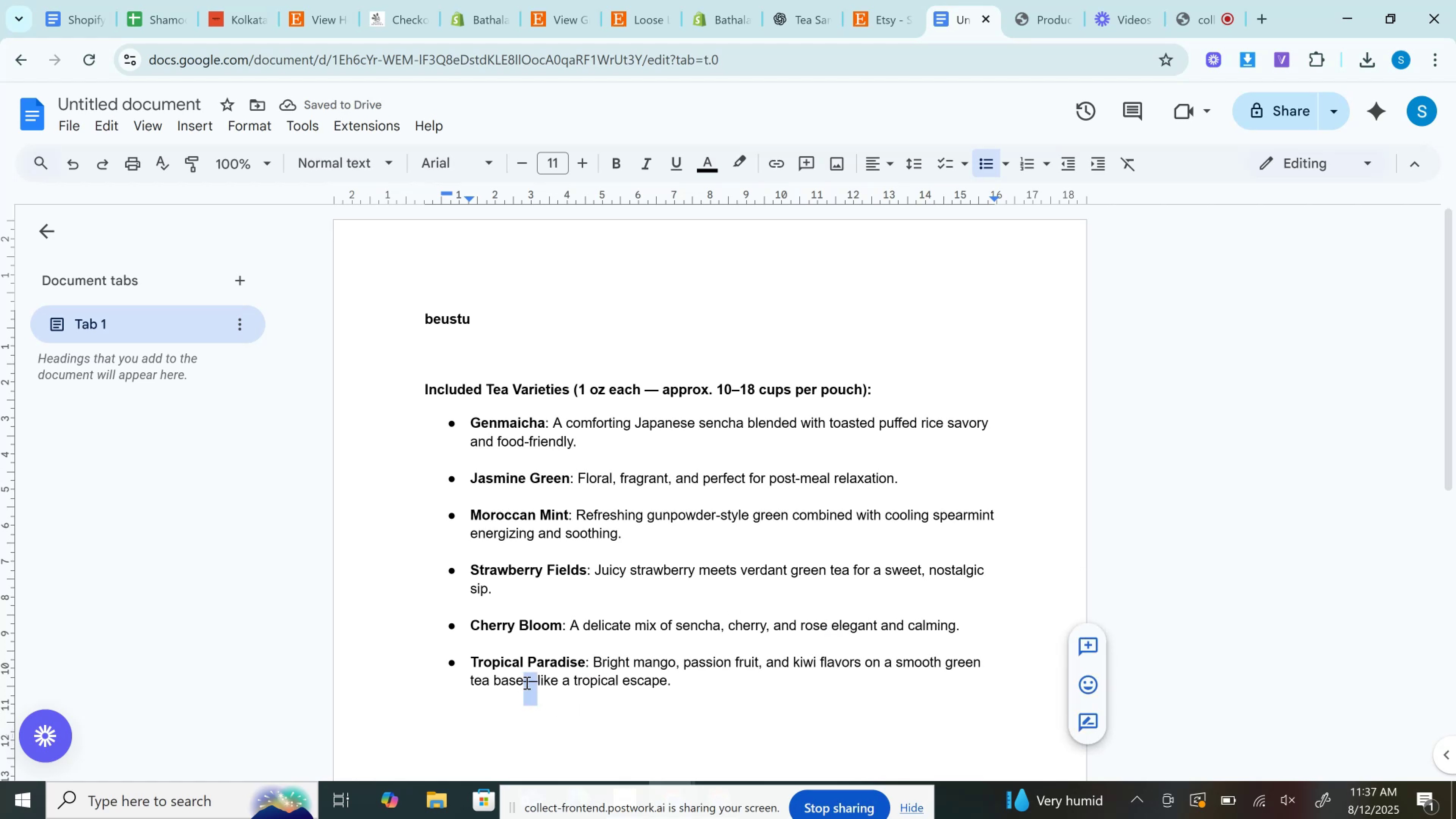 
key(Backspace)
 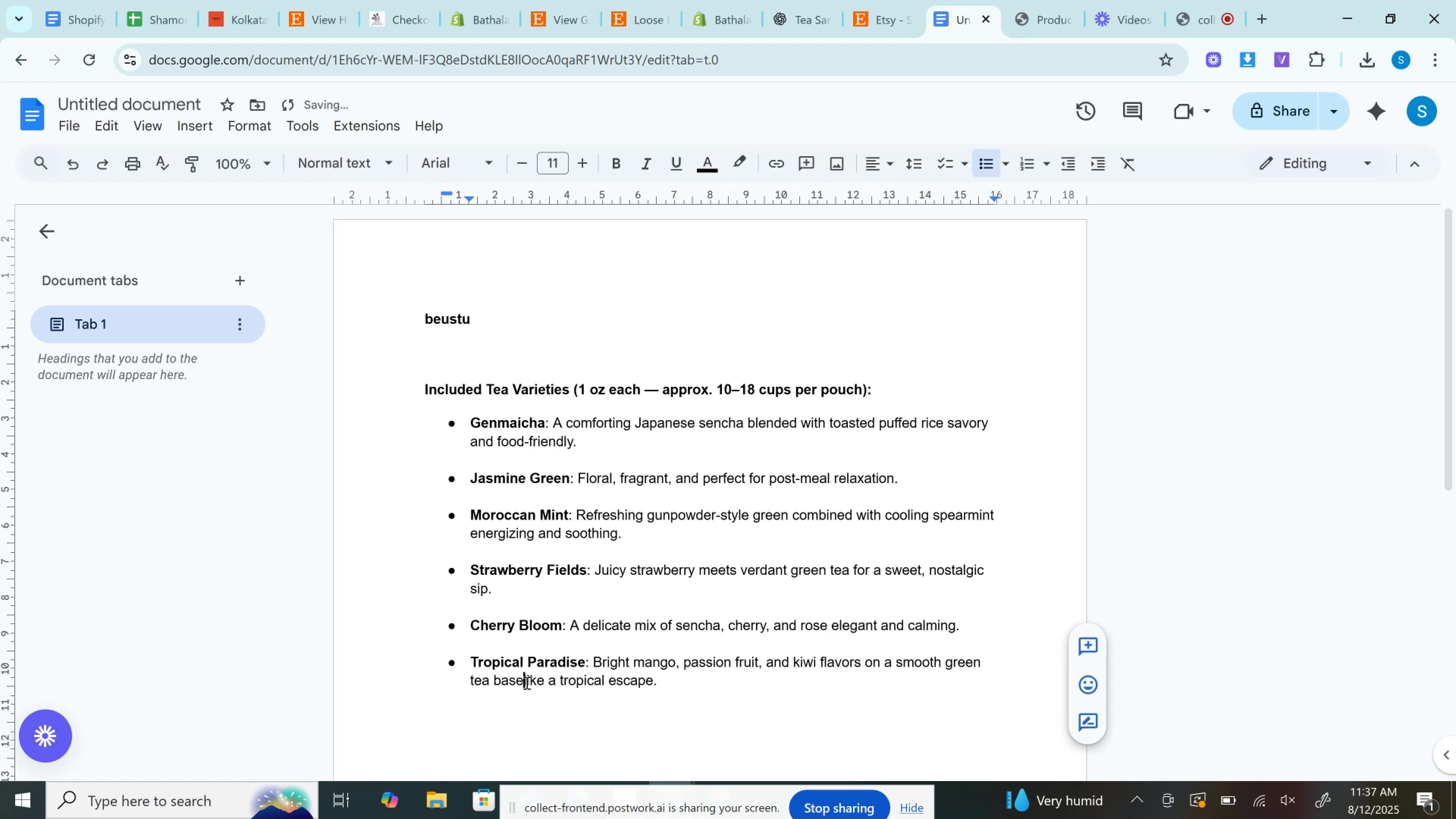 
key(Space)
 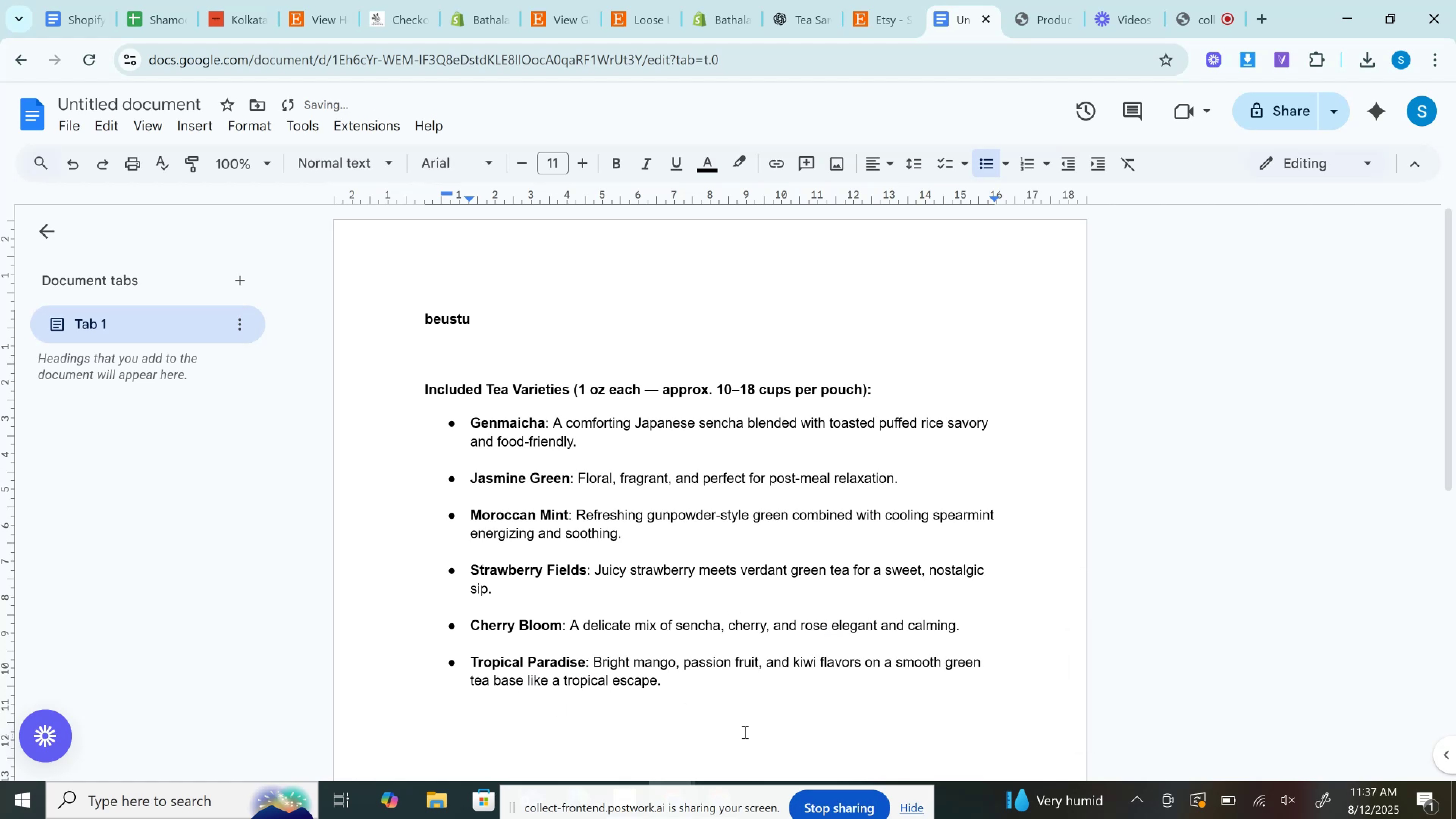 
left_click_drag(start_coordinate=[744, 728], to_coordinate=[271, 355])
 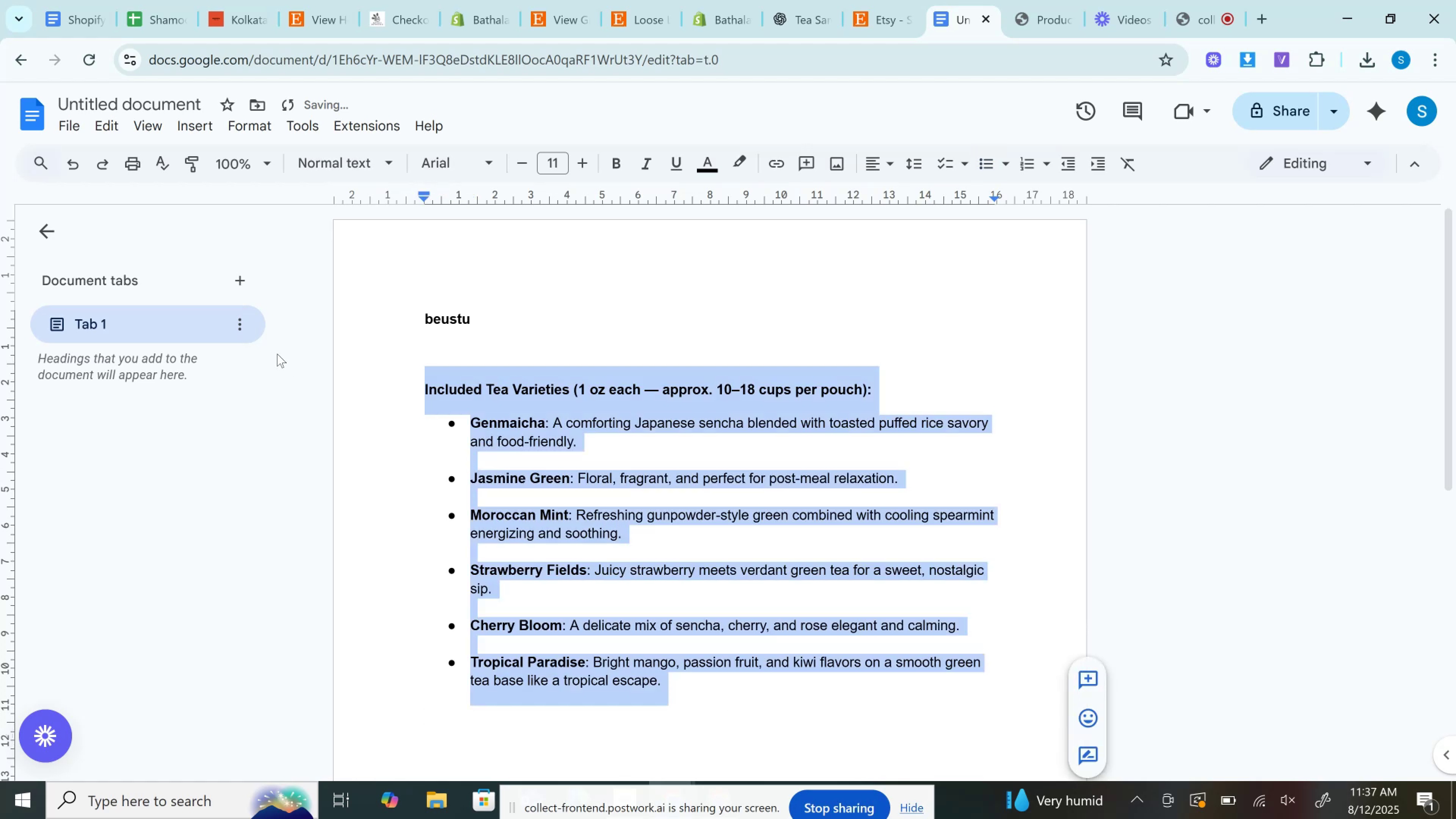 
key(Control+C)
 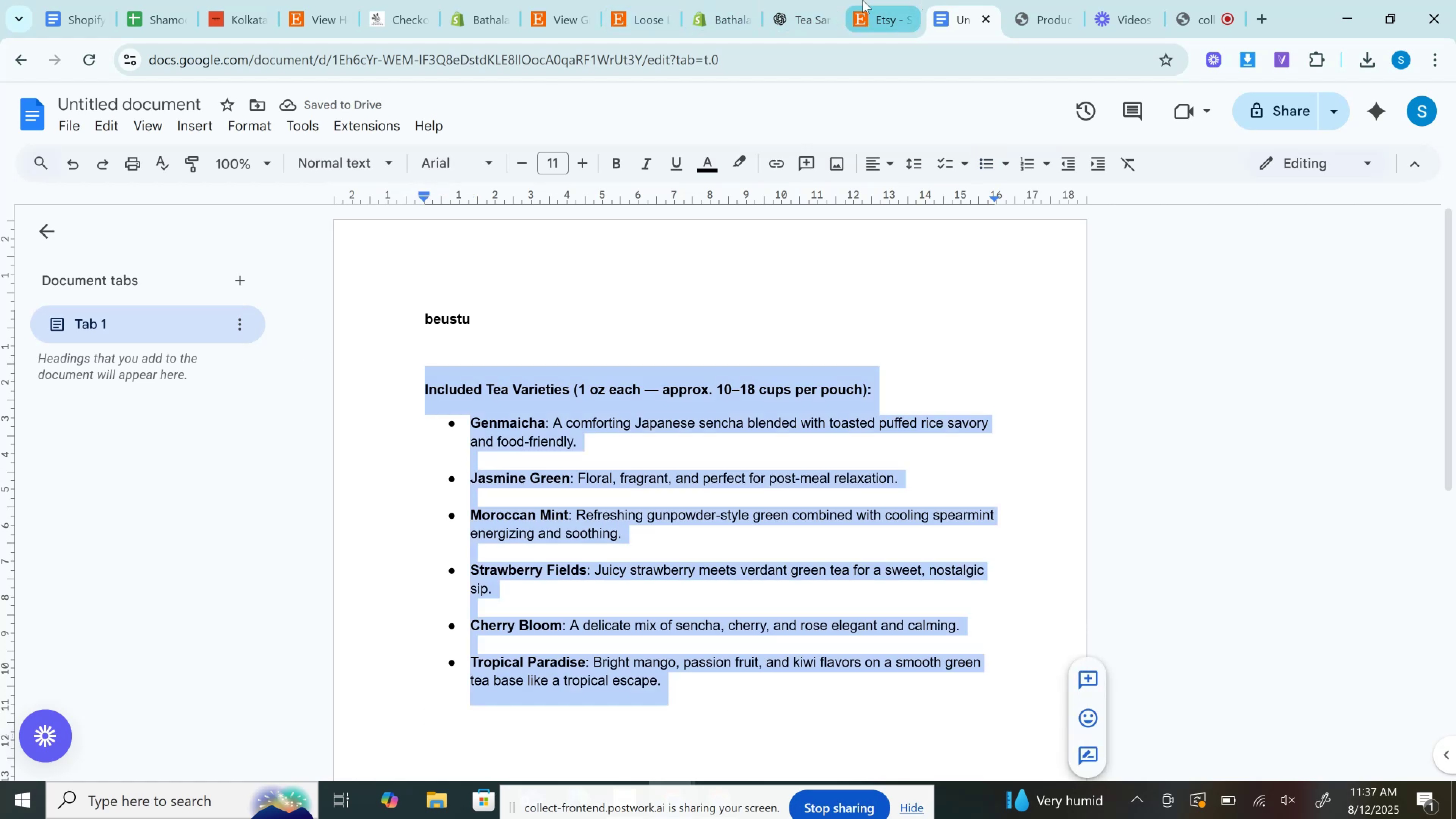 
left_click([801, 0])
 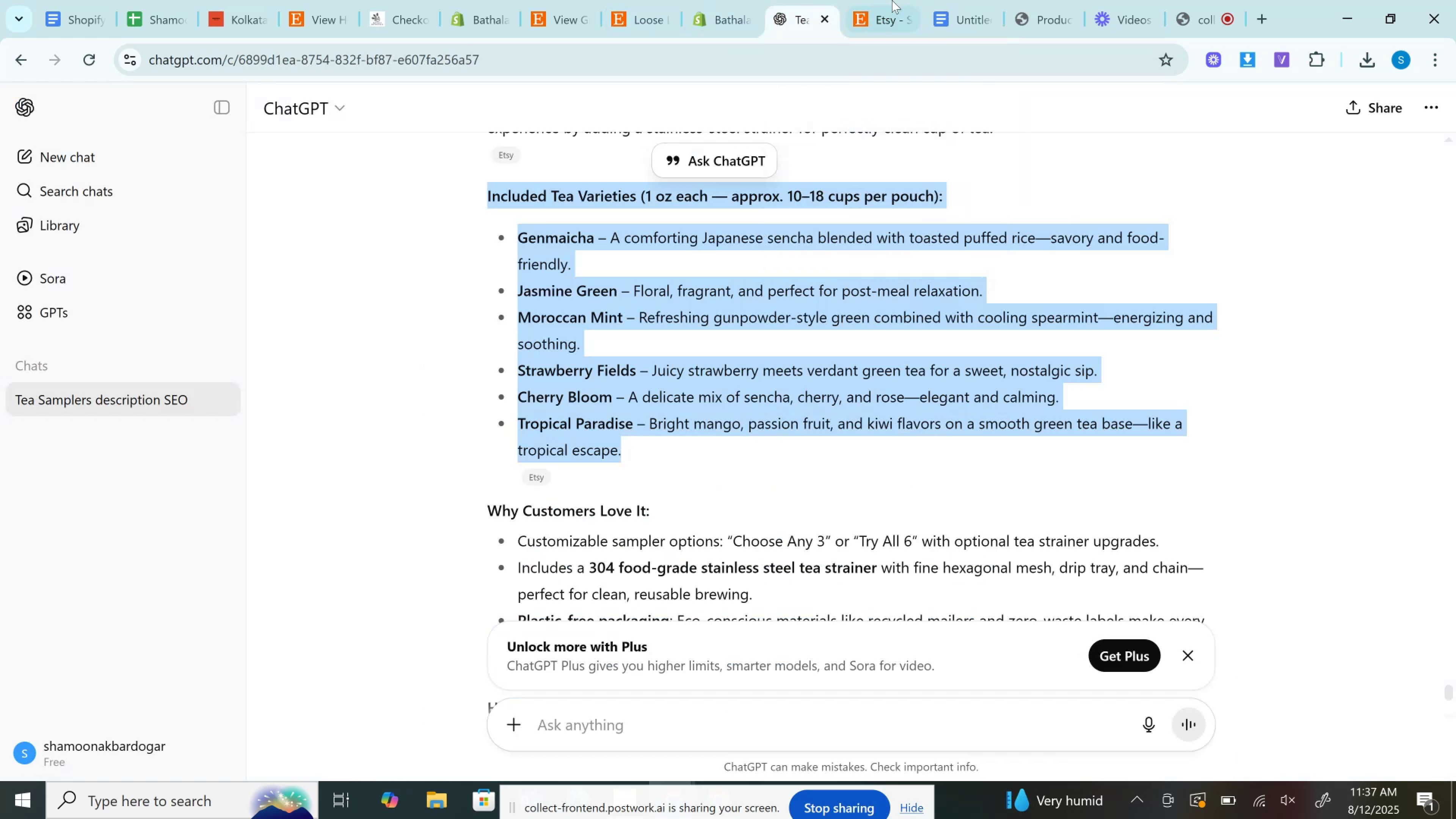 
left_click([894, 0])
 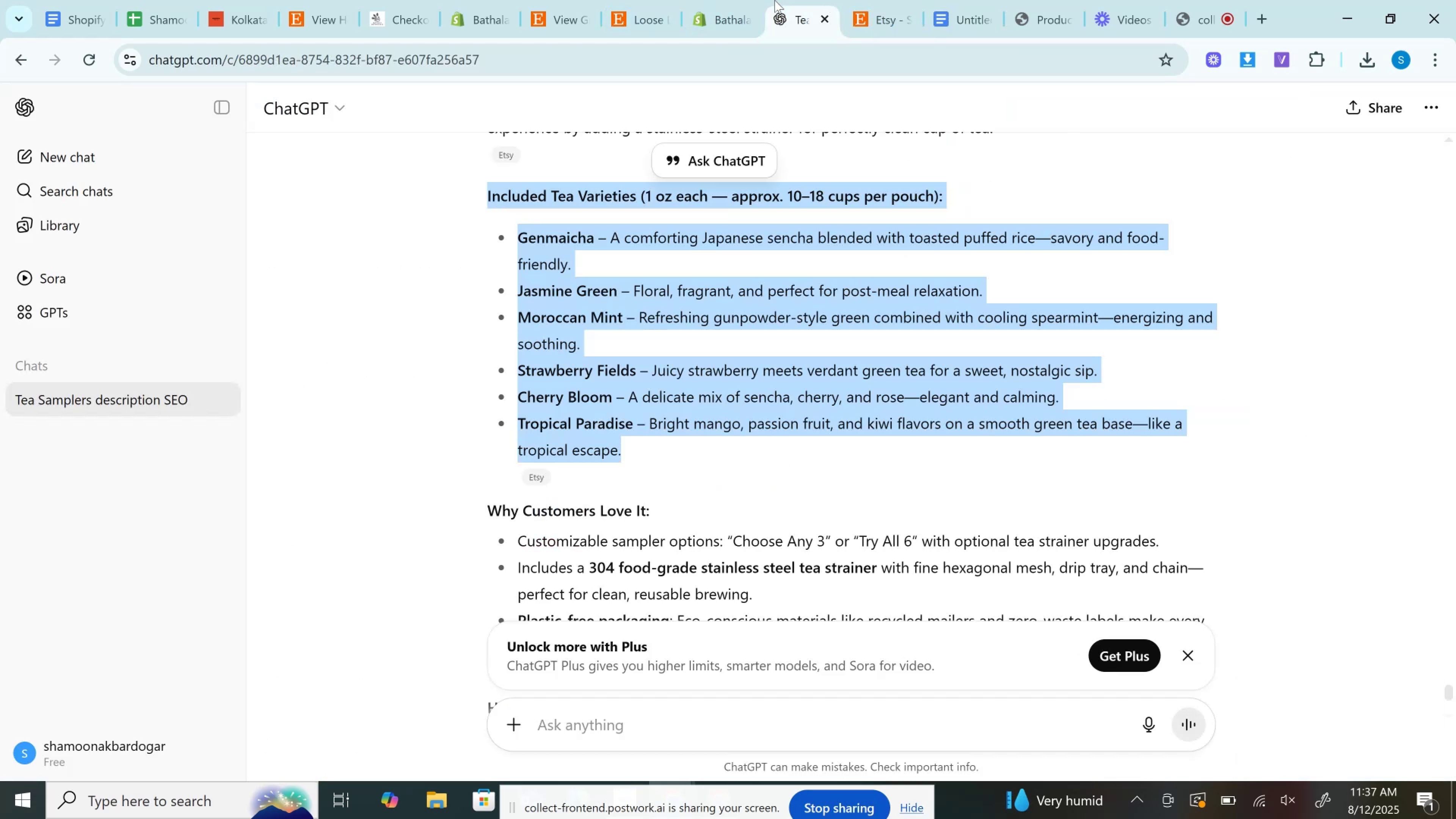 
double_click([720, 0])
 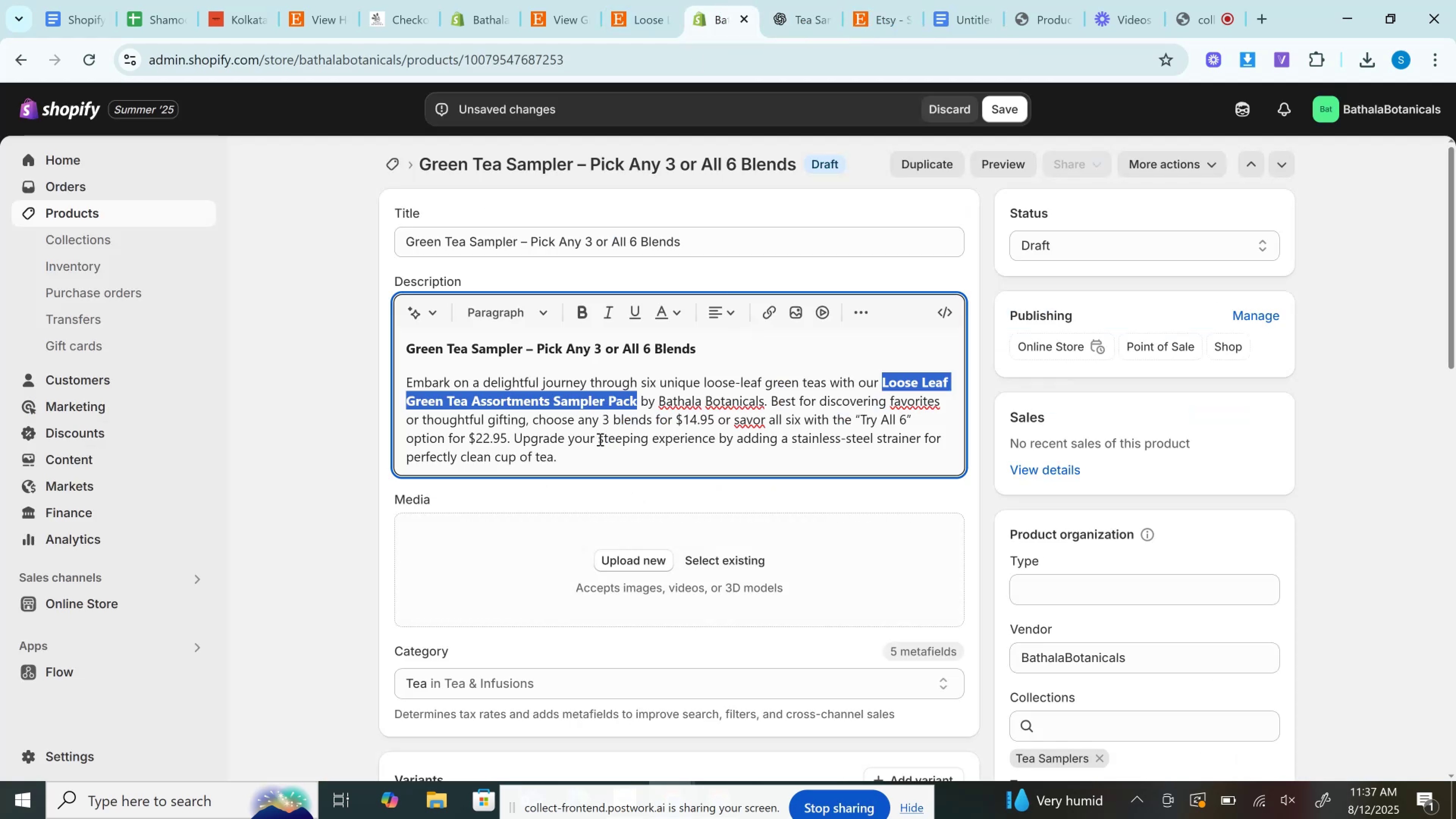 
left_click([607, 457])
 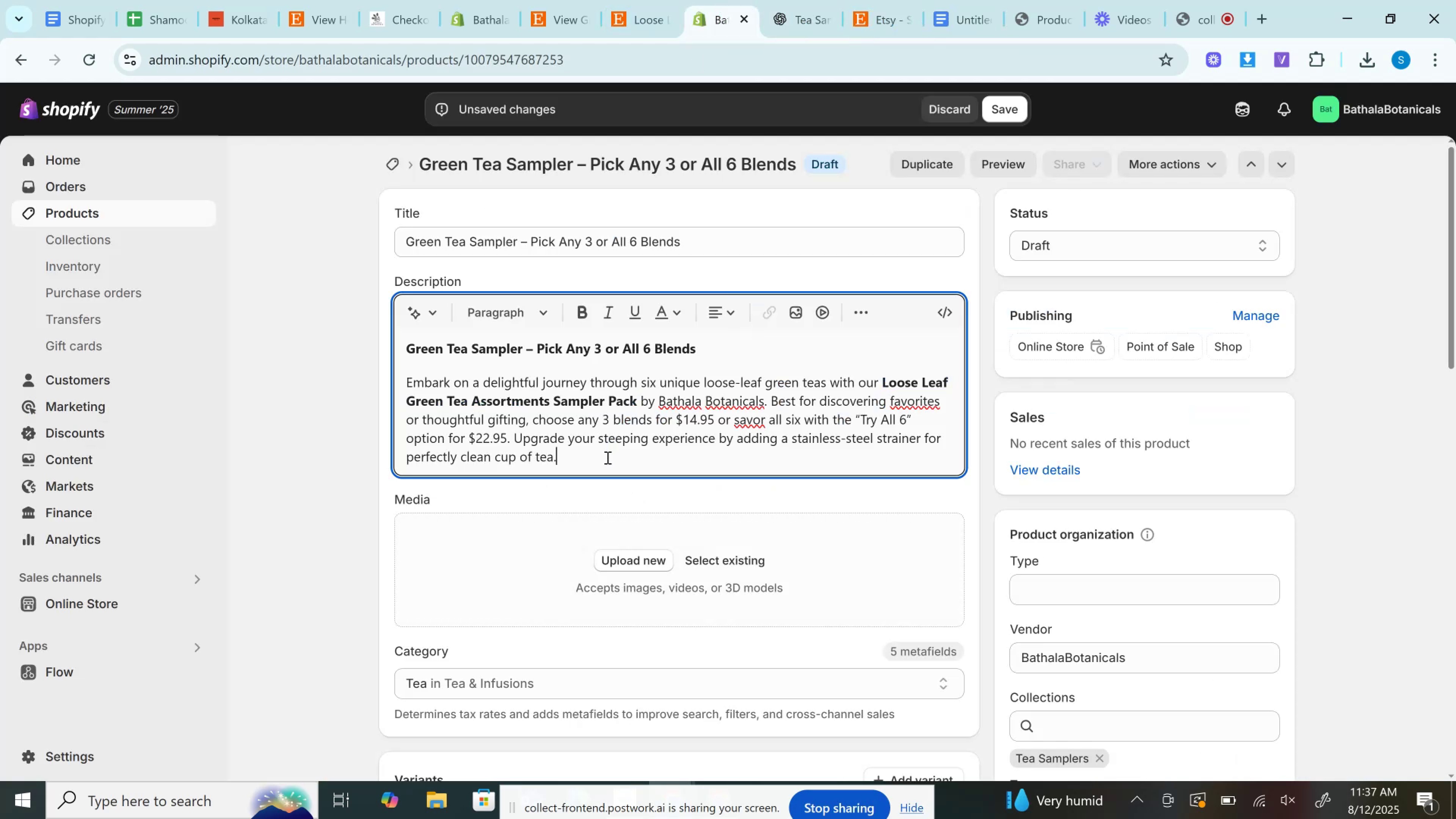 
key(Enter)
 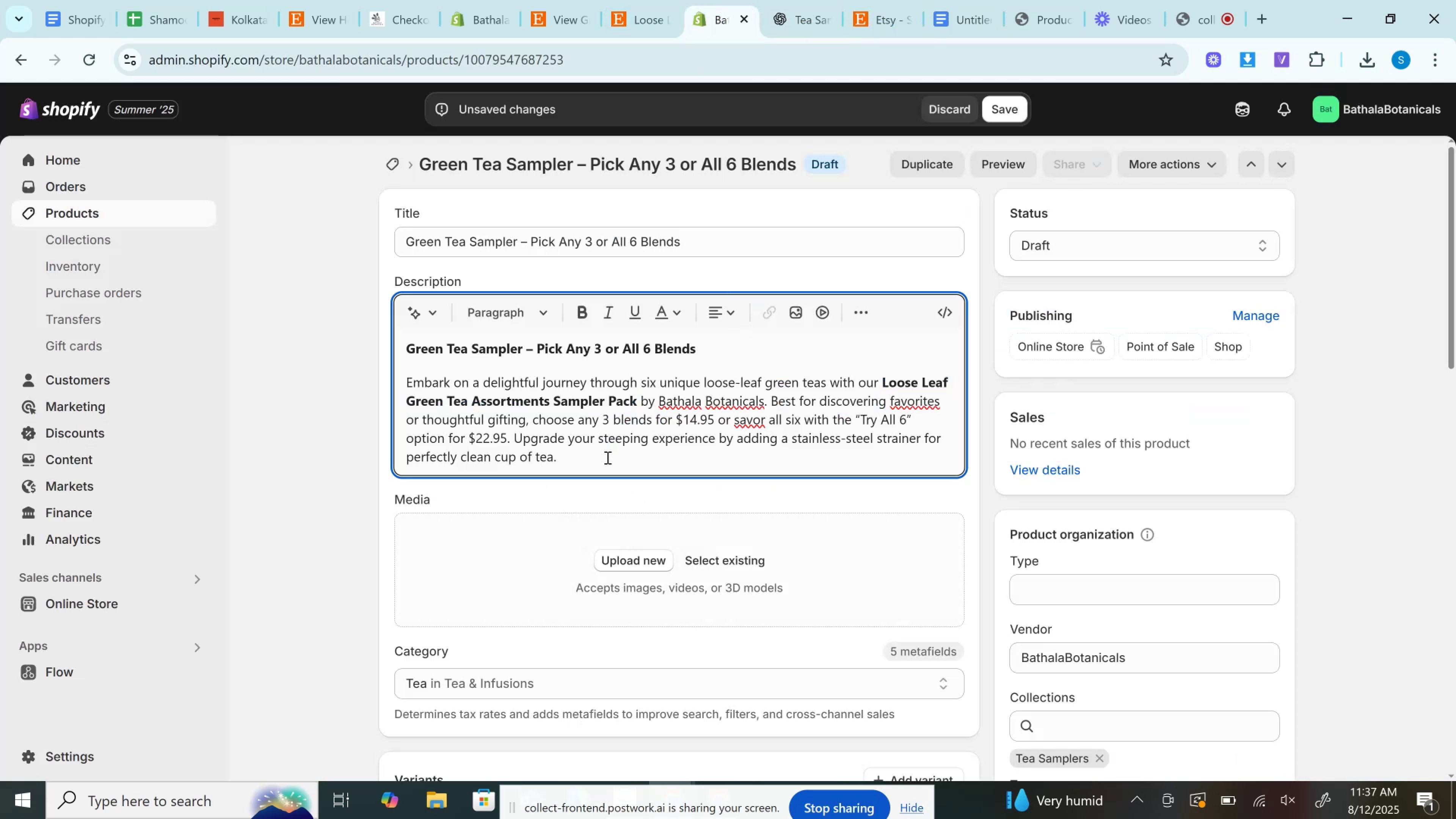 
key(Enter)
 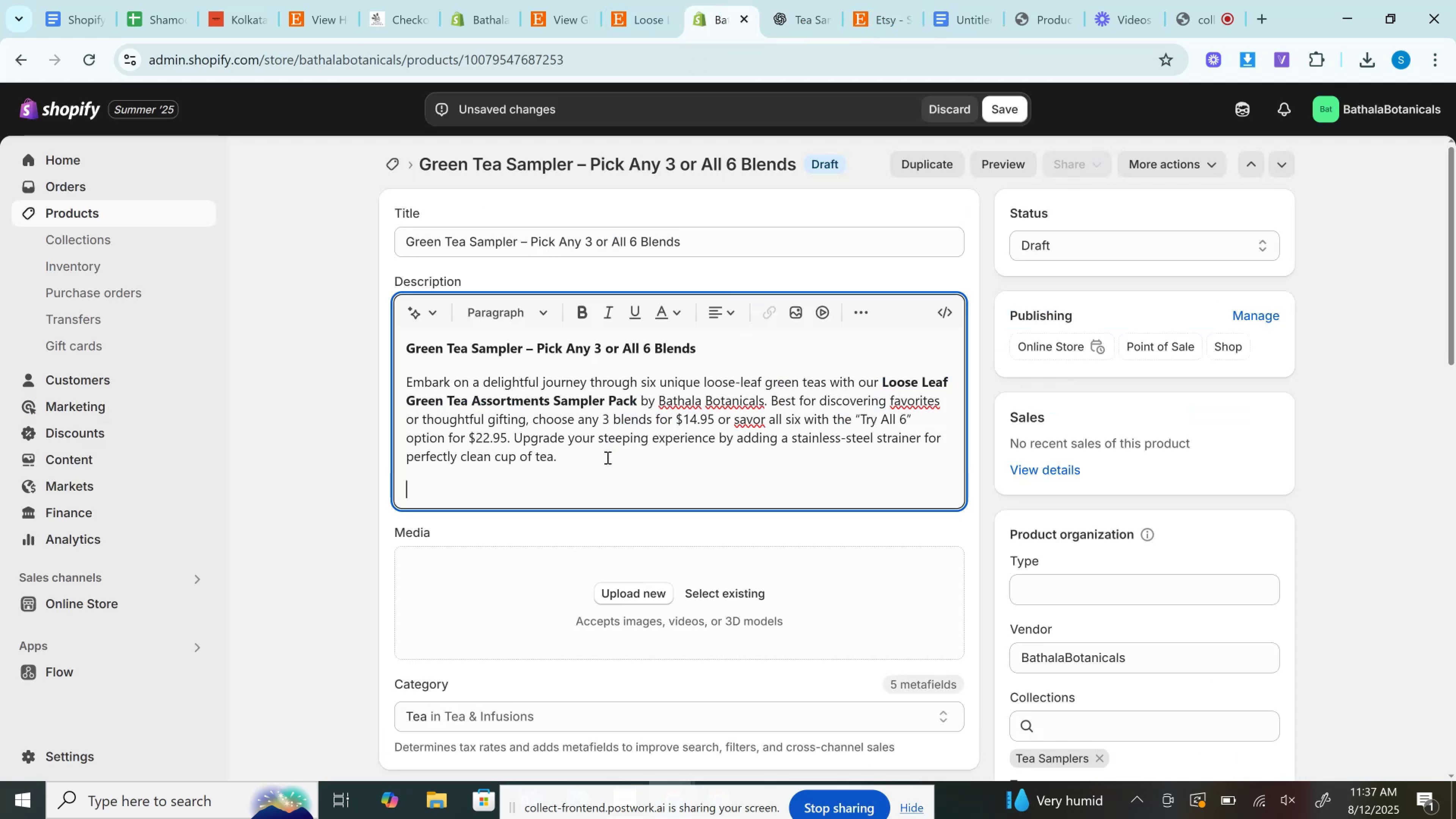 
key(Control+V)
 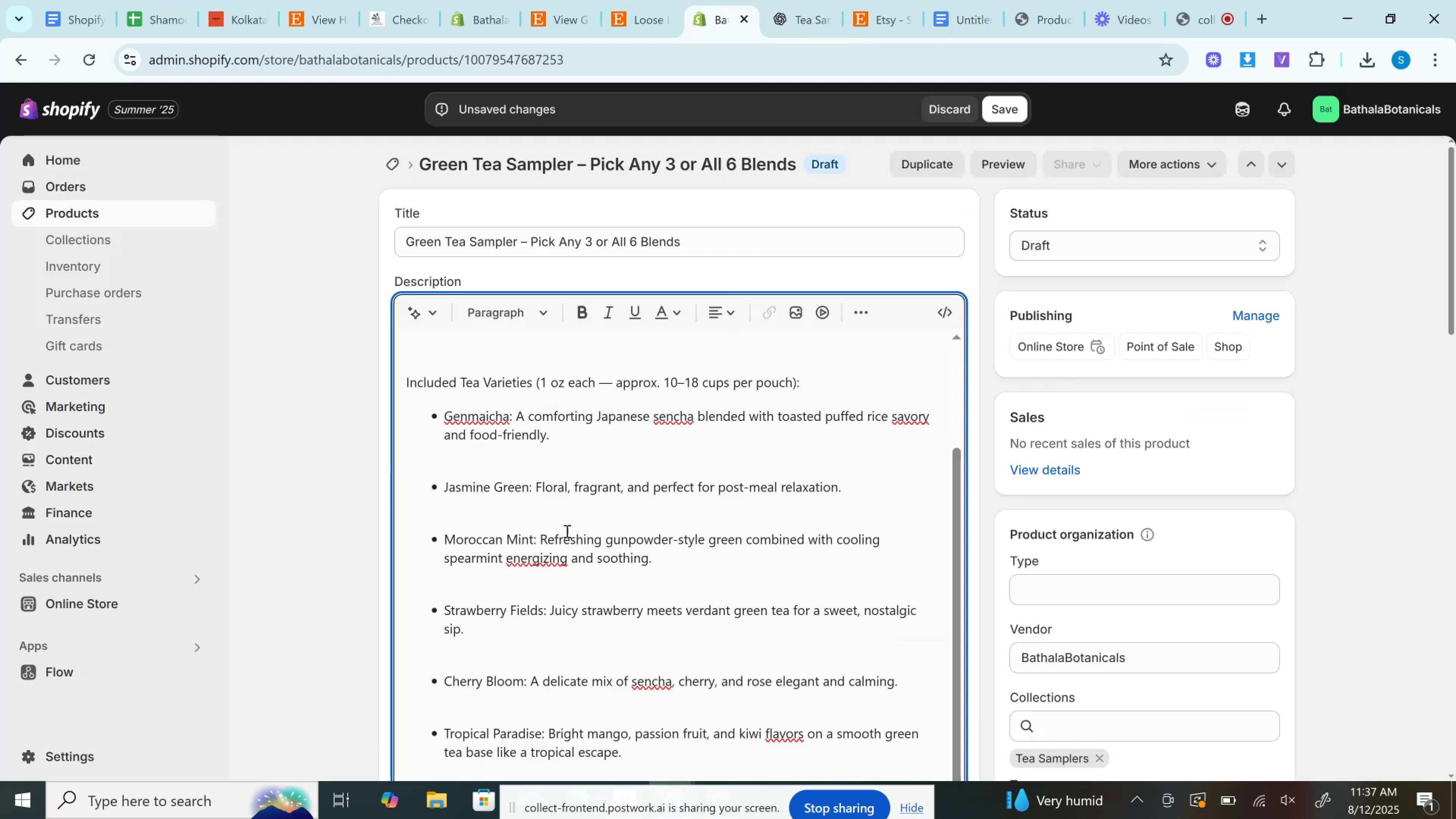 
left_click_drag(start_coordinate=[656, 759], to_coordinate=[384, 409])
 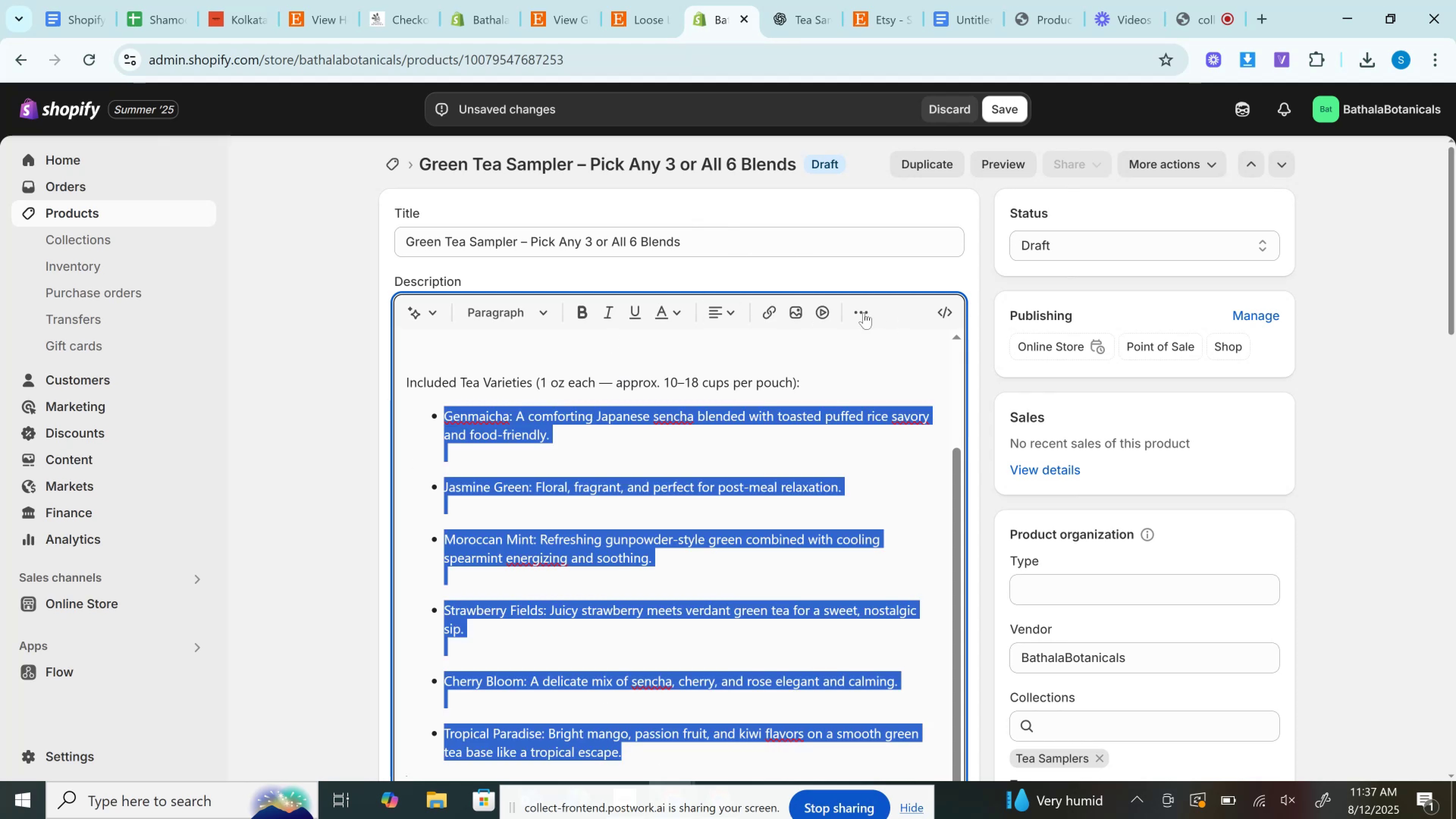 
left_click([858, 312])
 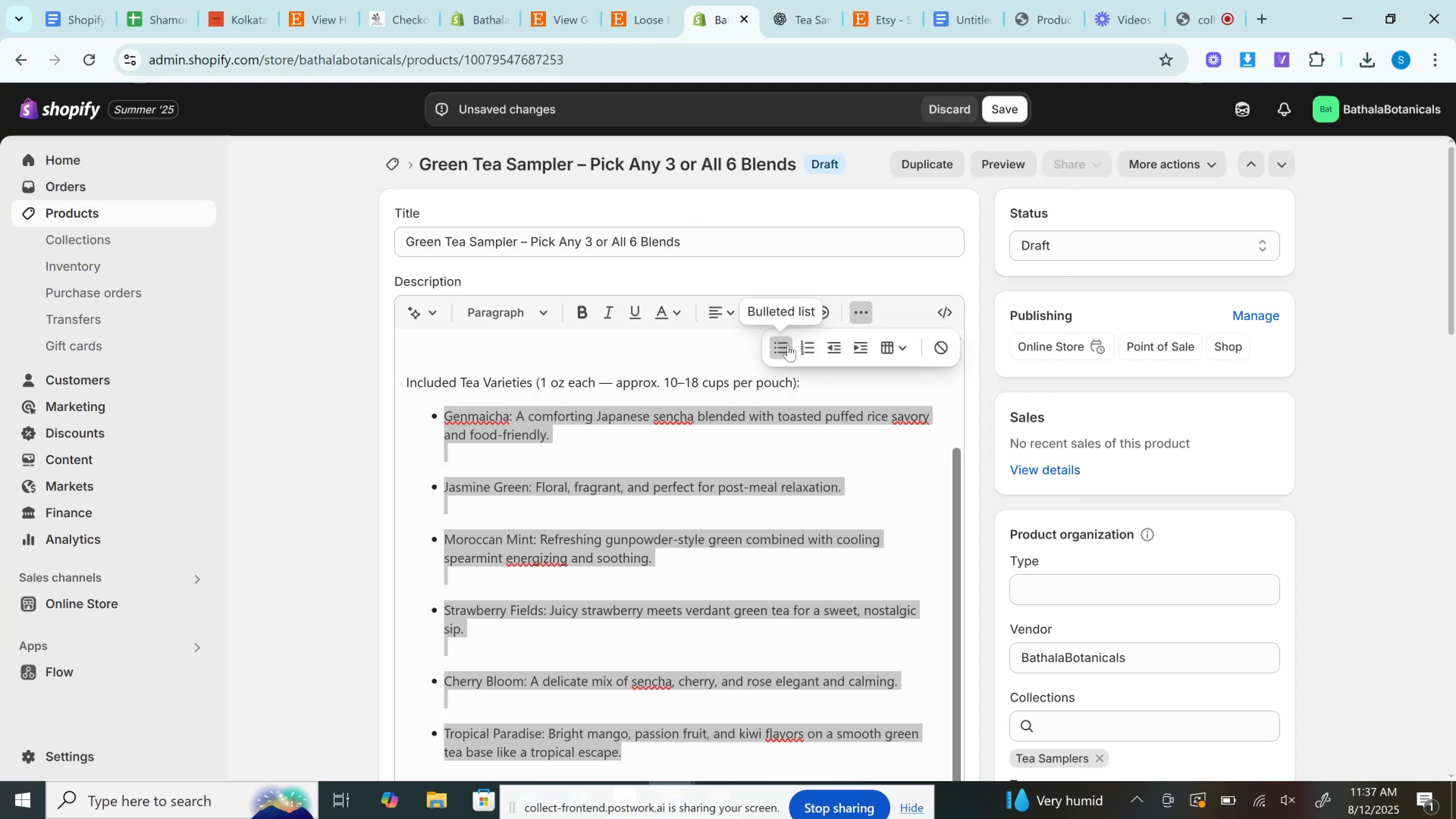 
left_click([788, 345])
 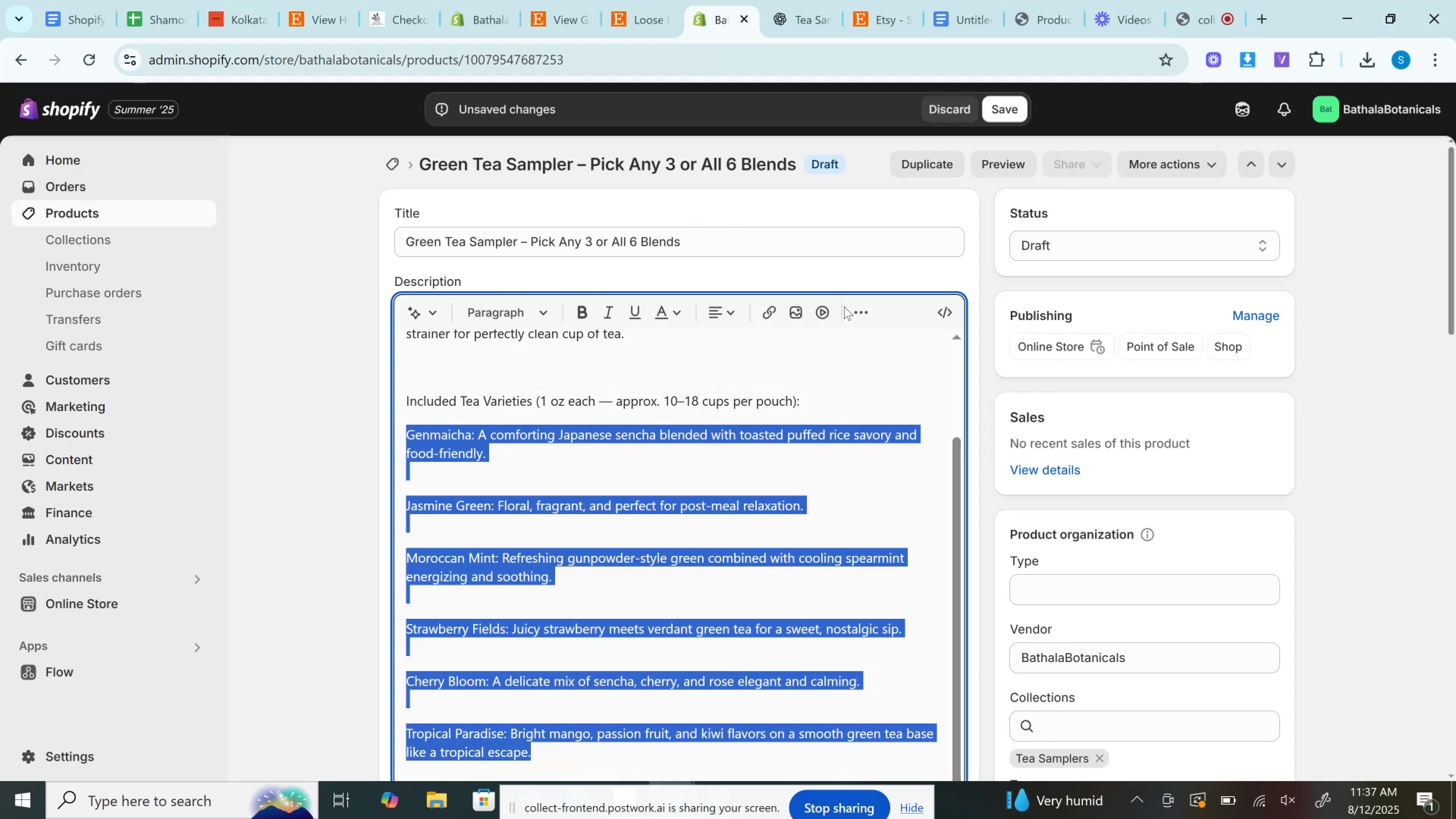 
left_click([850, 308])
 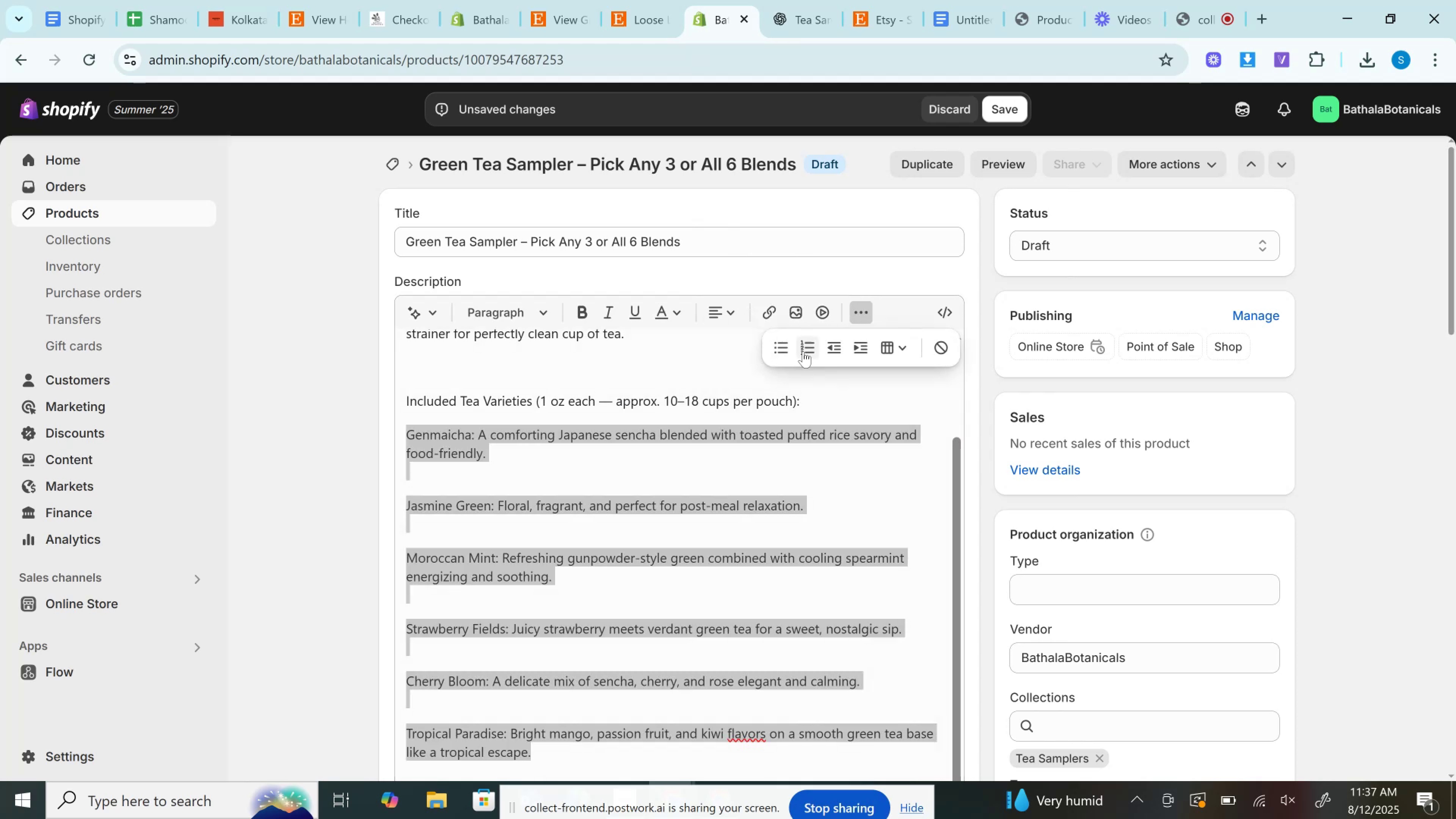 
left_click_drag(start_coordinate=[793, 351], to_coordinate=[791, 351])
 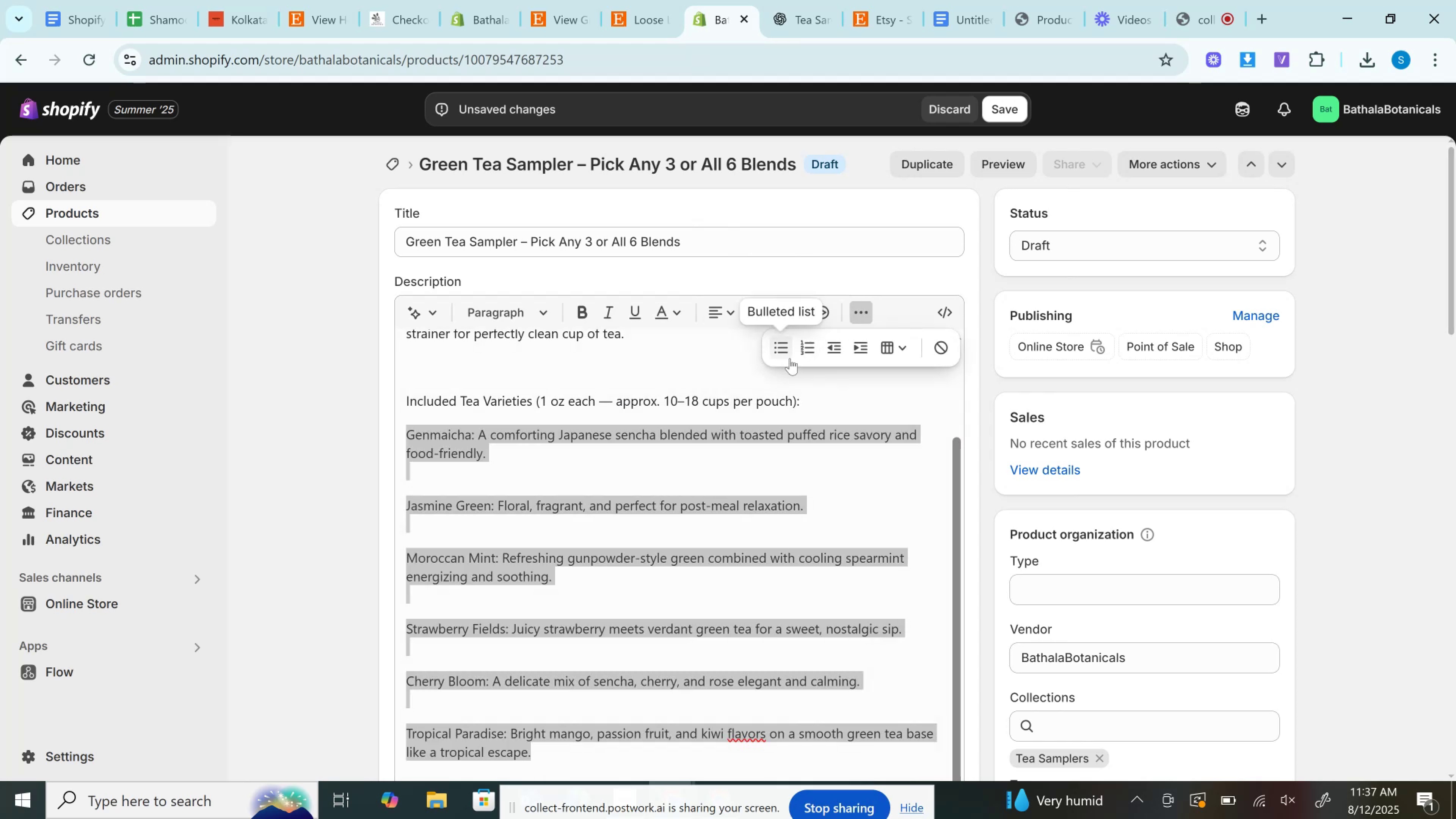 
left_click([789, 357])
 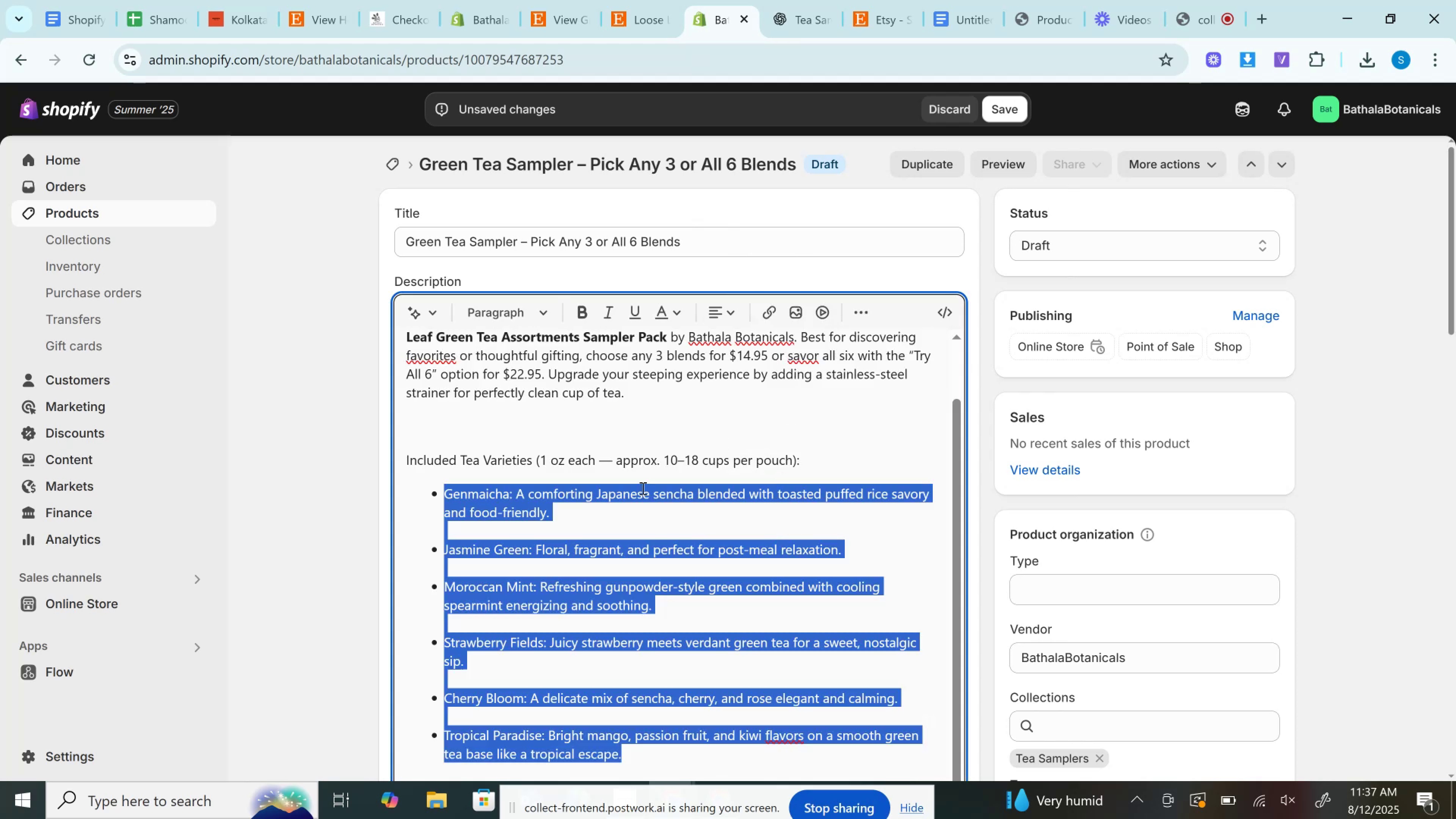 
left_click([500, 534])
 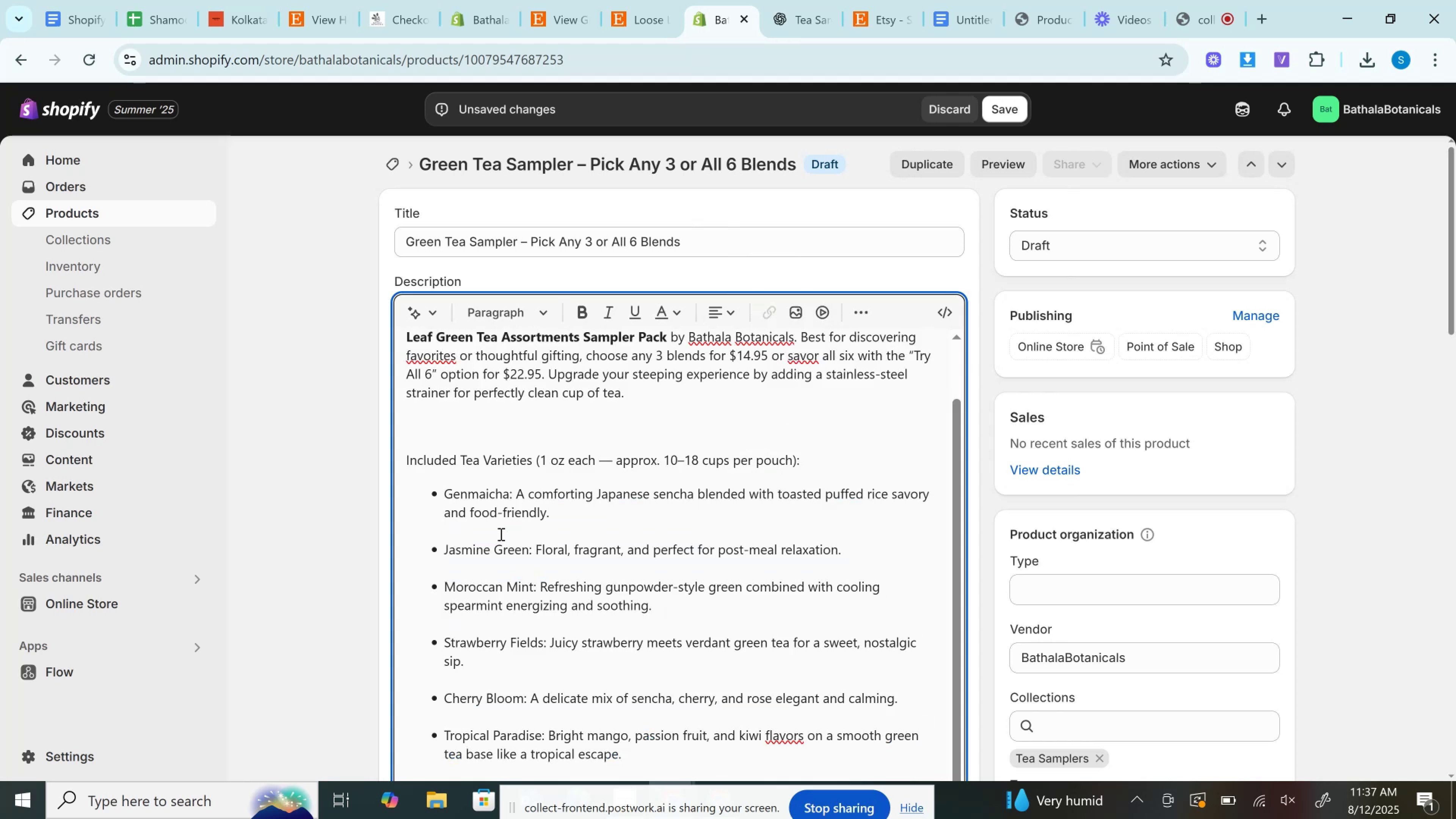 
key(Backspace)
 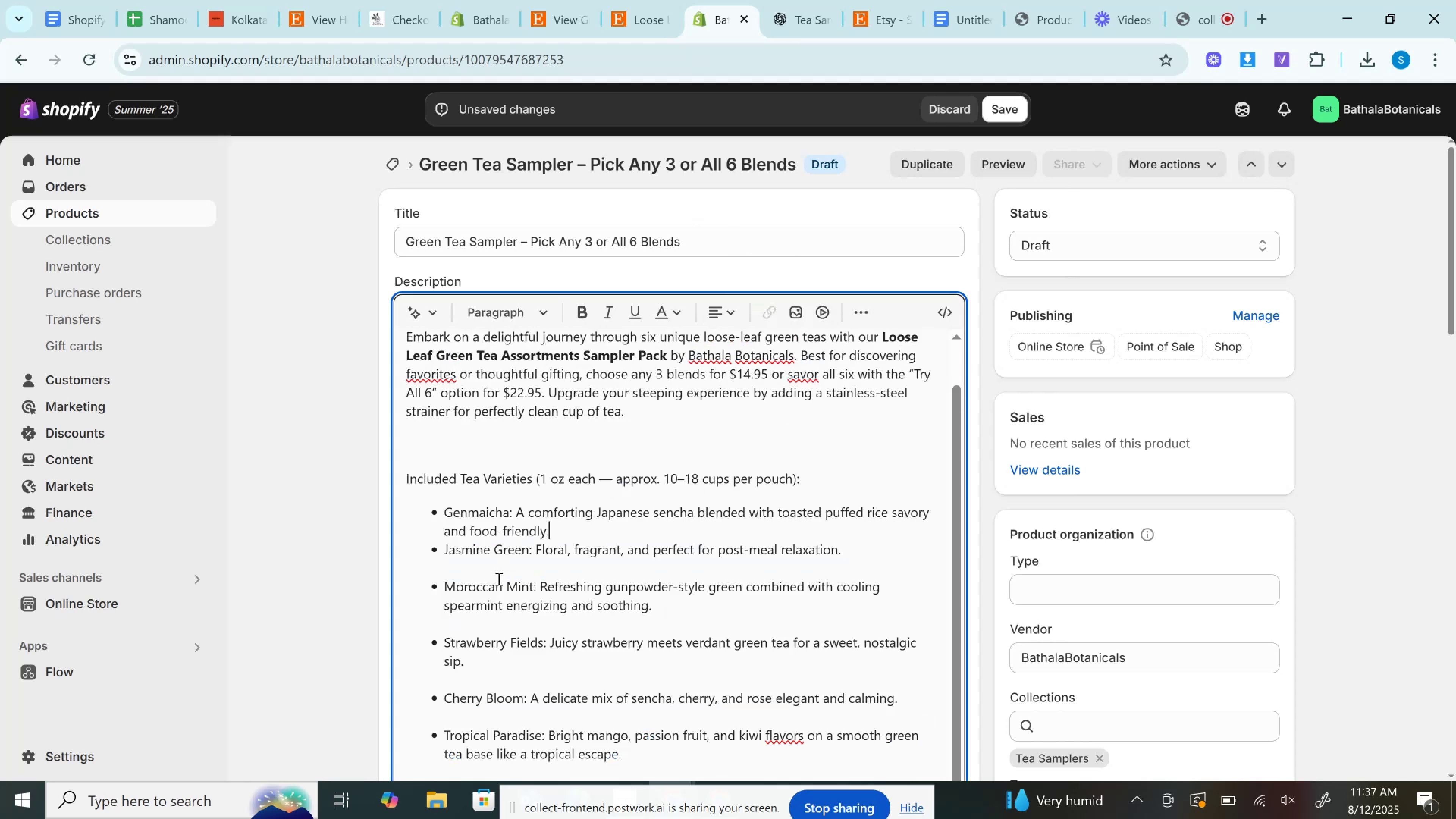 
left_click([498, 579])
 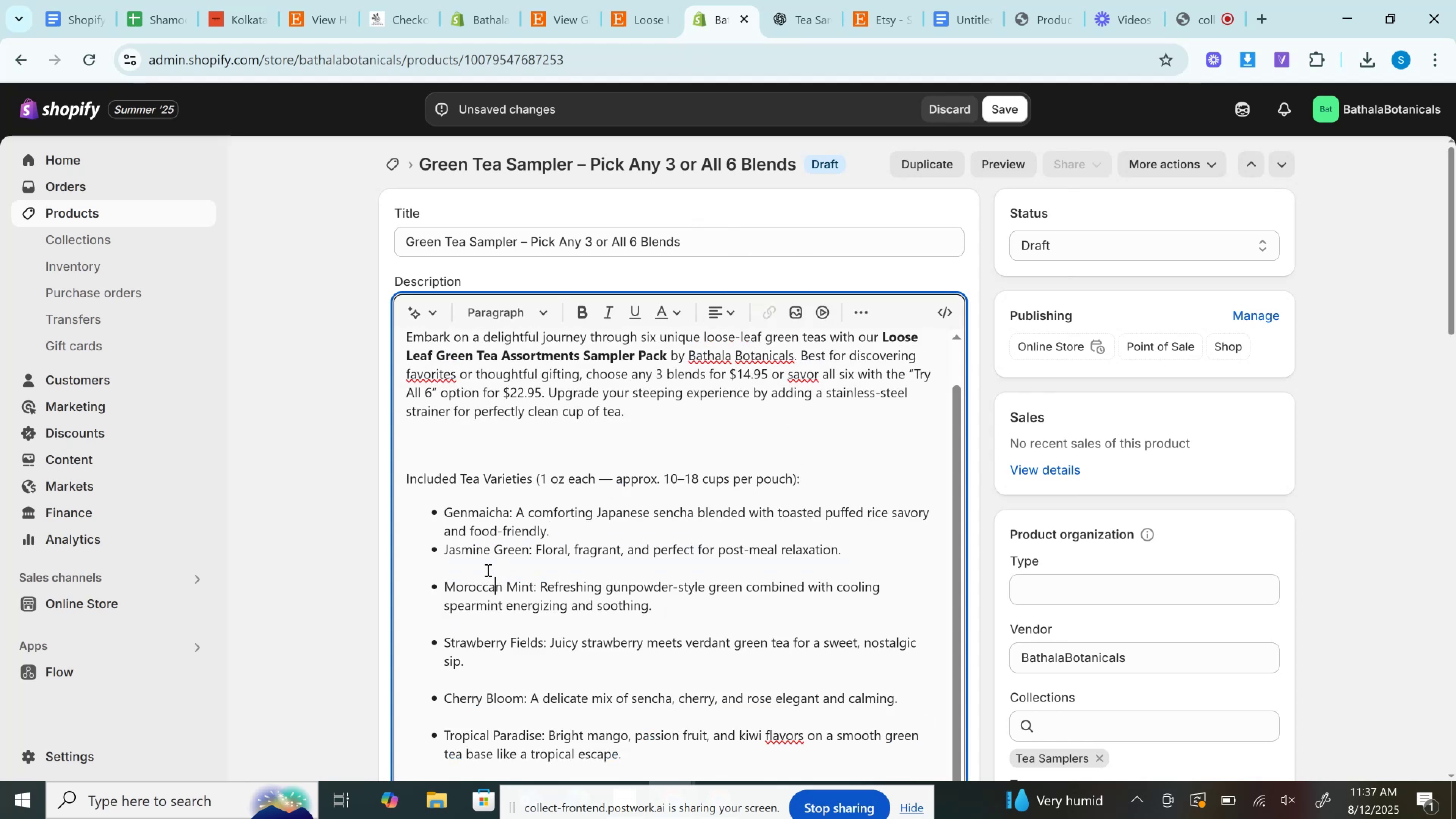 
left_click([487, 570])
 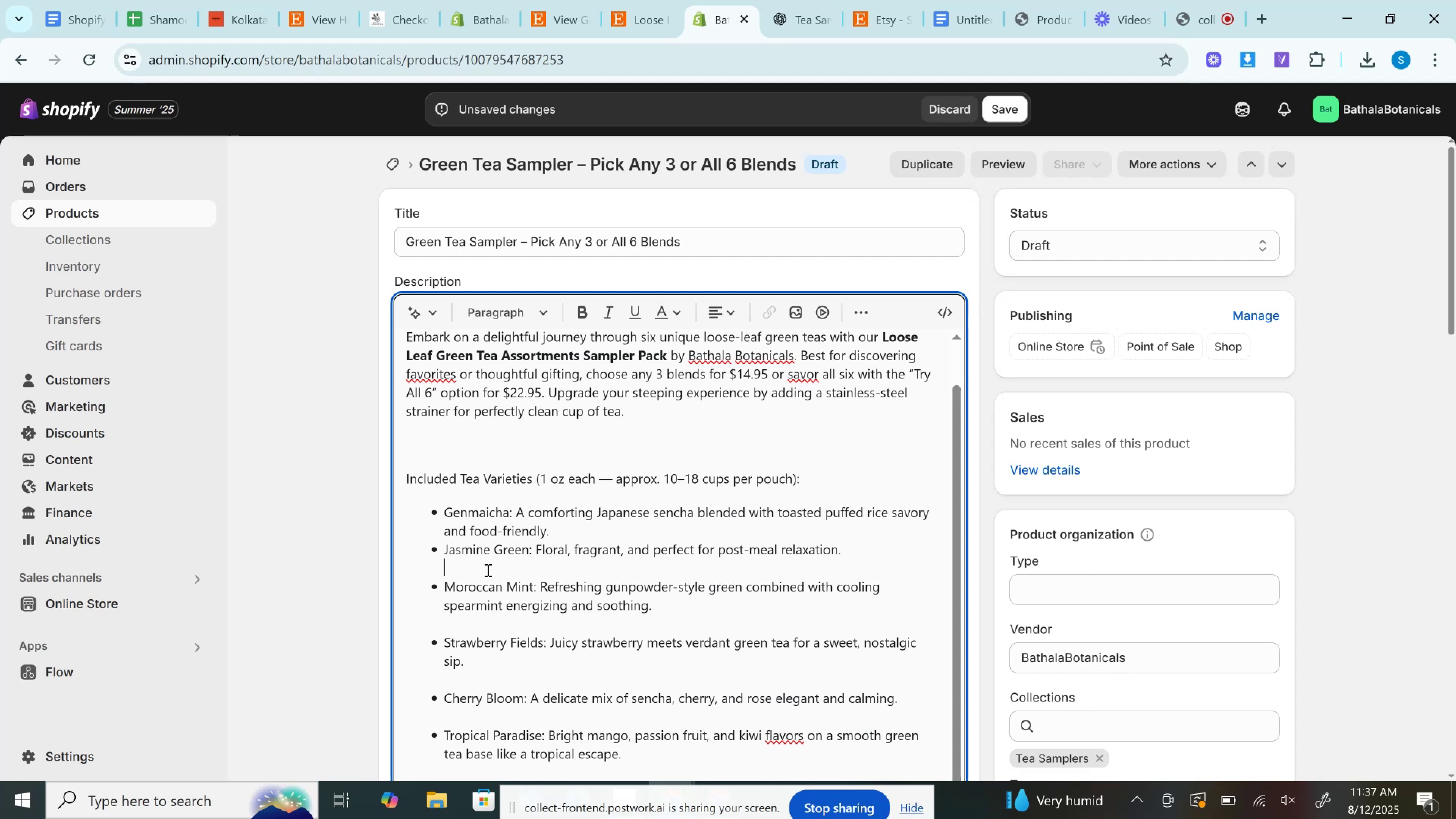 
key(Backspace)
 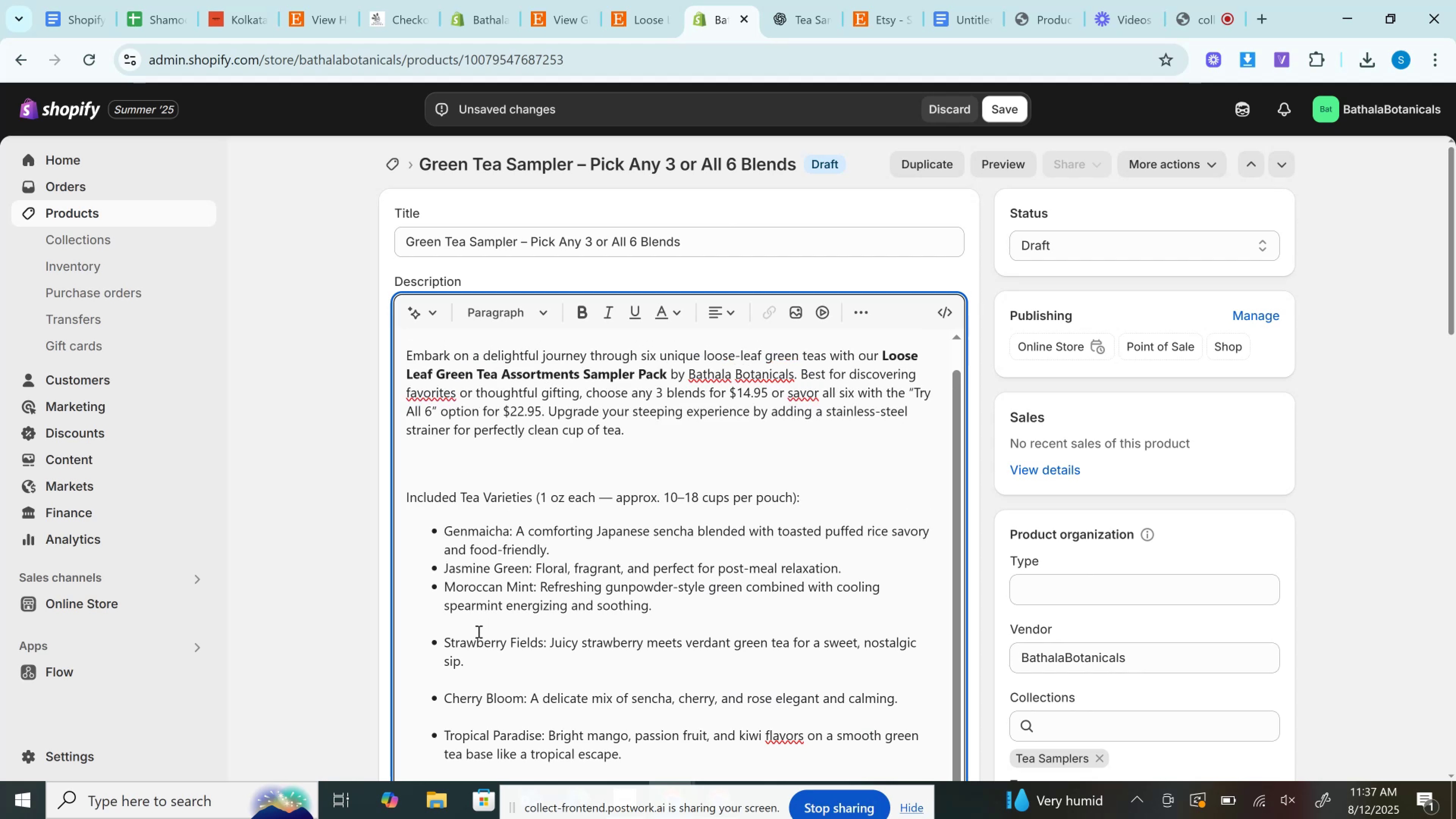 
left_click([470, 624])
 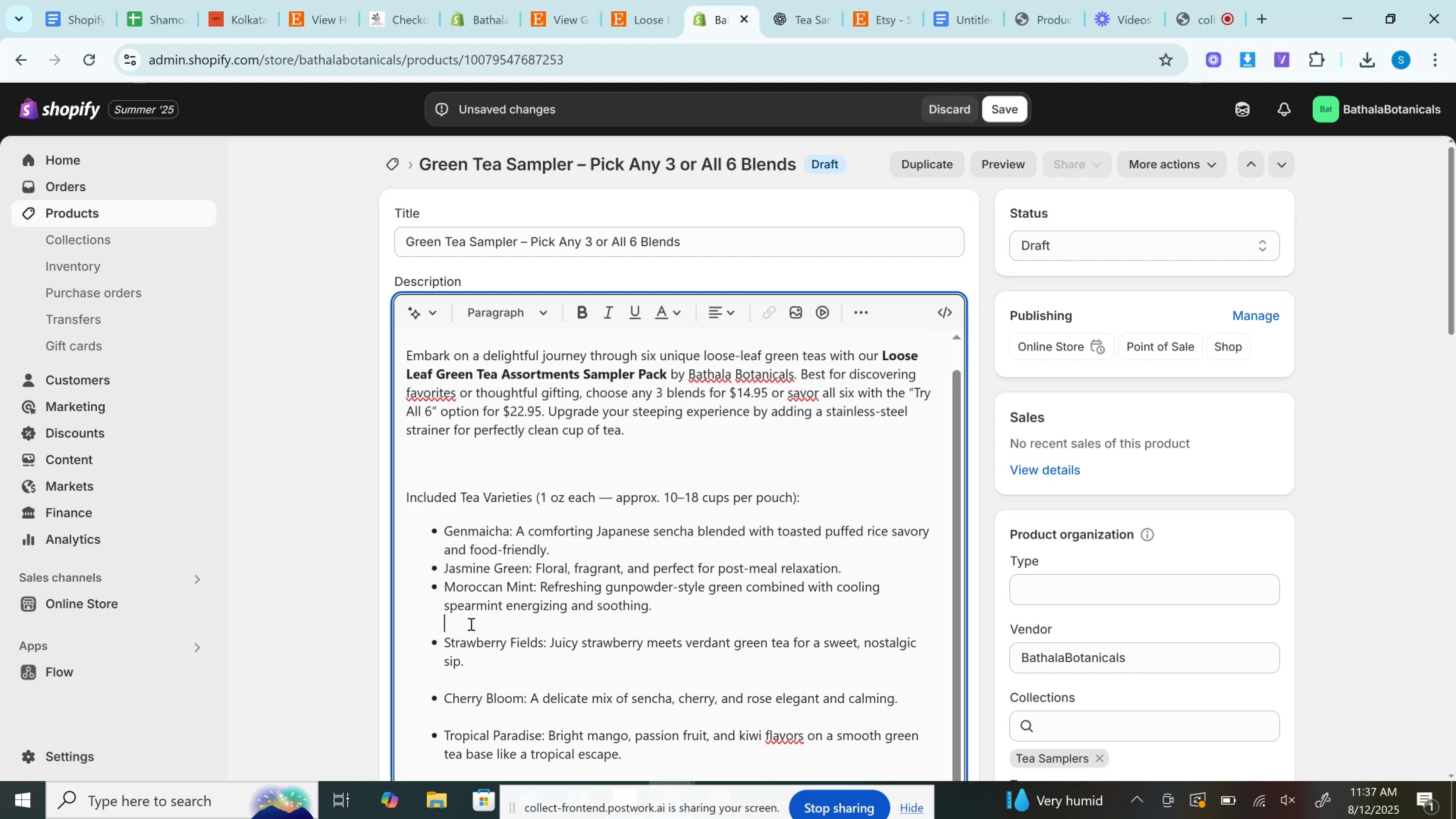 
key(Backspace)
 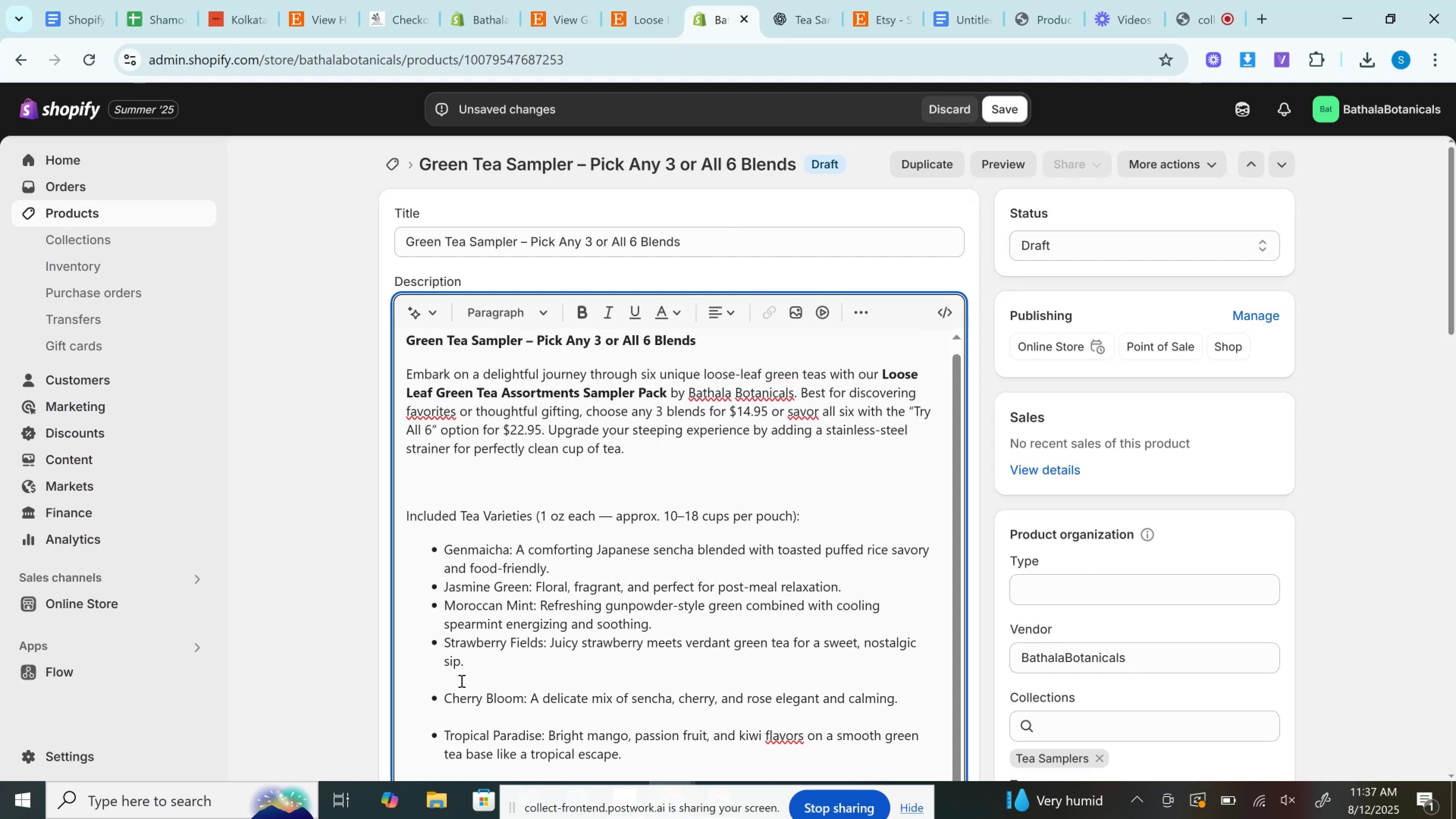 
left_click([465, 678])
 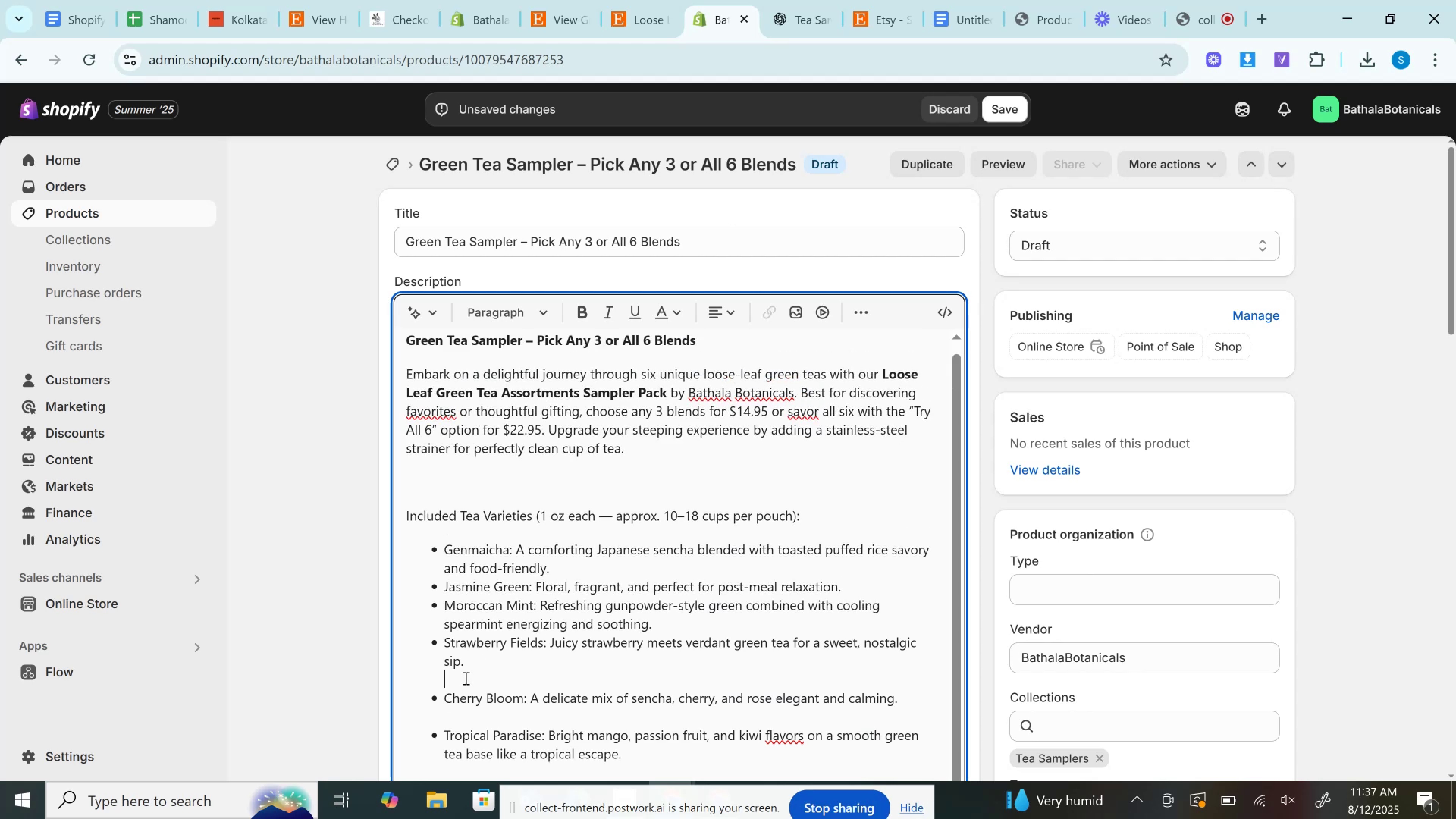 
key(Backspace)
 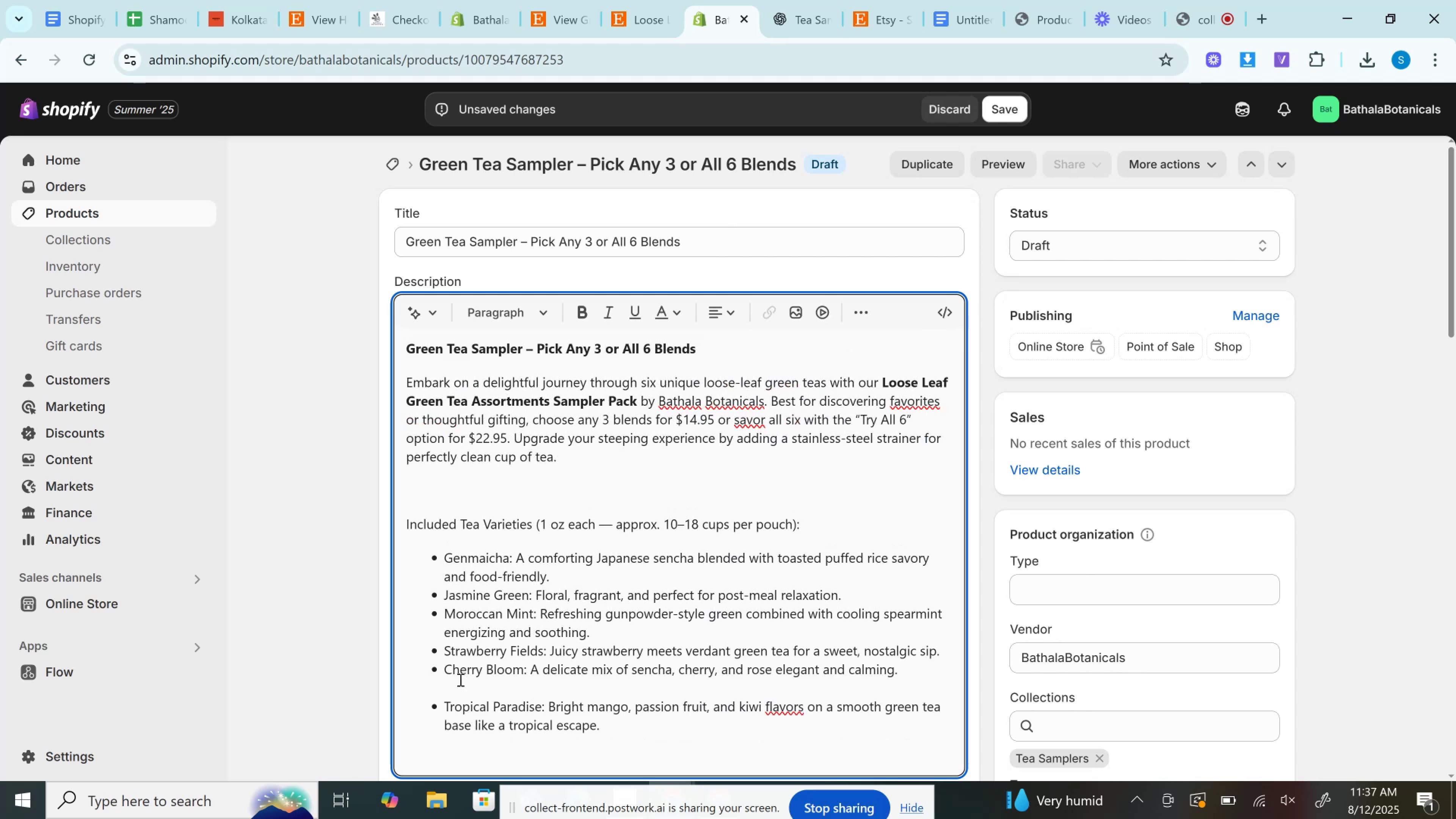 
left_click([458, 678])
 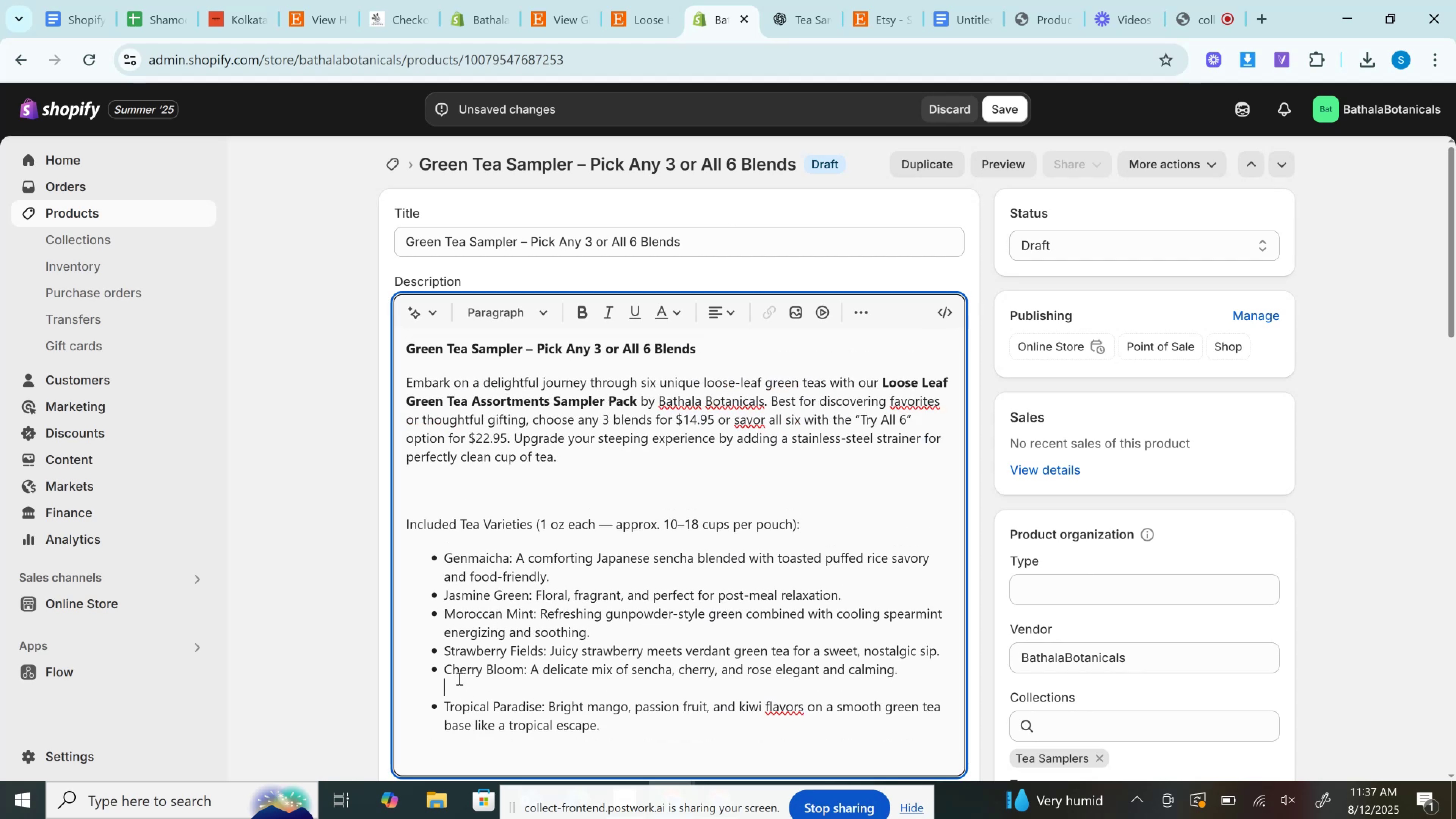 
key(Backspace)
 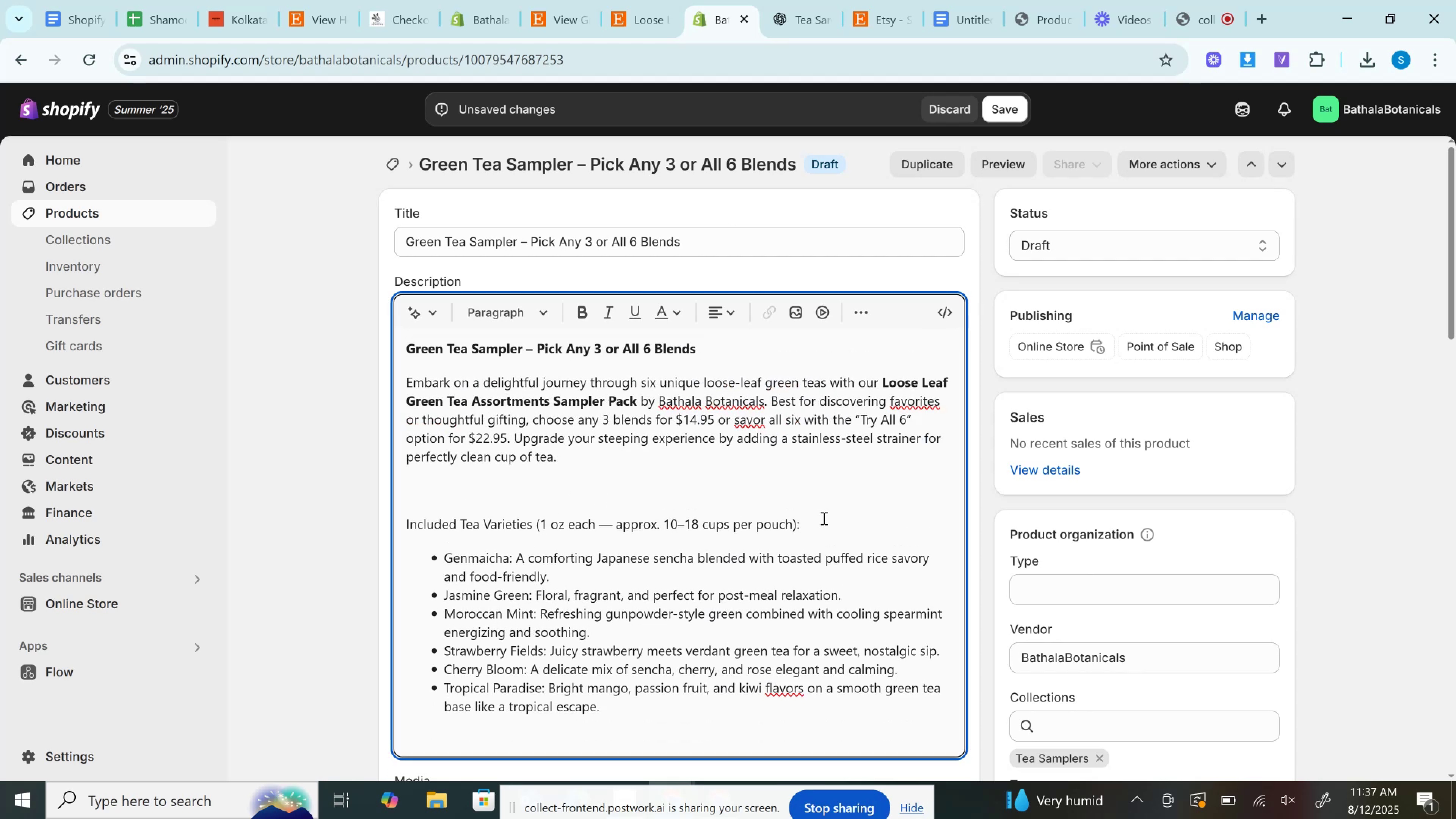 
left_click_drag(start_coordinate=[799, 524], to_coordinate=[329, 496])
 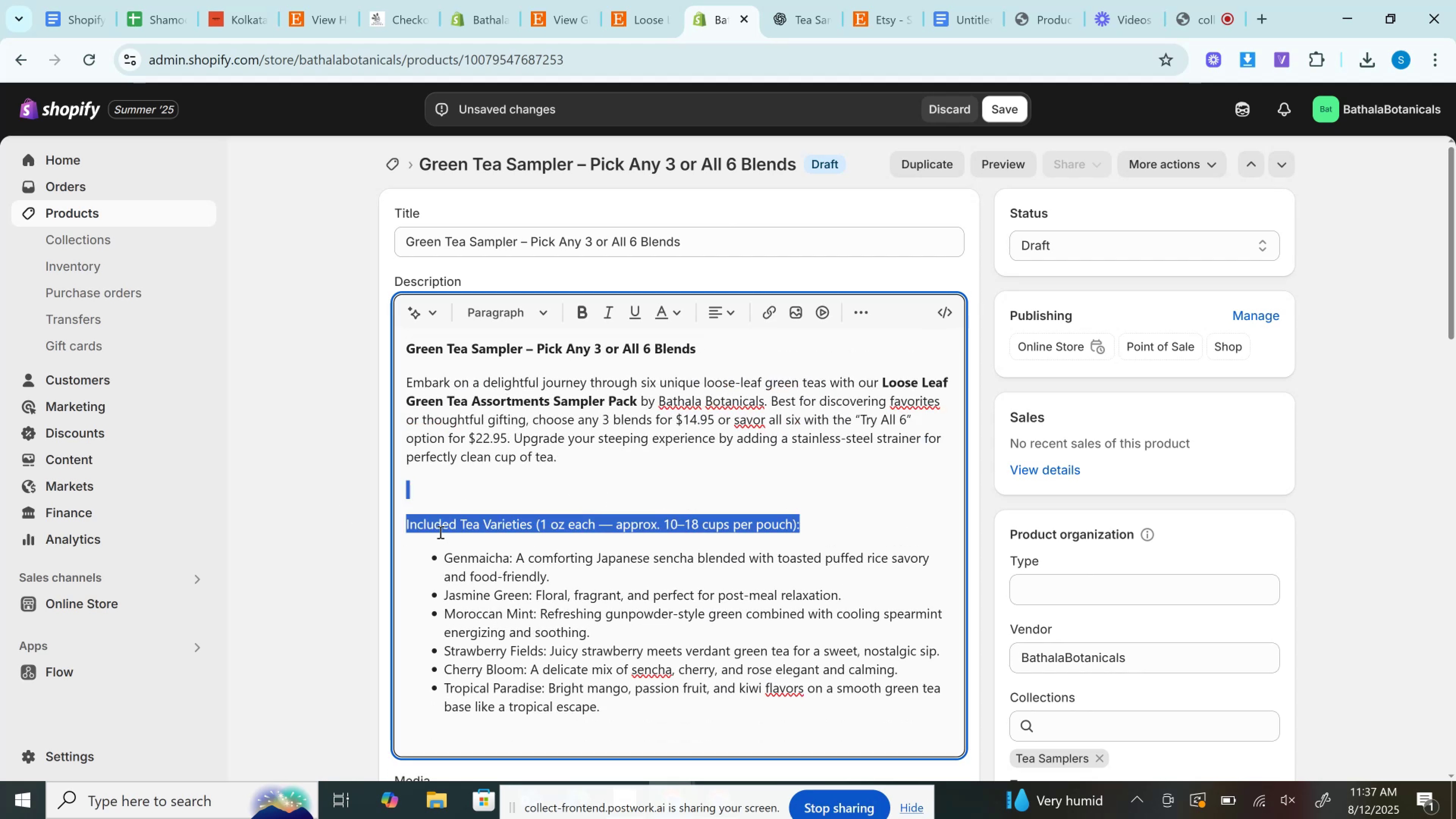 
left_click([439, 532])
 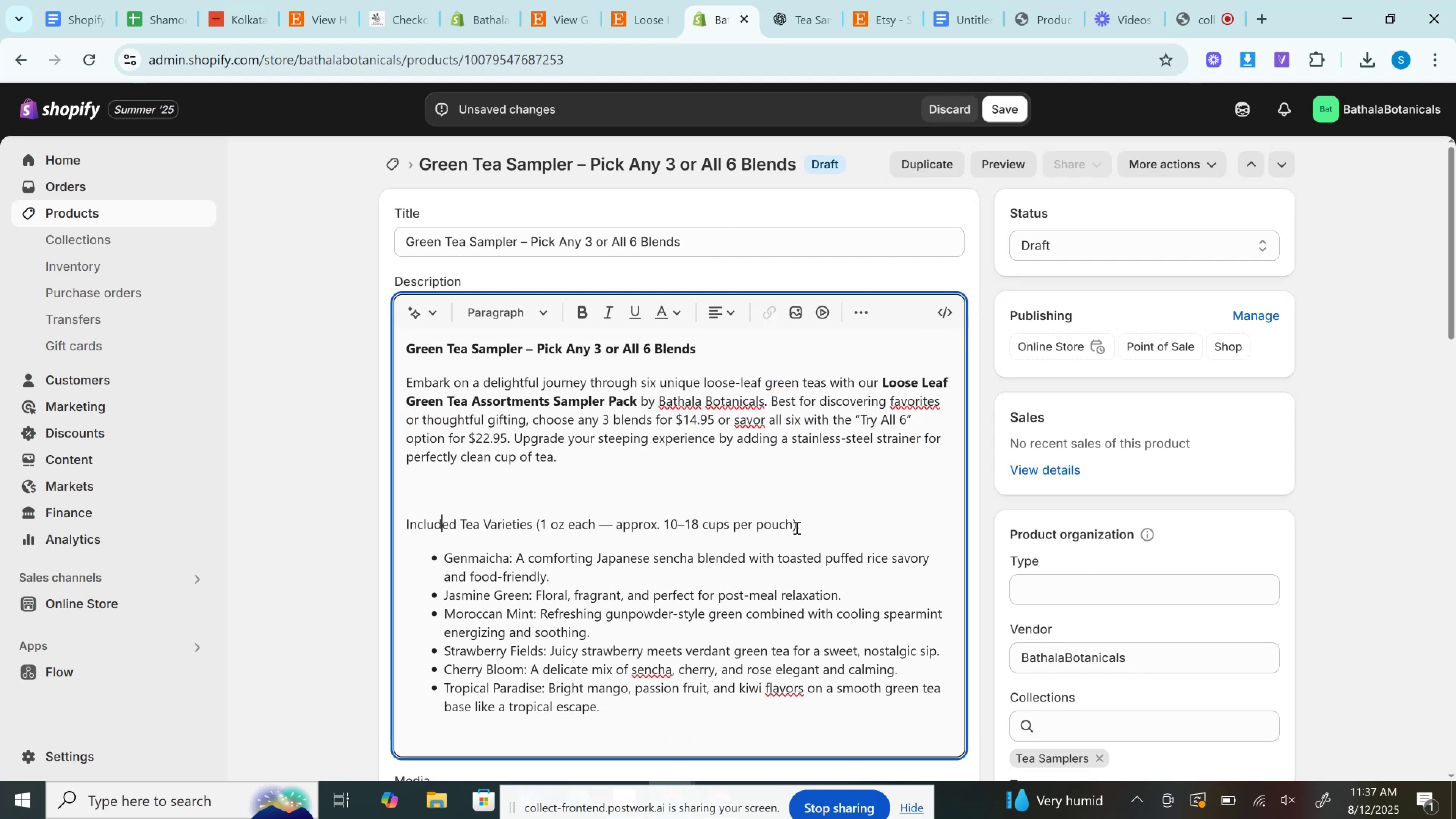 
left_click_drag(start_coordinate=[808, 521], to_coordinate=[385, 522])
 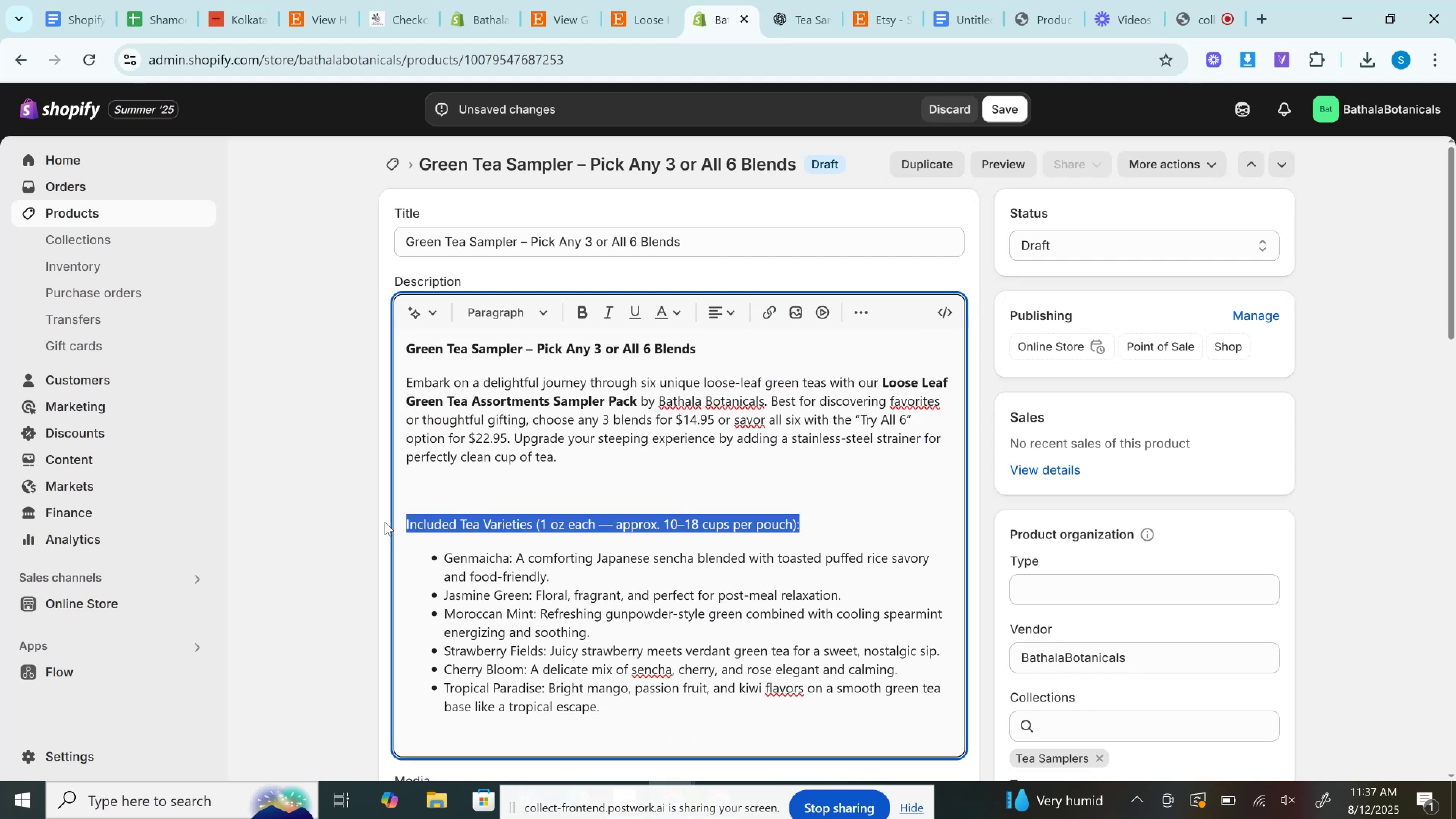 
key(Control+B)
 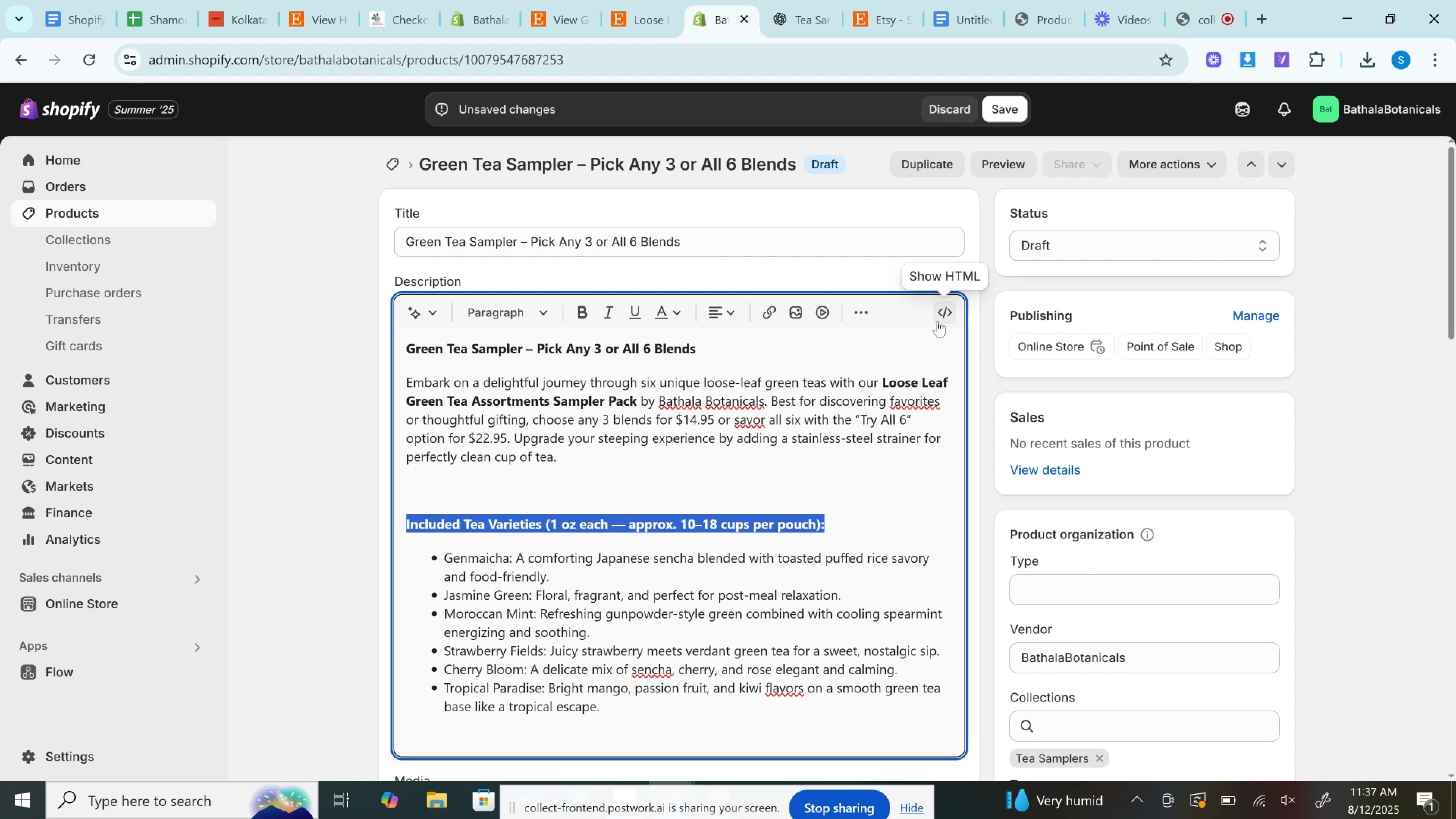 
left_click([938, 318])
 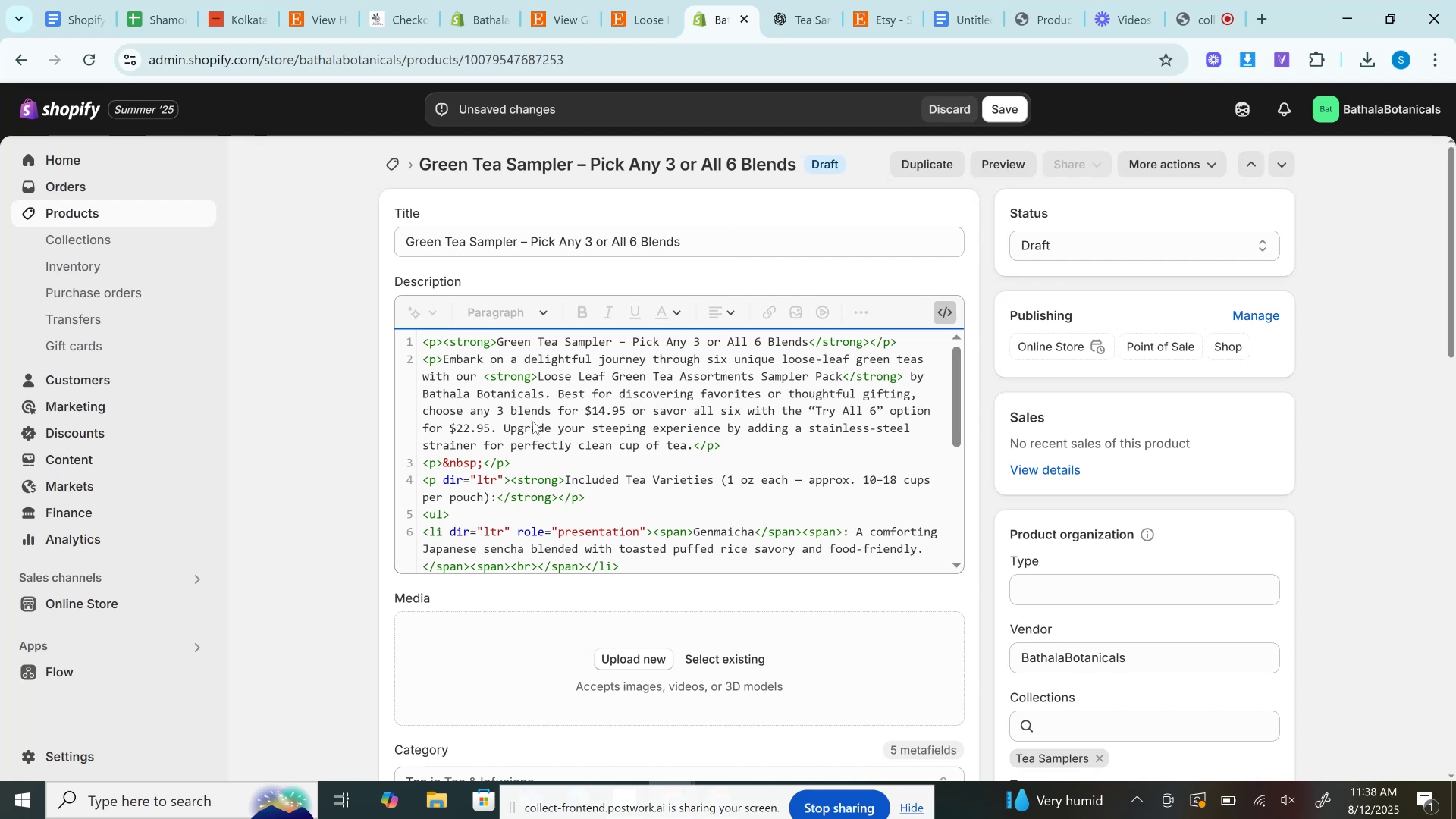 
wait(30.32)
 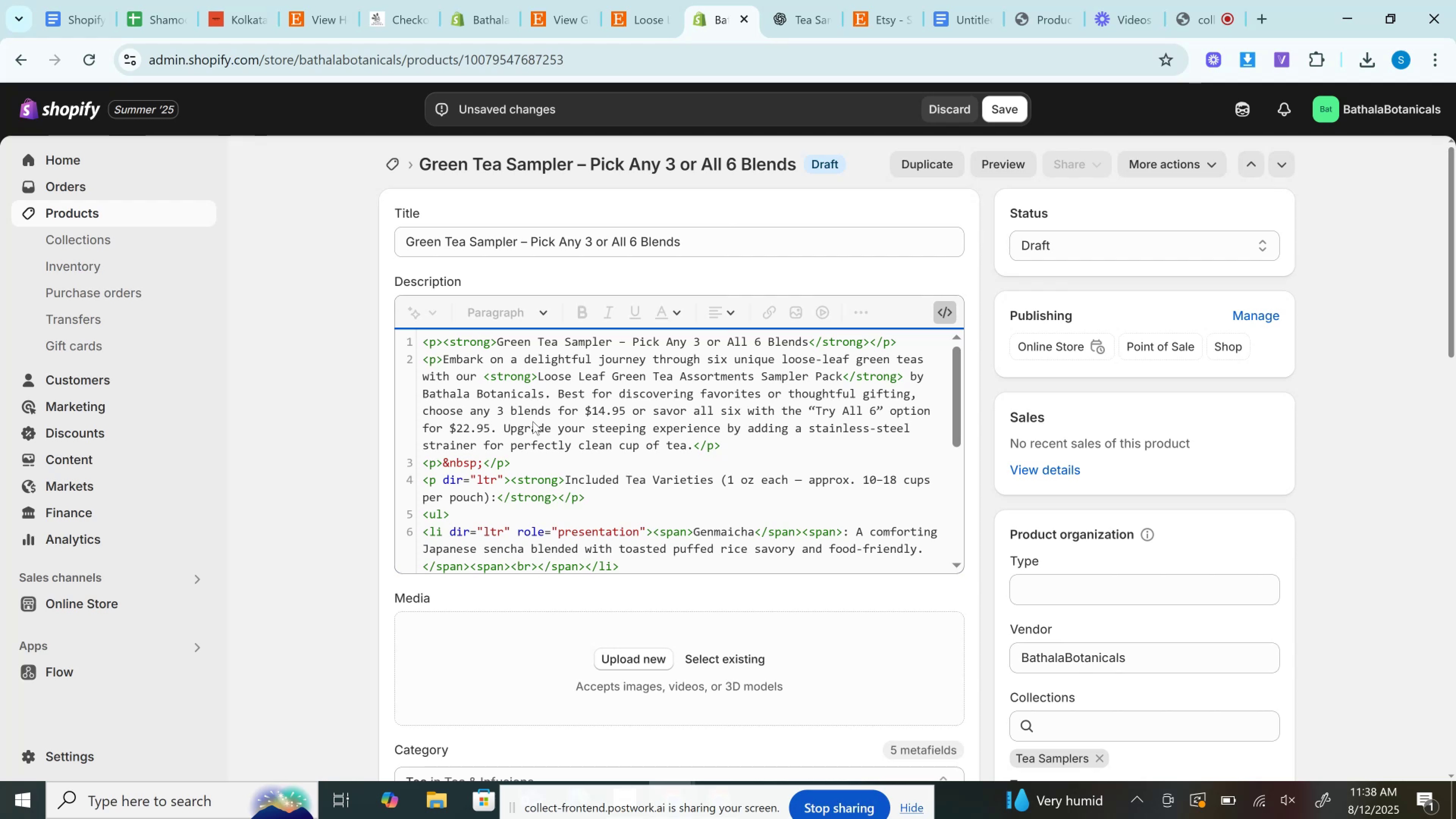 
left_click_drag(start_coordinate=[442, 477], to_coordinate=[505, 481])
 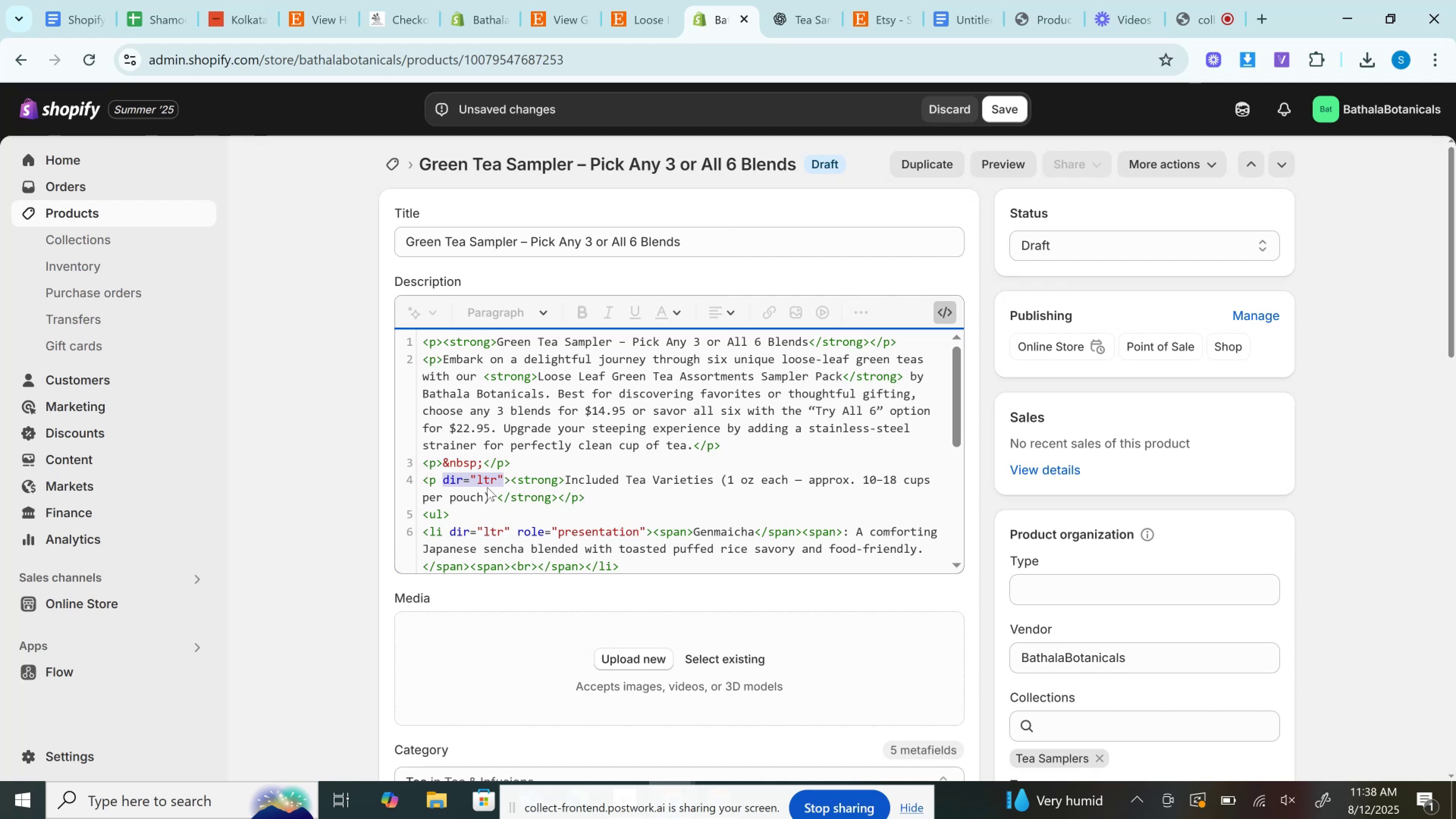 
key(Backspace)
 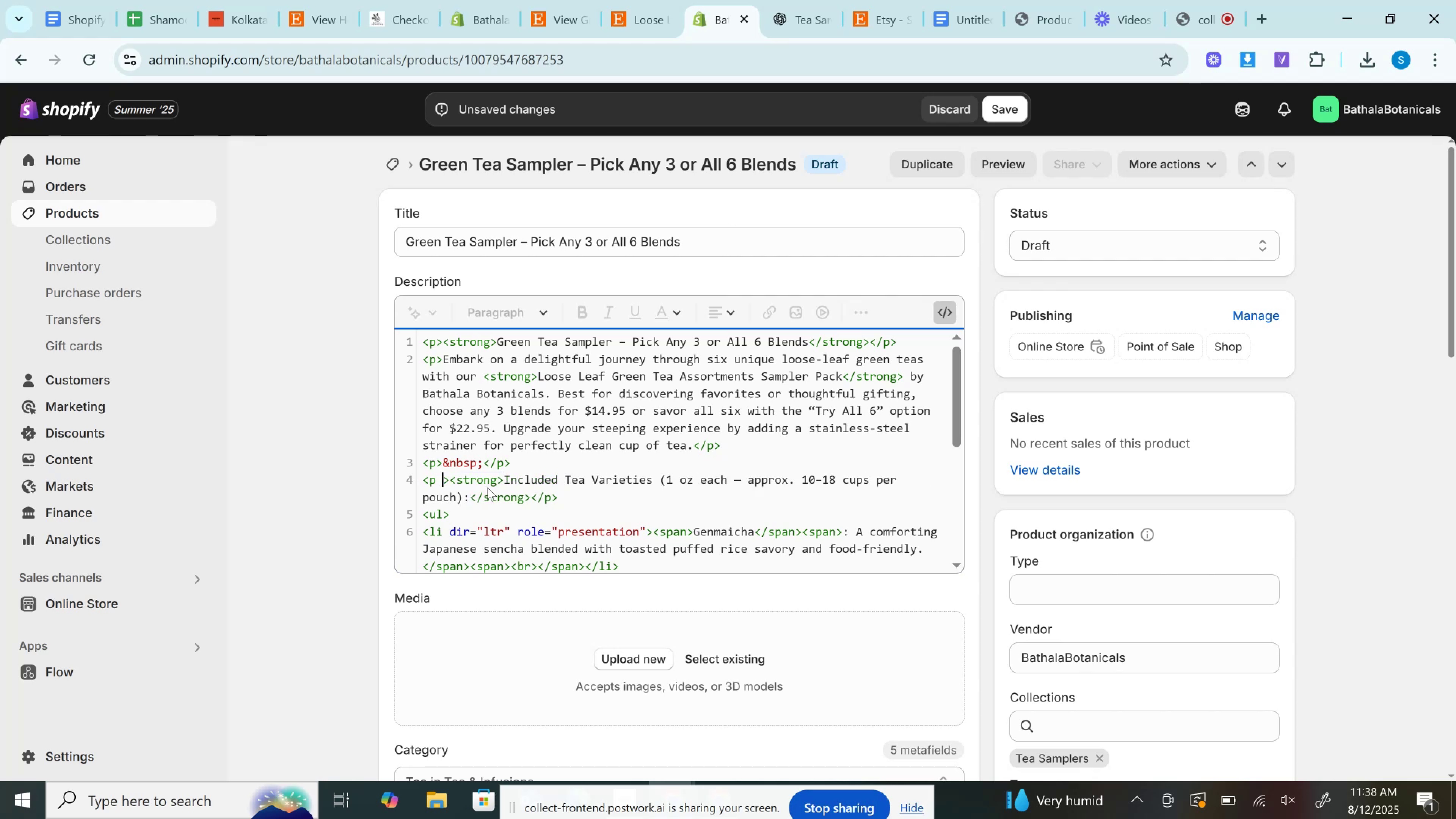 
key(Backspace)
 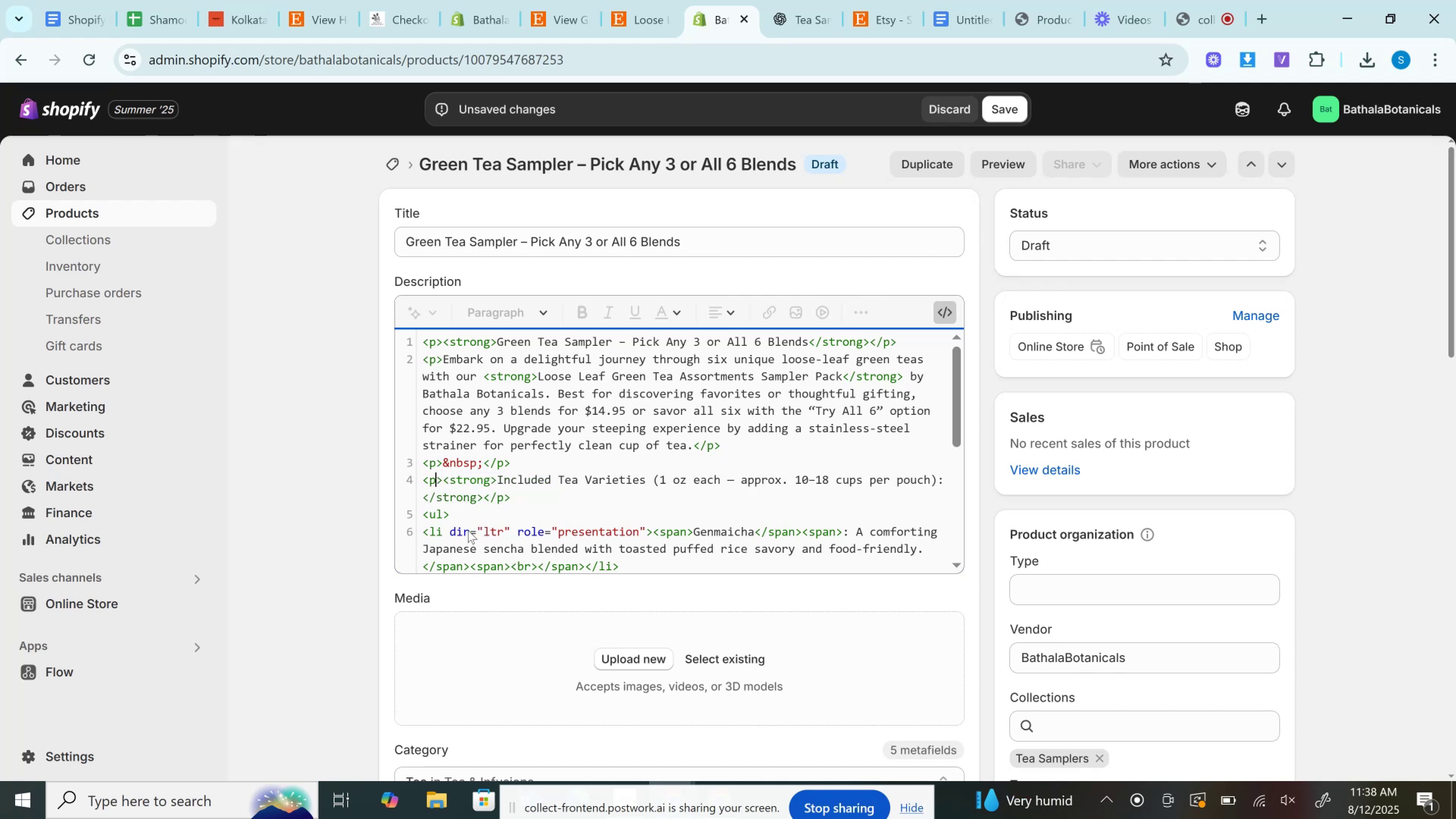 
left_click_drag(start_coordinate=[447, 532], to_coordinate=[647, 527])
 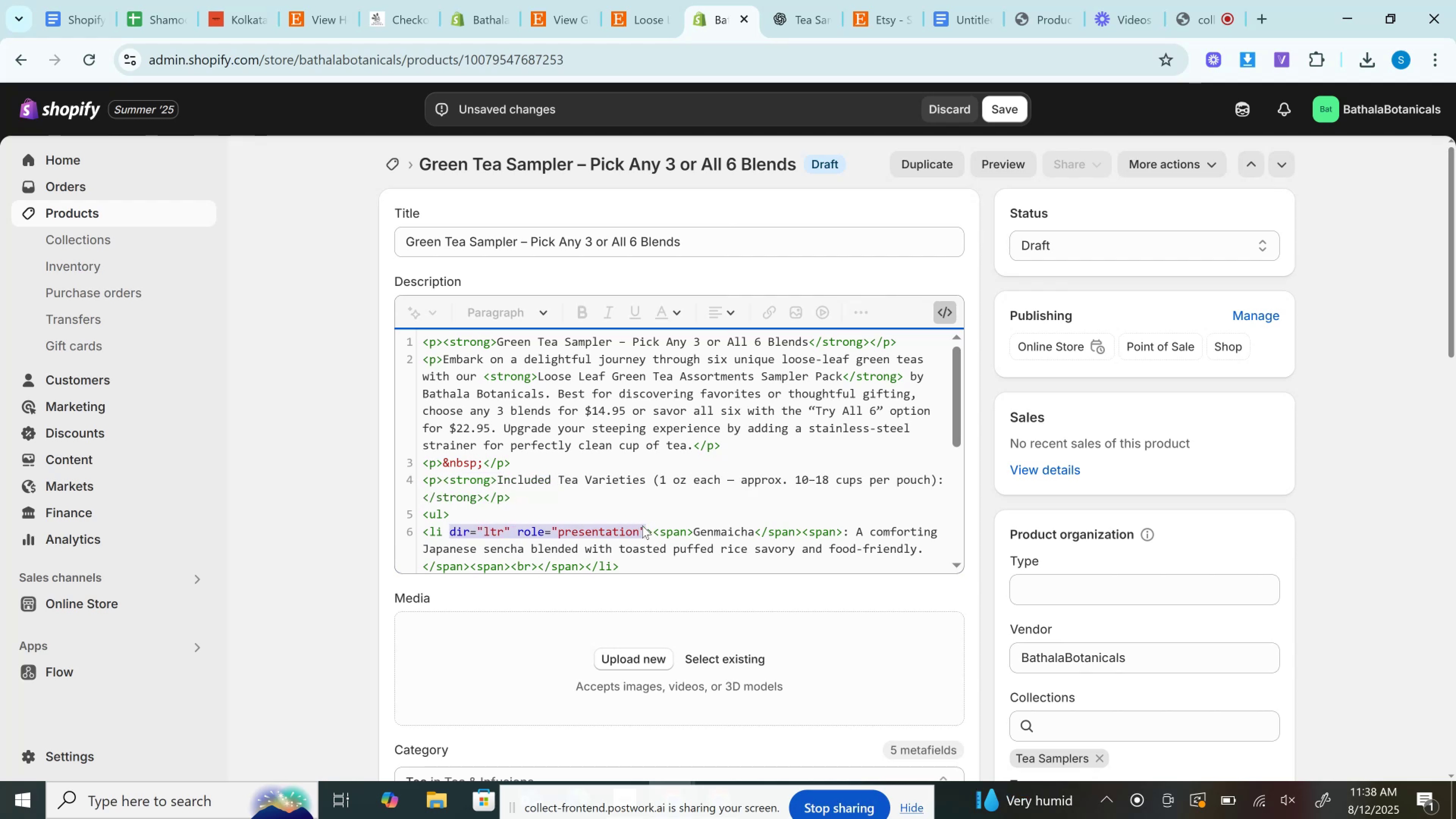 
key(Backspace)
 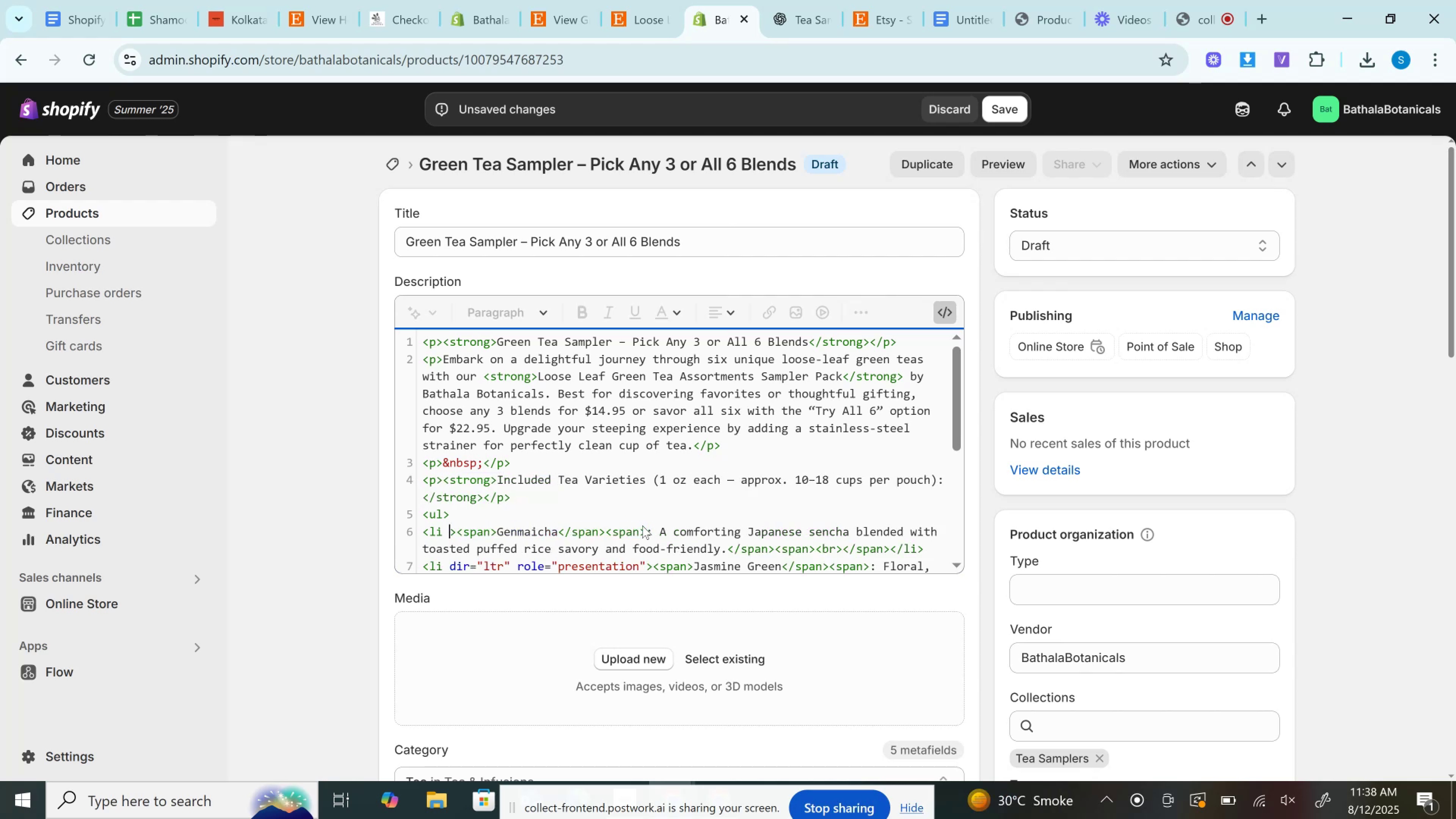 
key(Backspace)
 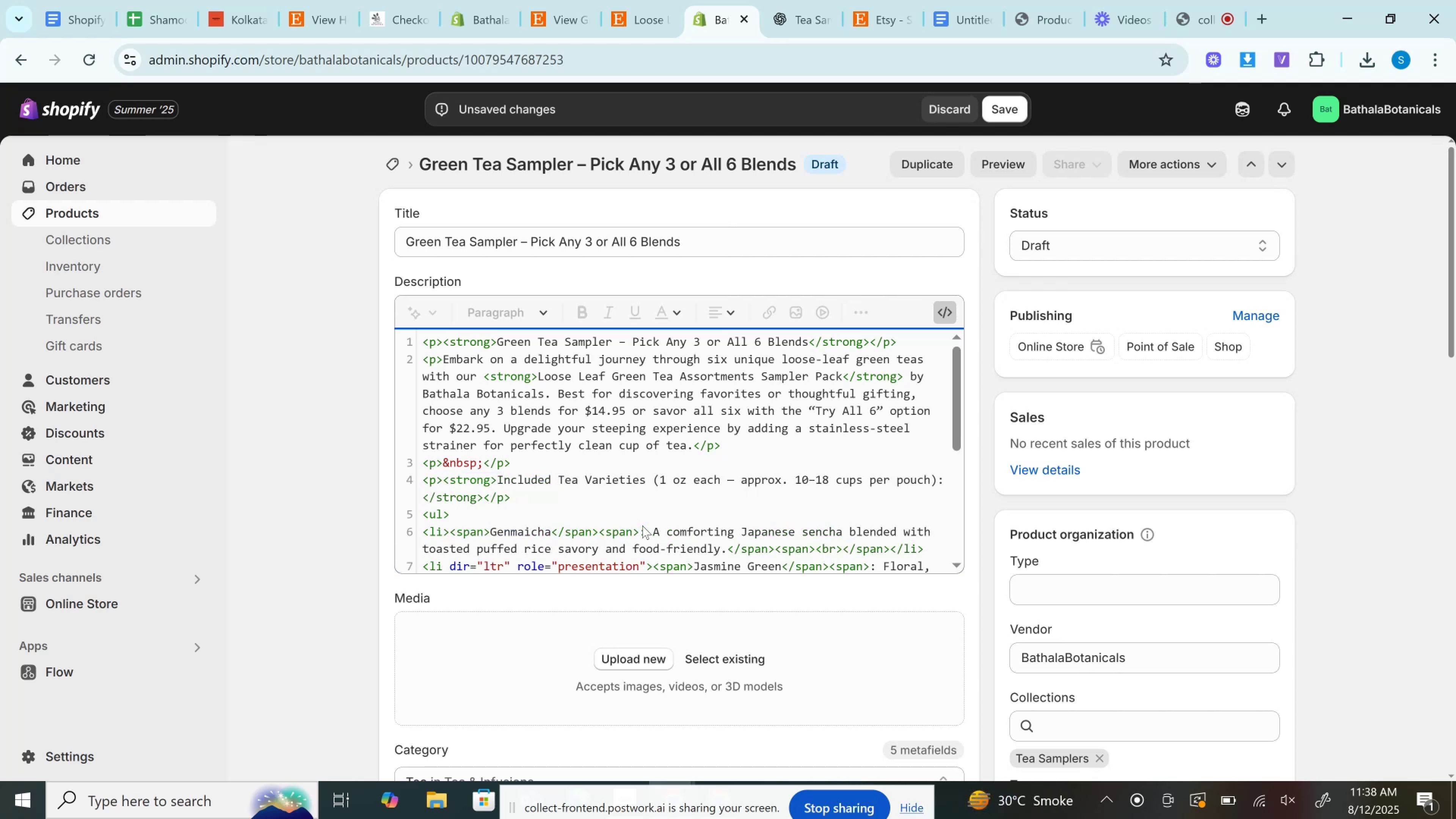 
scroll: coordinate [642, 526], scroll_direction: down, amount: 2.0
 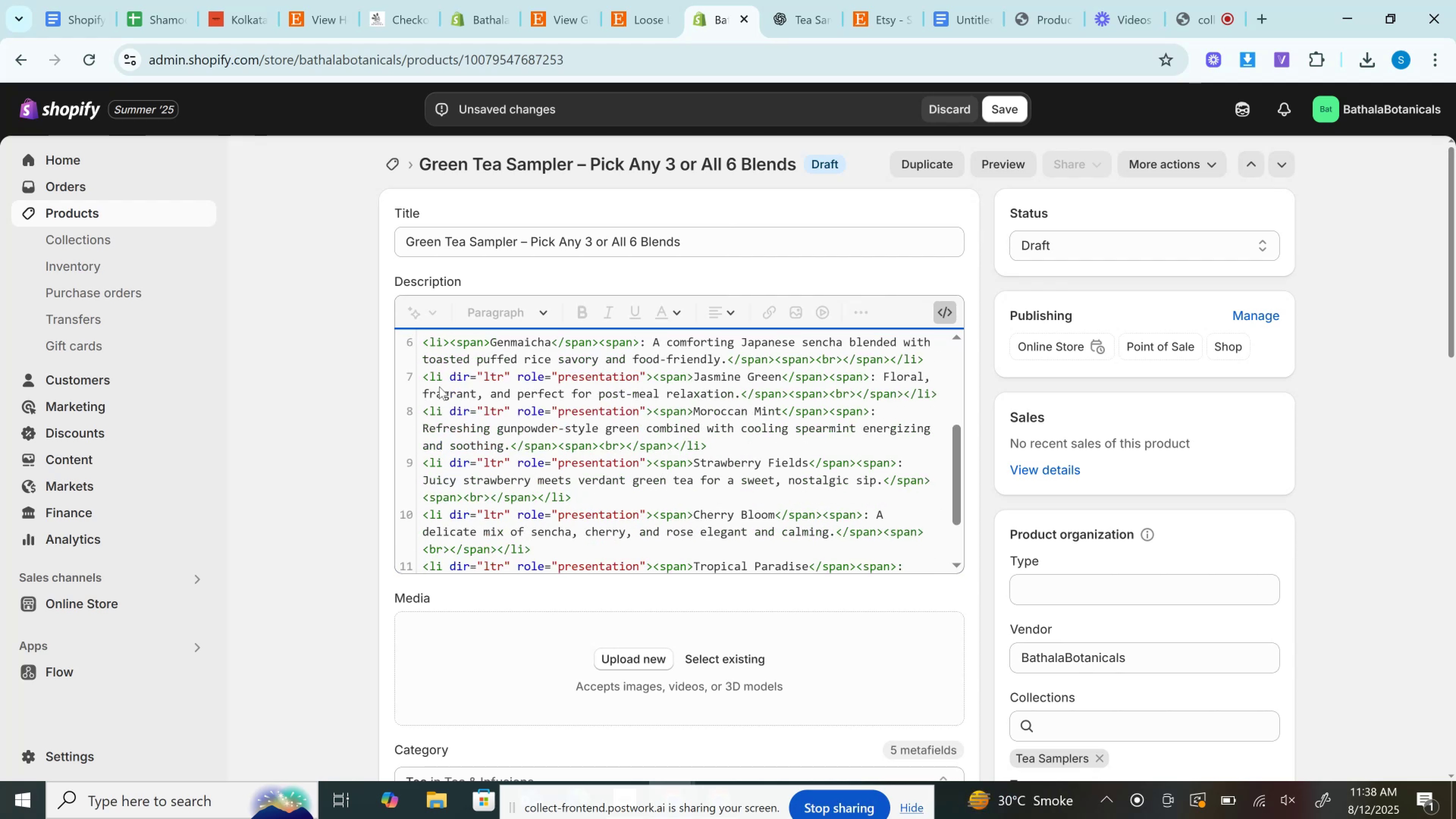 
left_click_drag(start_coordinate=[444, 377], to_coordinate=[646, 377])
 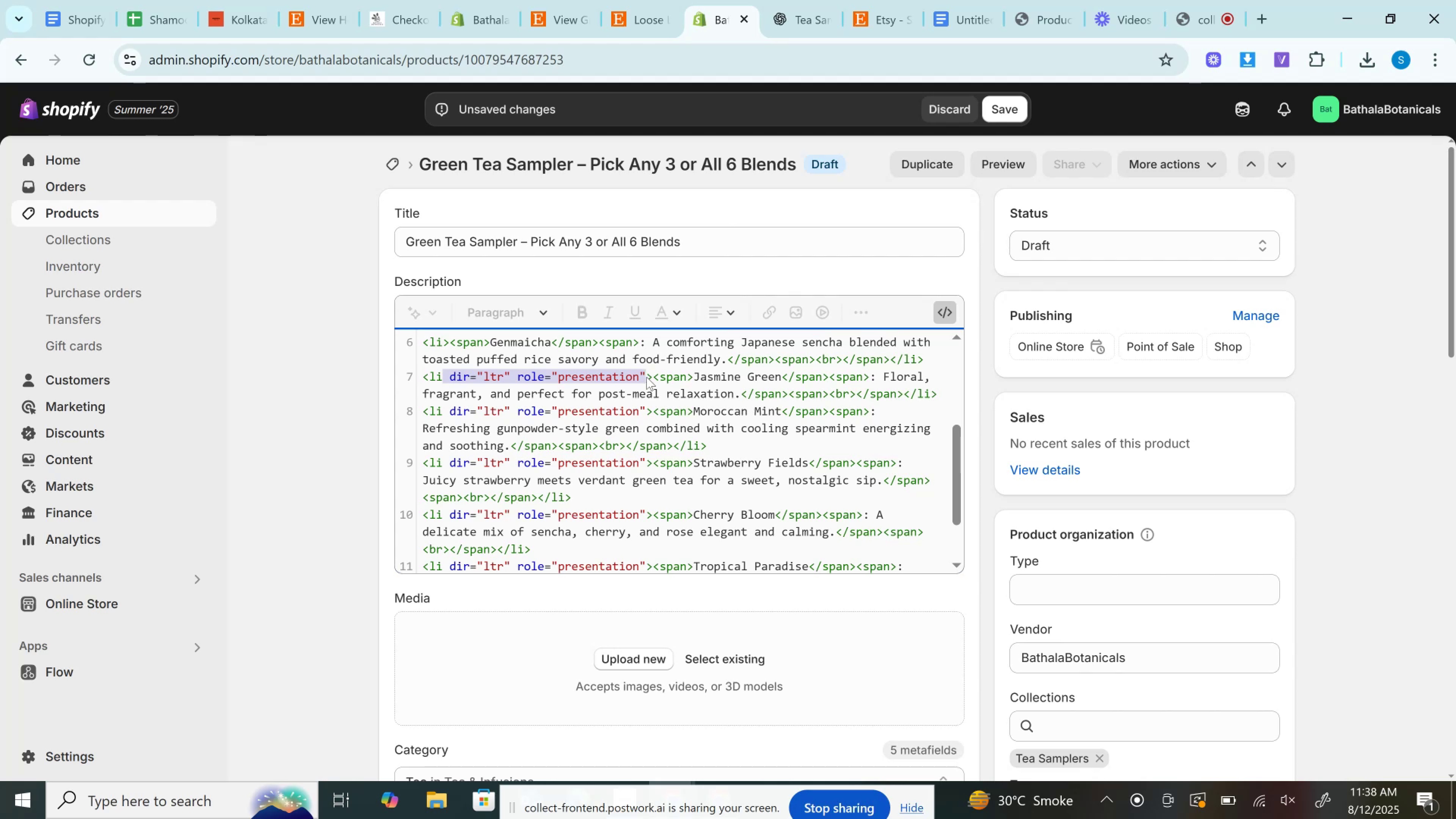 
key(Backspace)
 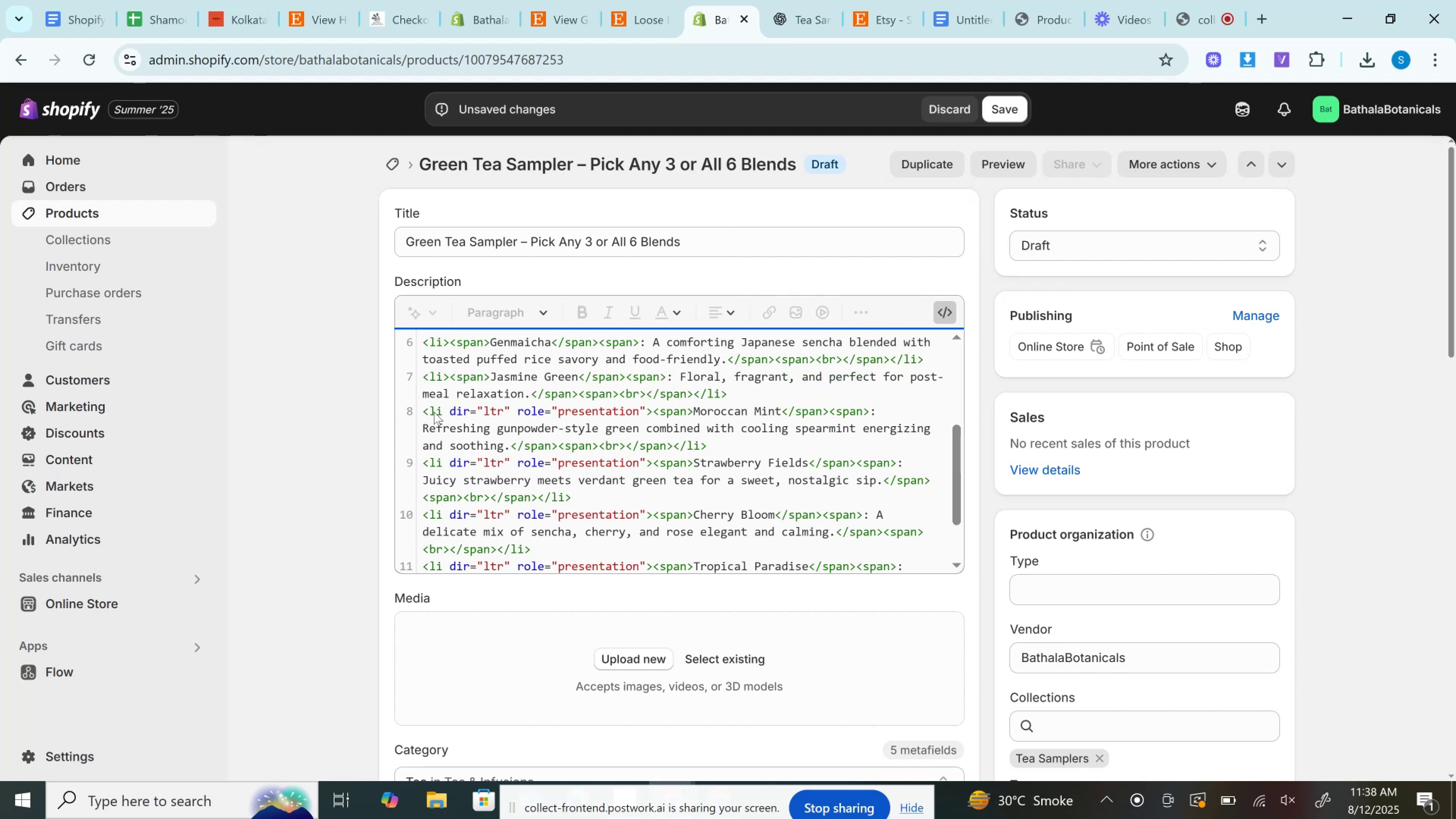 
left_click_drag(start_coordinate=[442, 416], to_coordinate=[644, 416])
 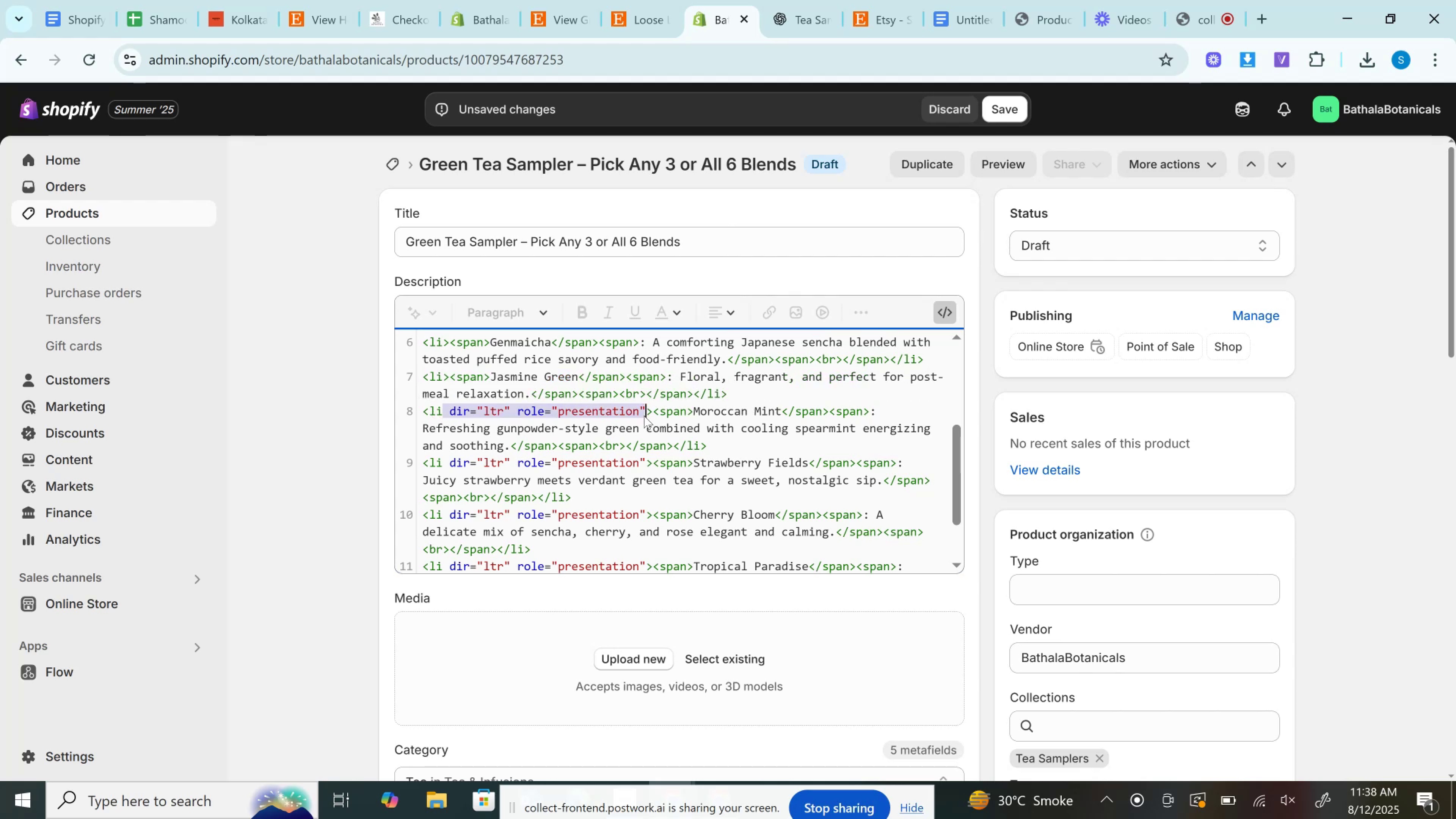 
key(Backspace)
 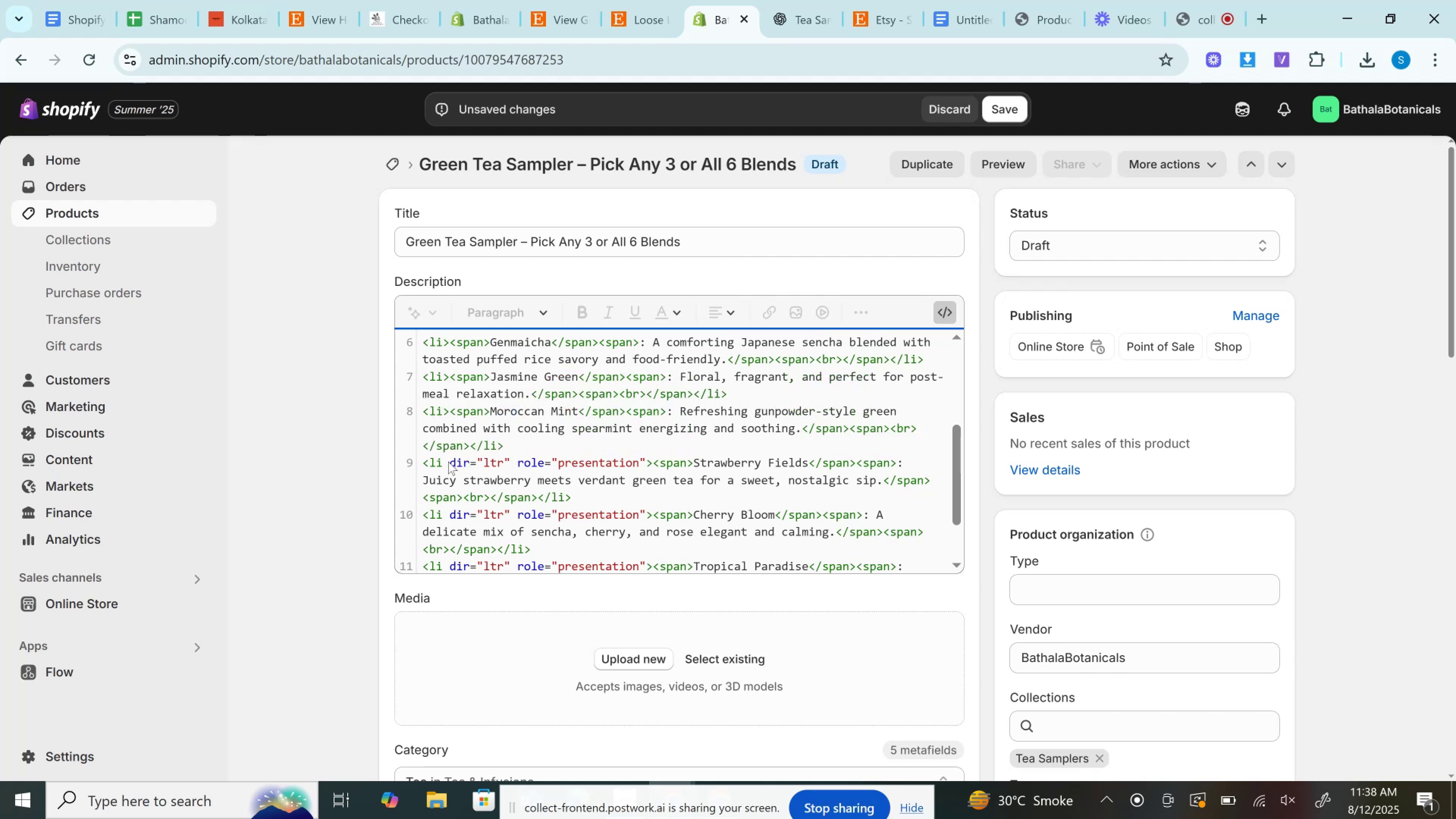 
left_click_drag(start_coordinate=[443, 461], to_coordinate=[643, 463])
 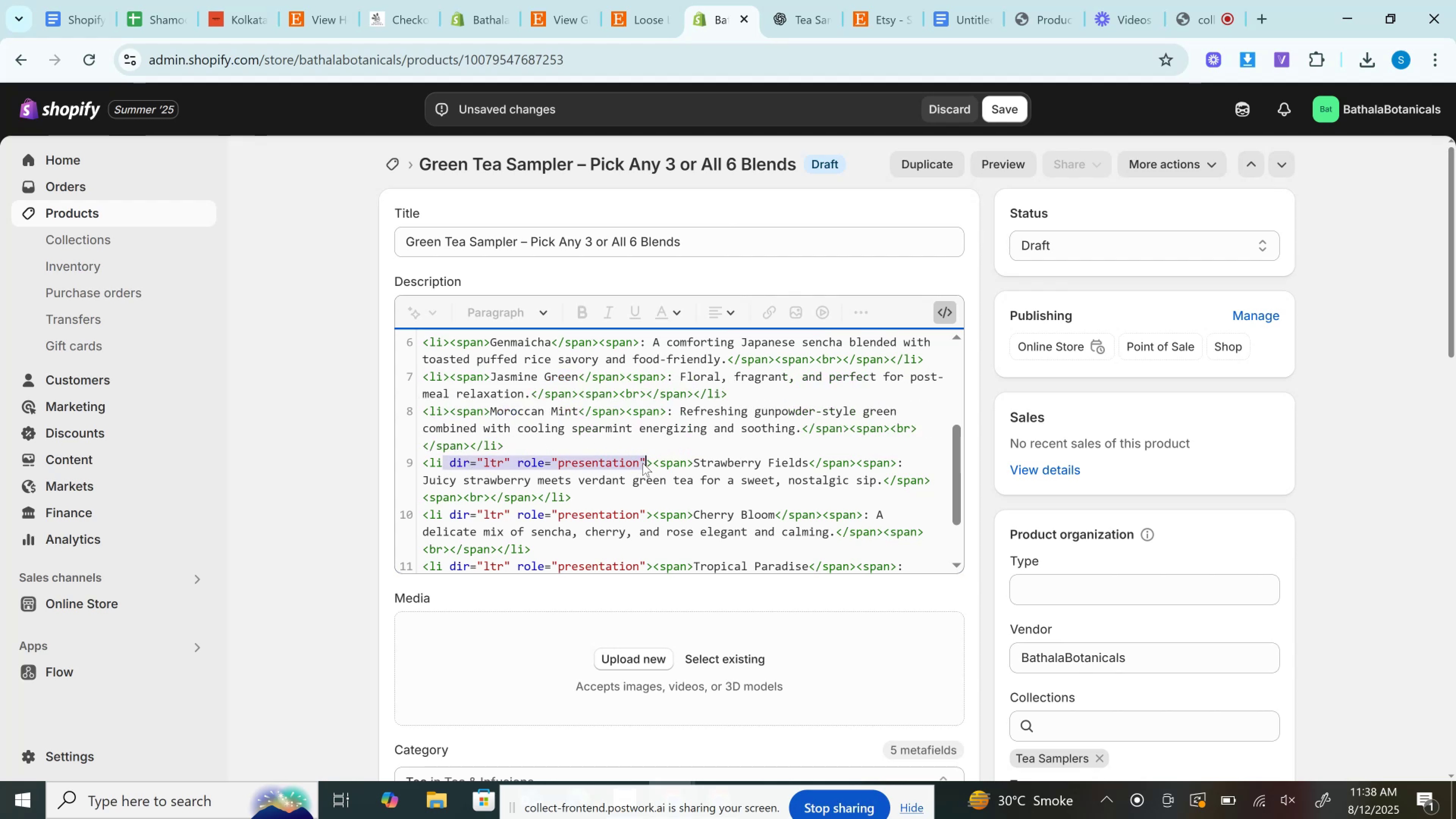 
key(Backspace)
 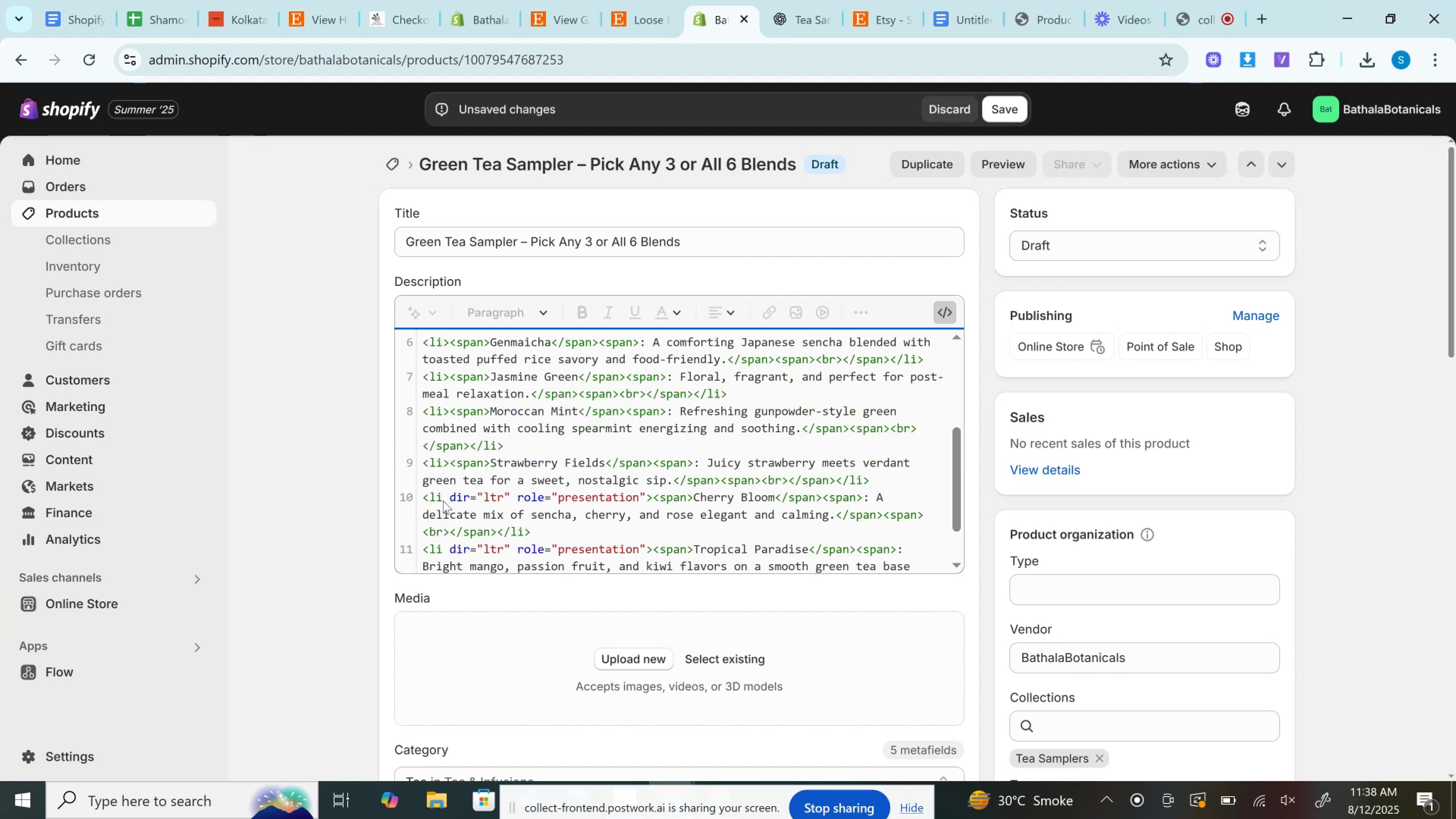 
left_click_drag(start_coordinate=[454, 496], to_coordinate=[648, 495])
 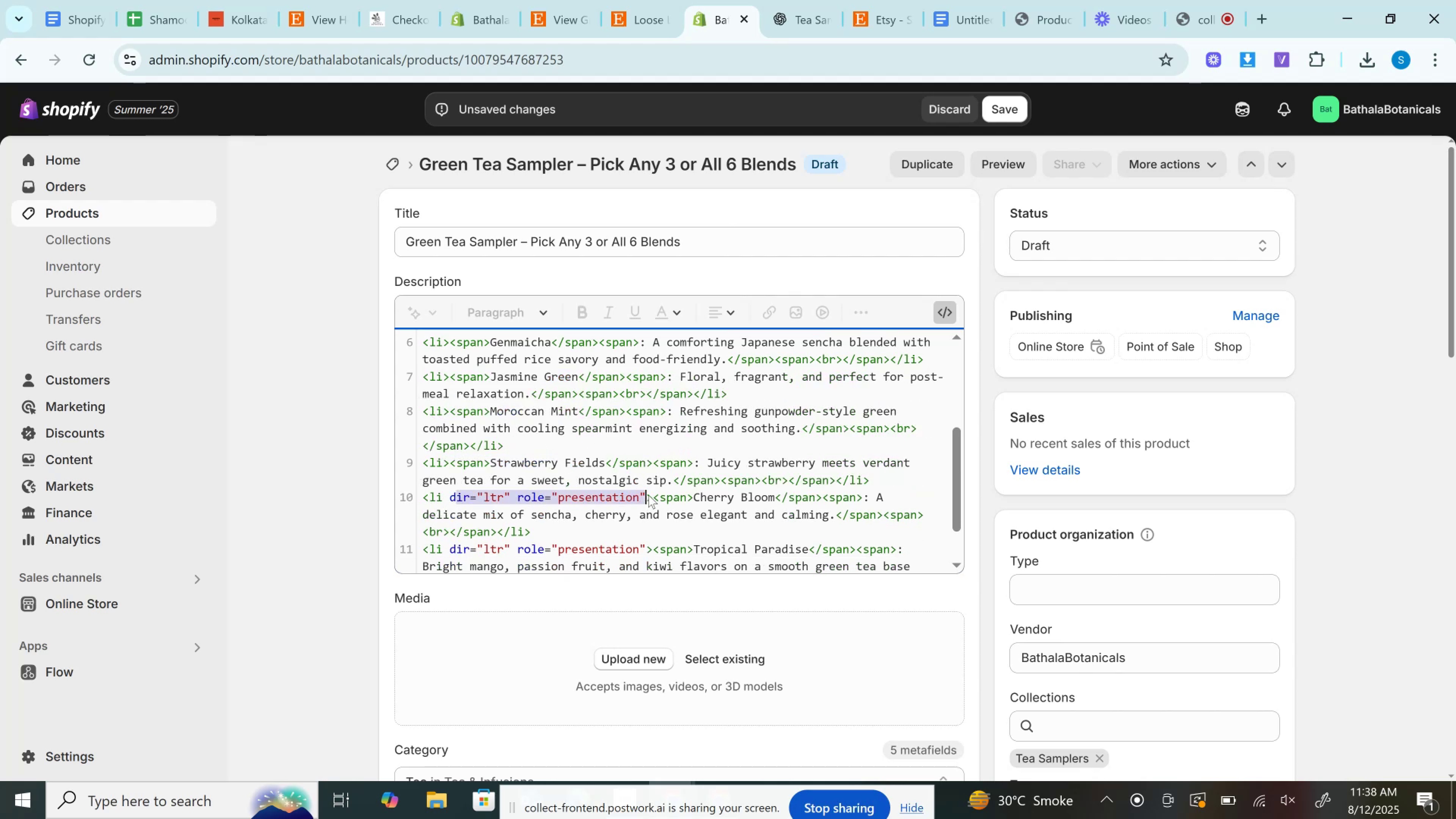 
key(Backspace)
 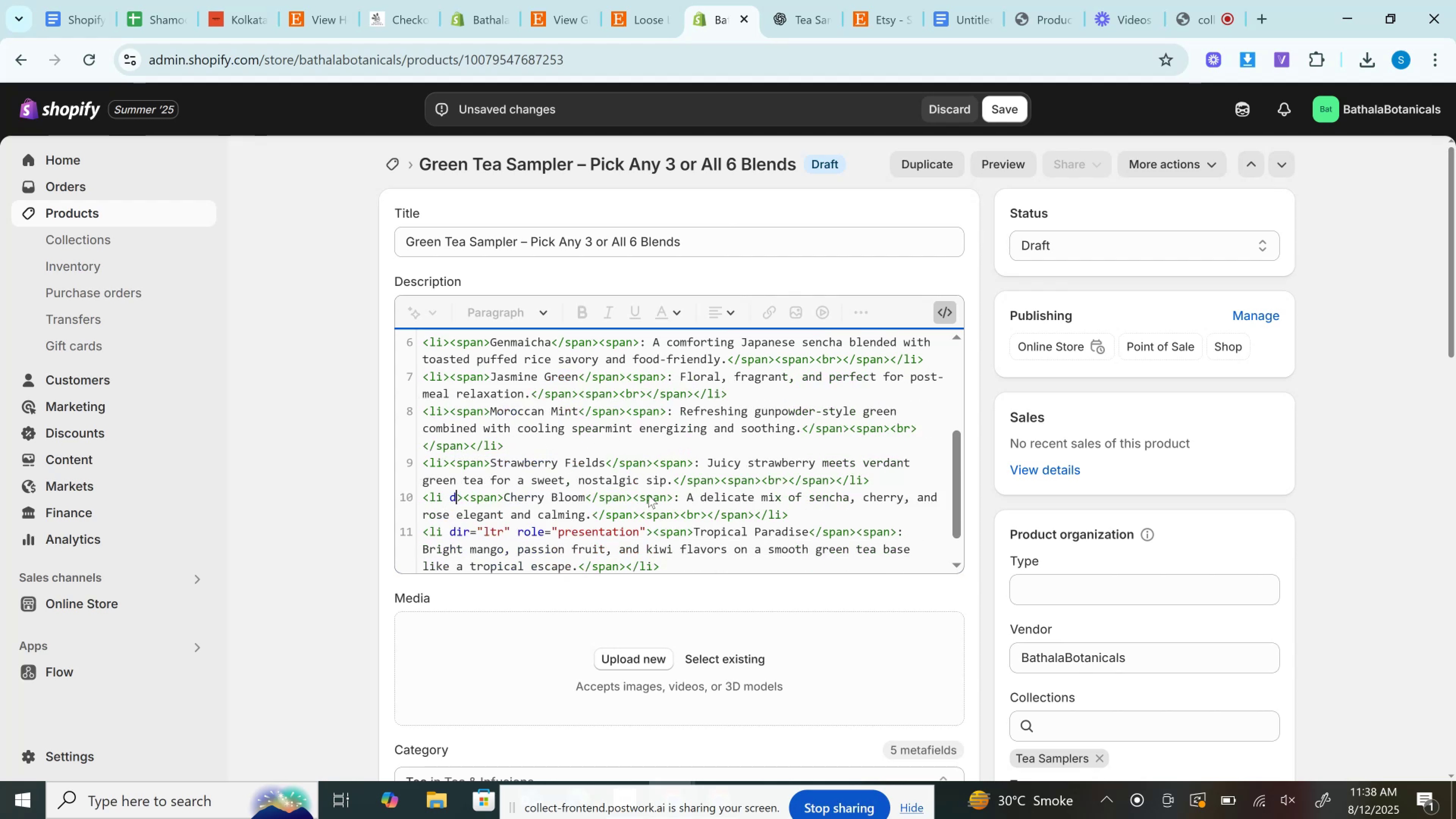 
key(Backspace)
 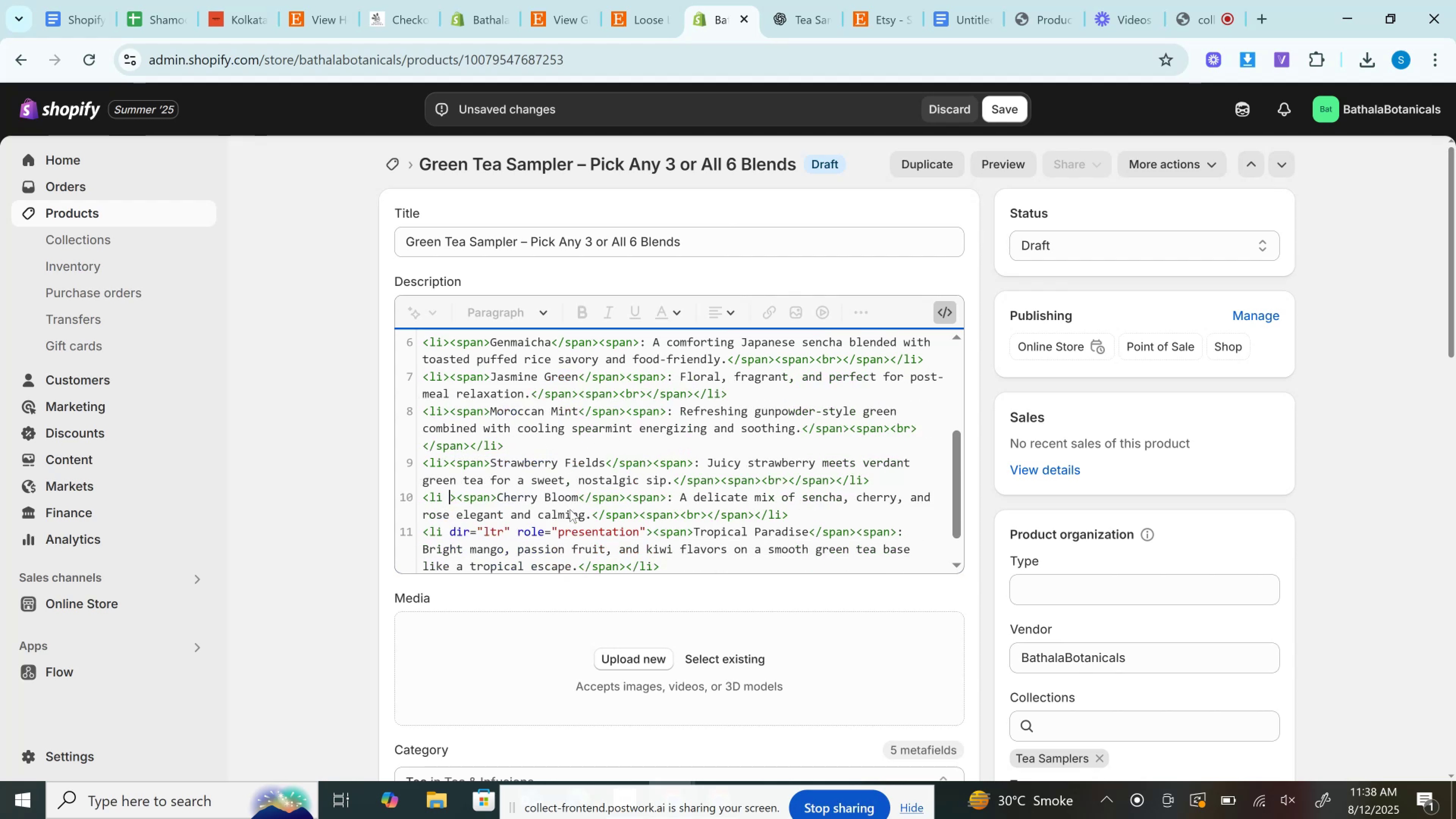 
key(Backspace)
 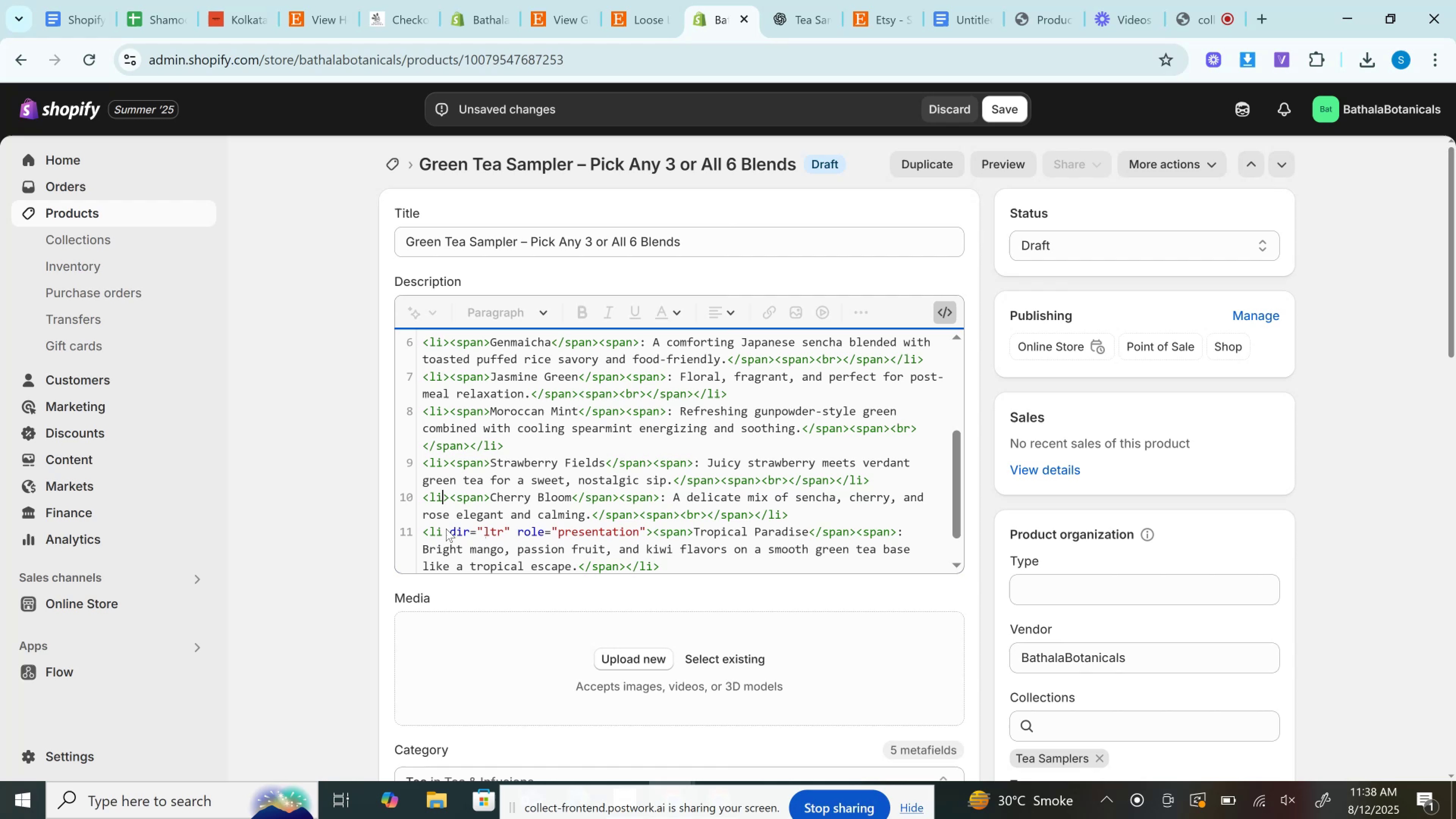 
left_click_drag(start_coordinate=[446, 529], to_coordinate=[649, 538])
 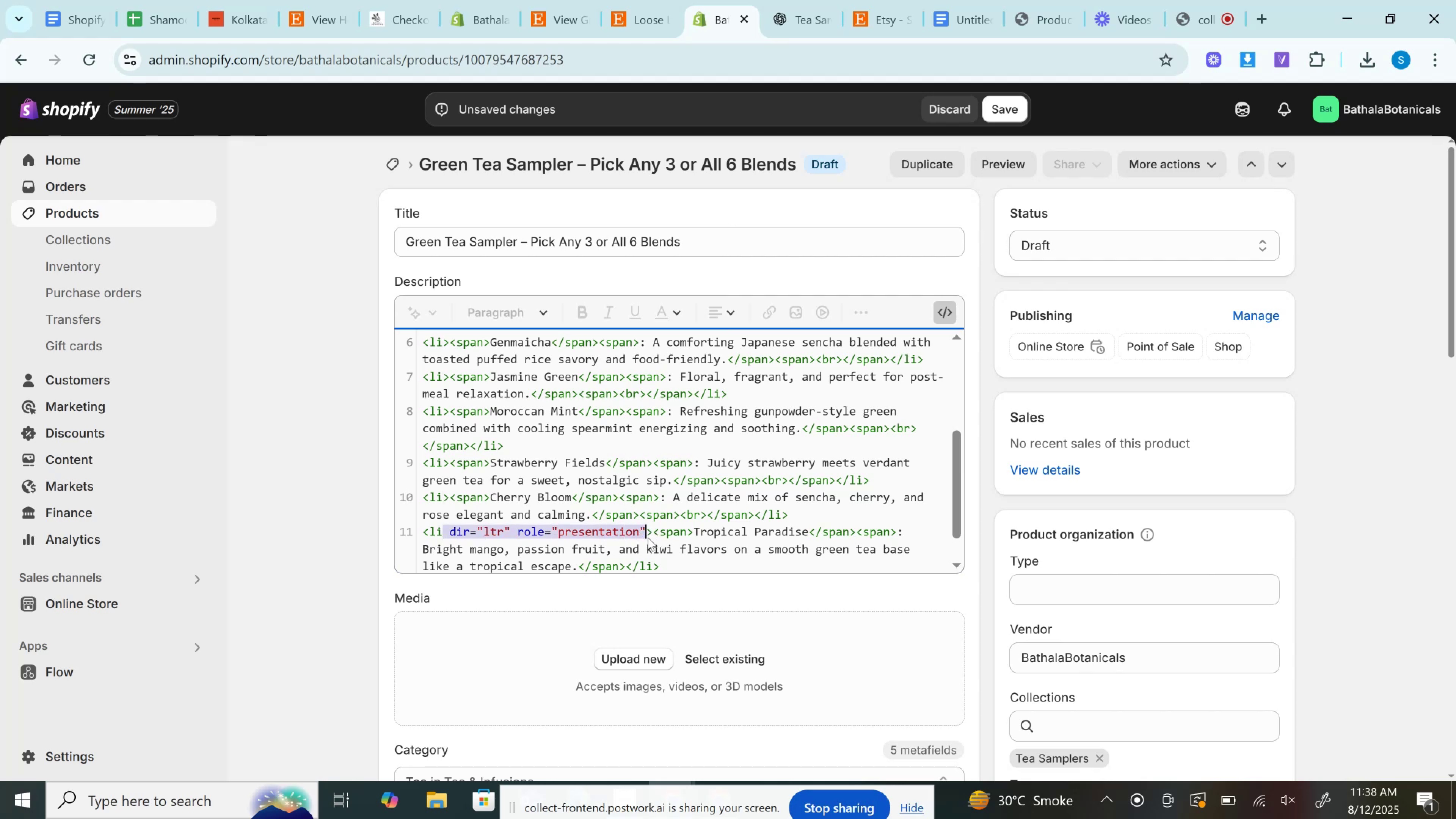 
key(Backspace)
 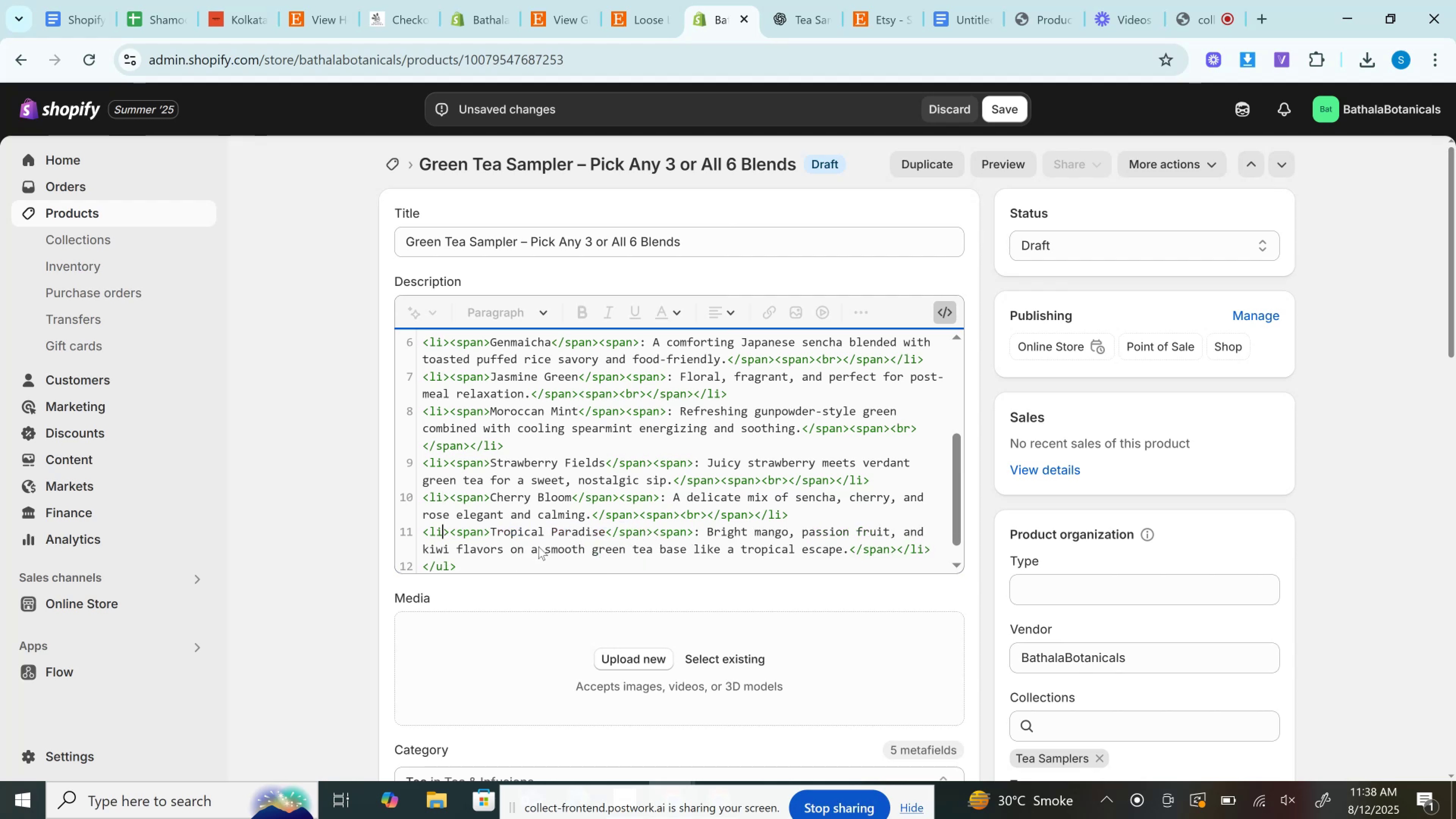 
scroll: coordinate [605, 511], scroll_direction: down, amount: 2.0
 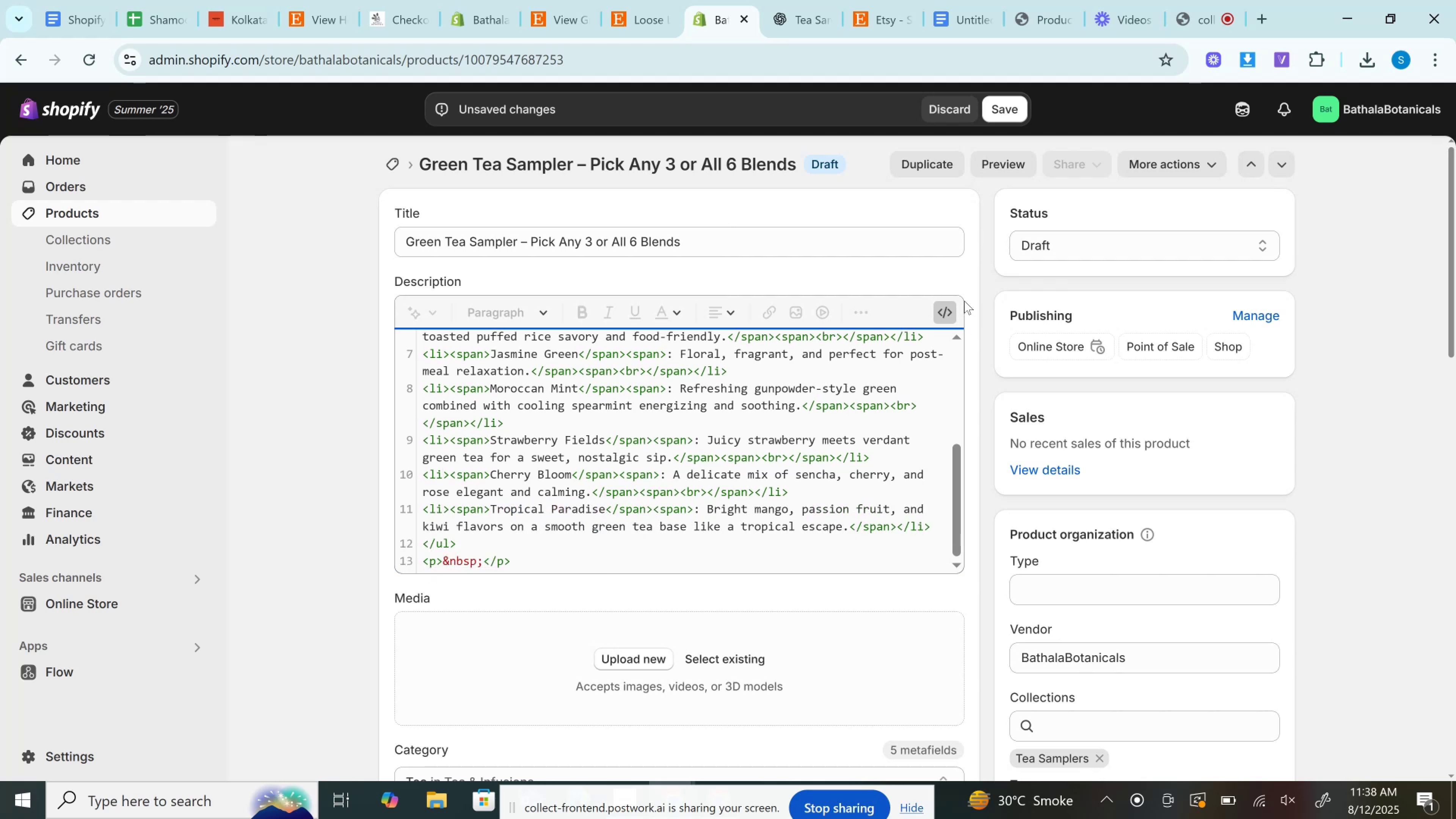 
left_click([939, 318])
 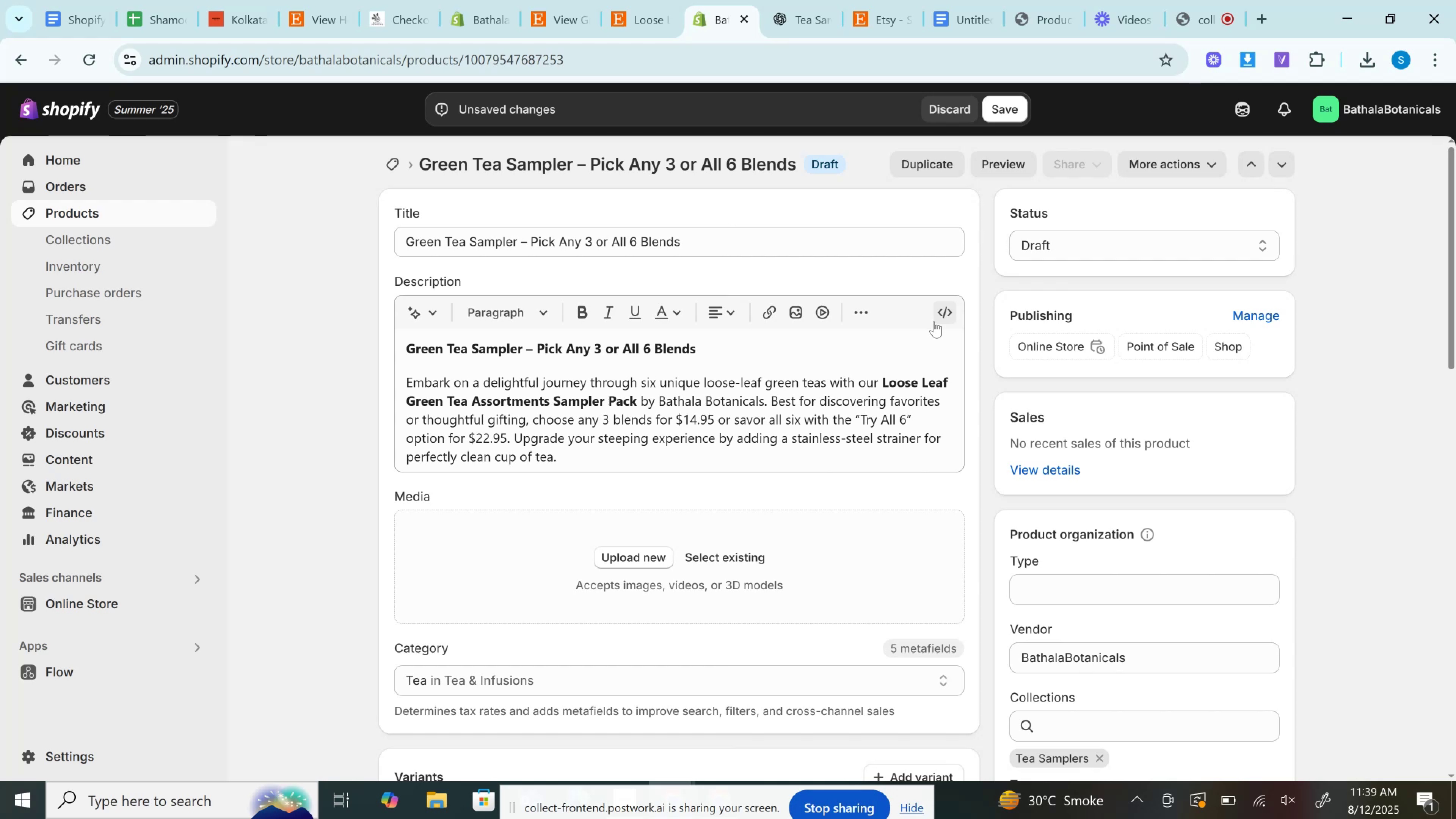 
wait(41.26)
 